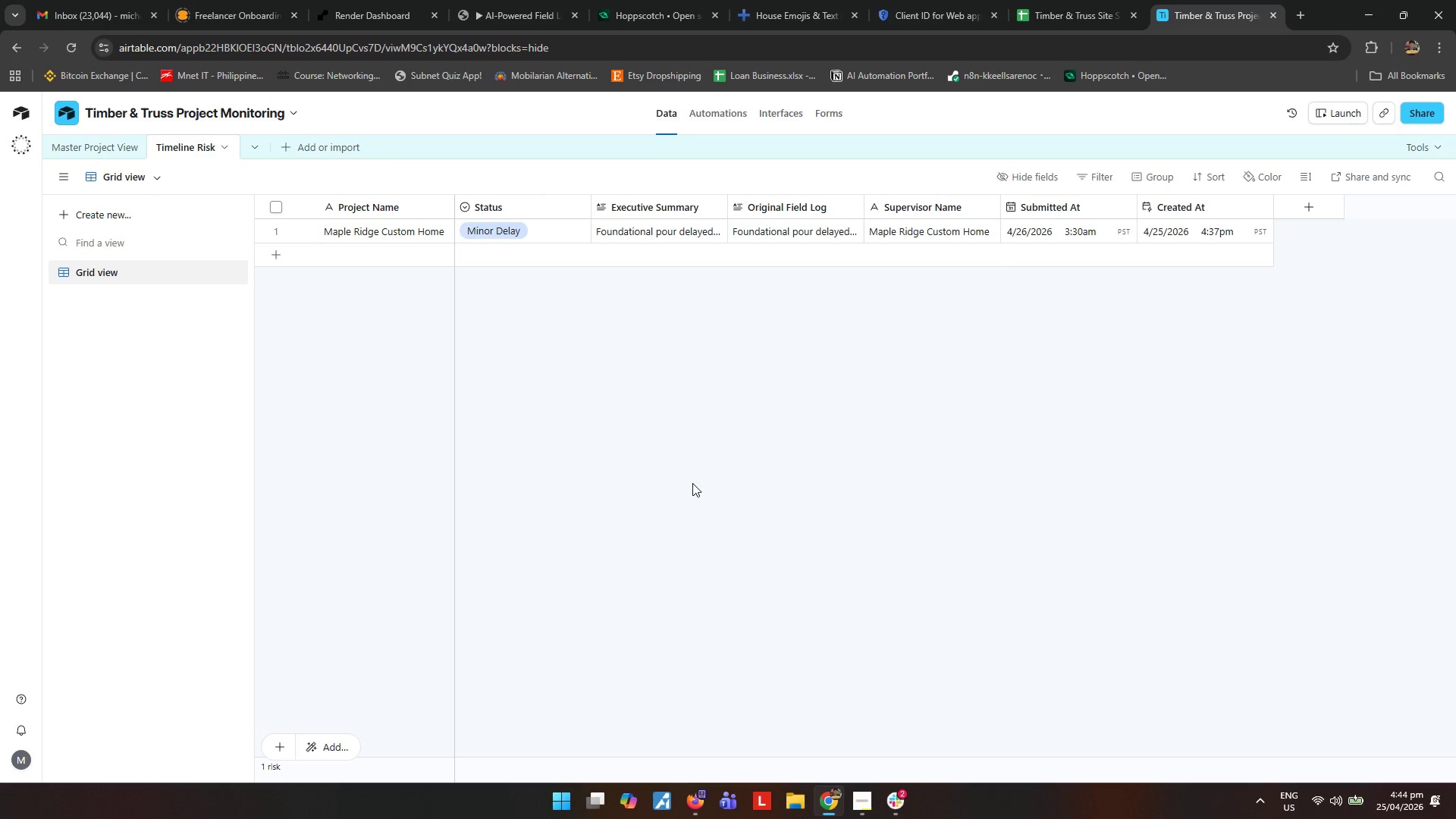 
left_click_drag(start_coordinate=[590, 203], to_coordinate=[546, 206])
 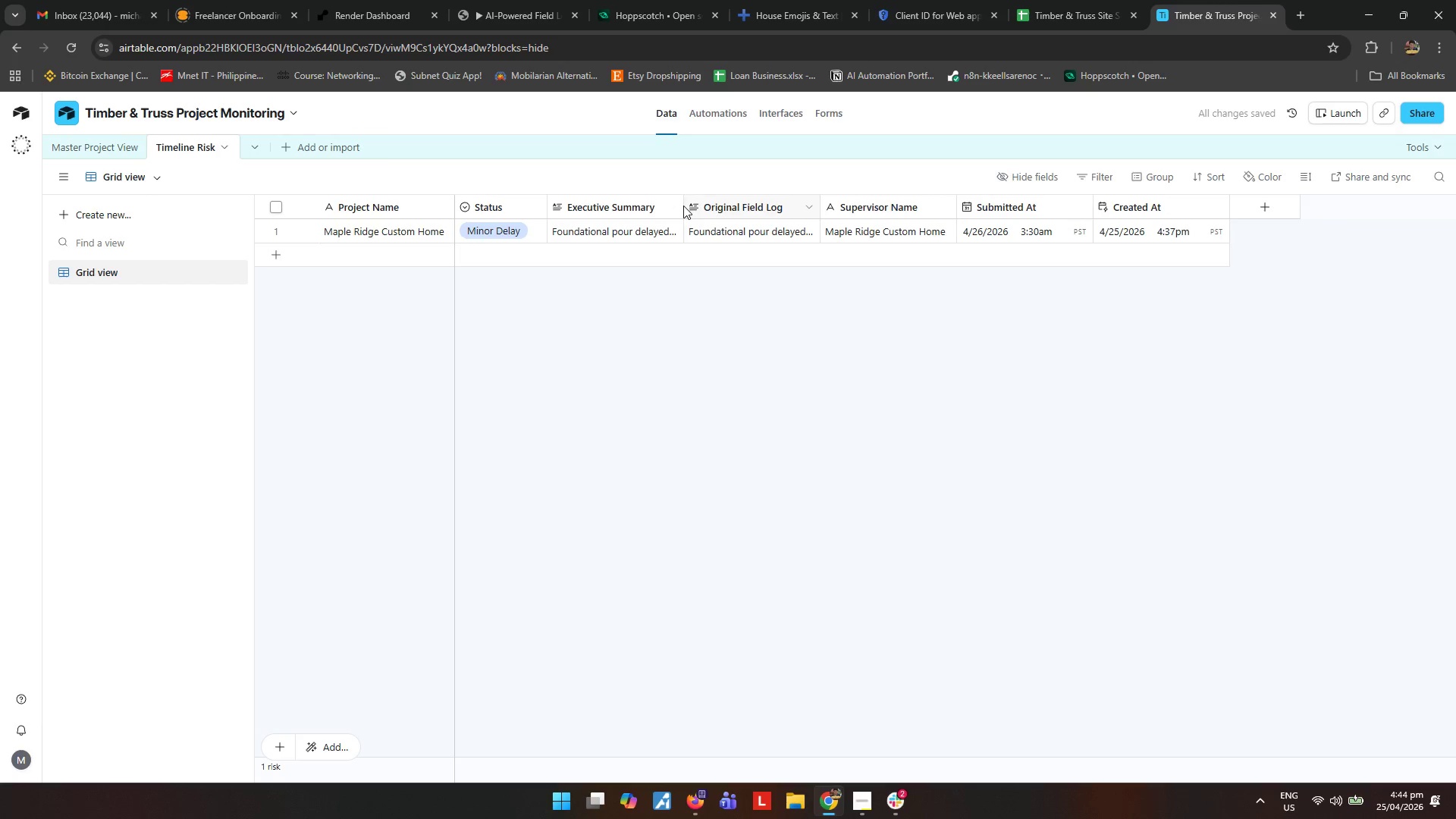 
left_click_drag(start_coordinate=[679, 203], to_coordinate=[920, 250])
 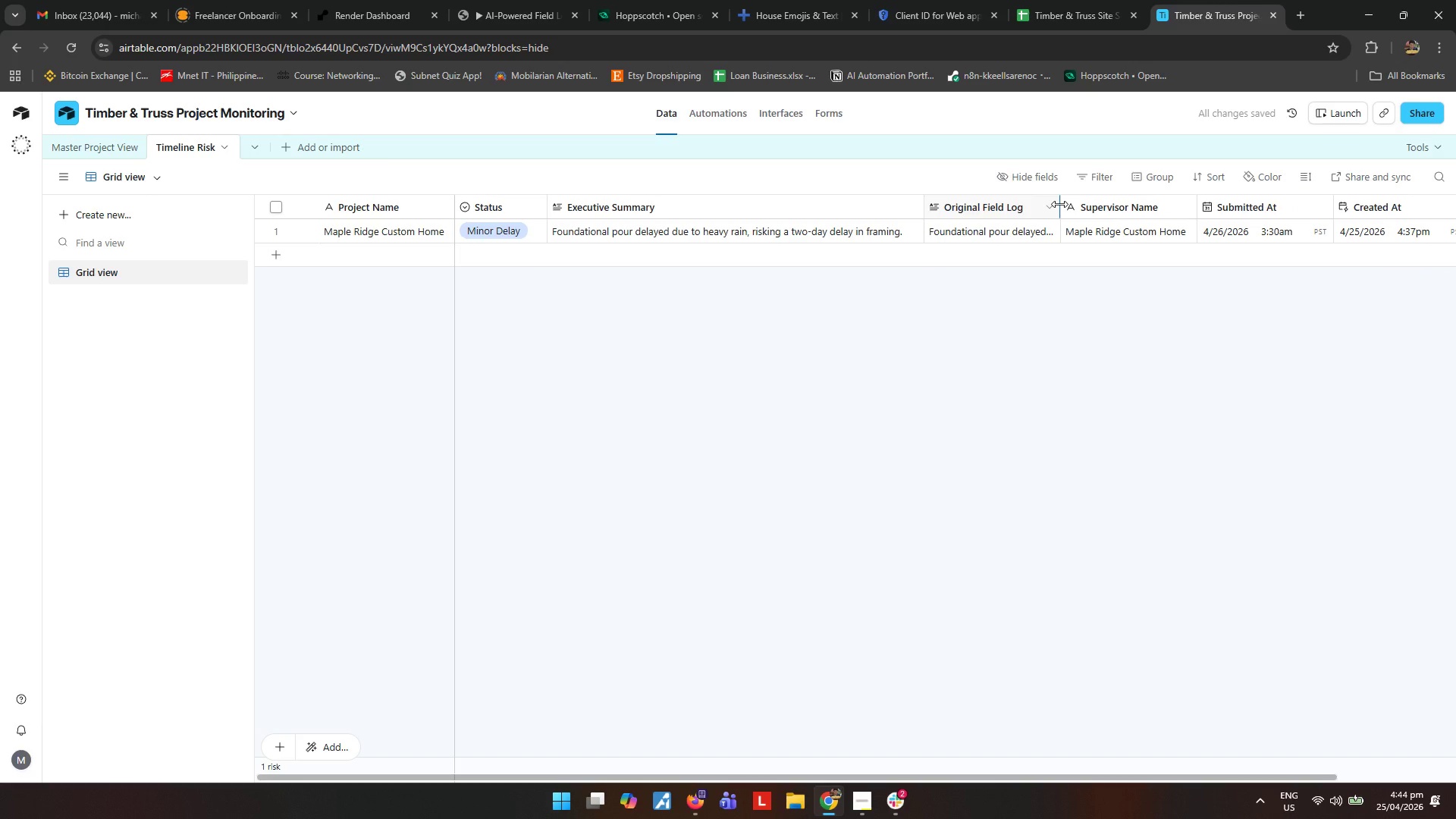 
left_click([1059, 204])
 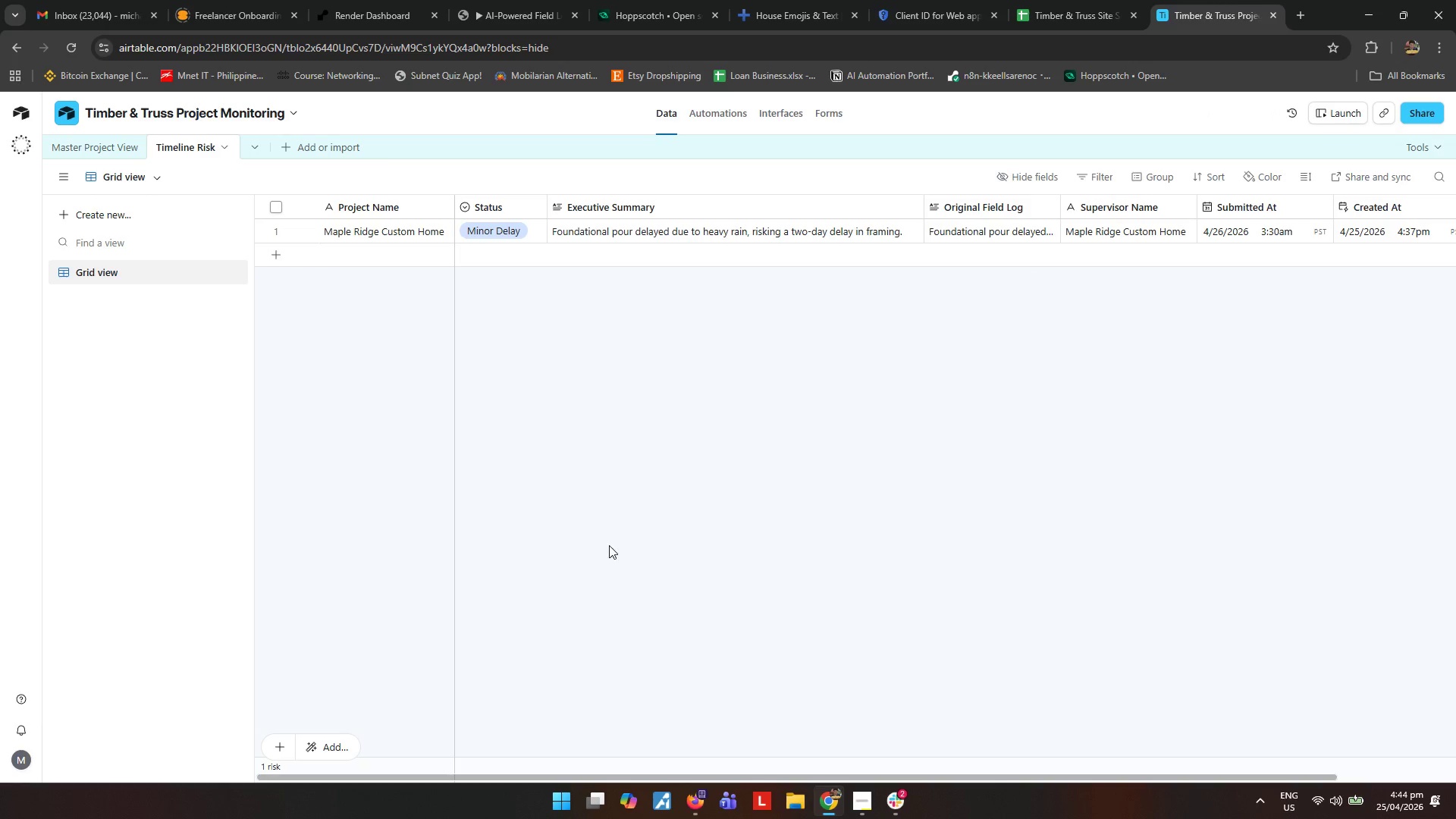 
wait(14.81)
 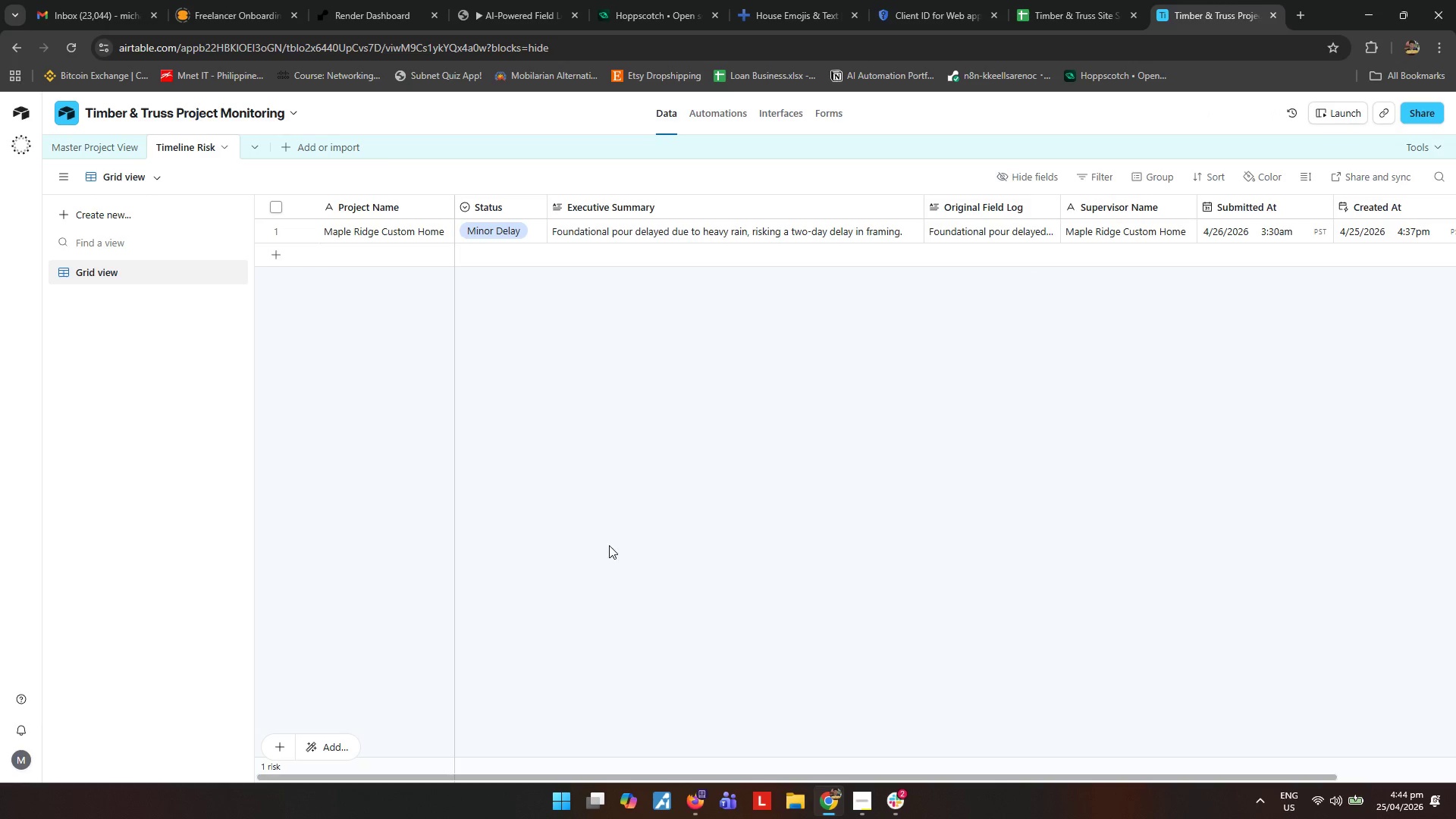 
left_click([752, 497])
 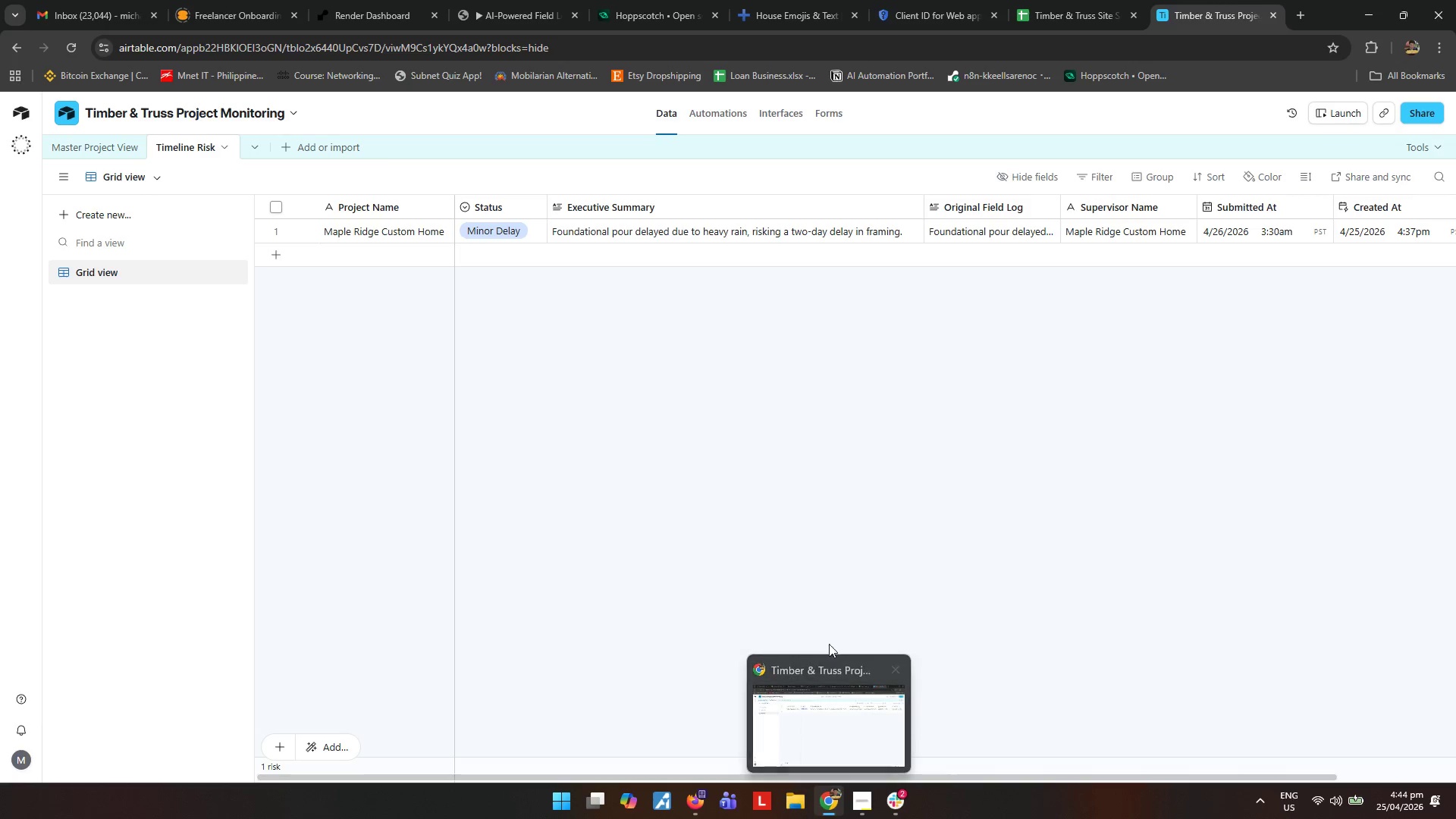 
left_click([509, 0])
 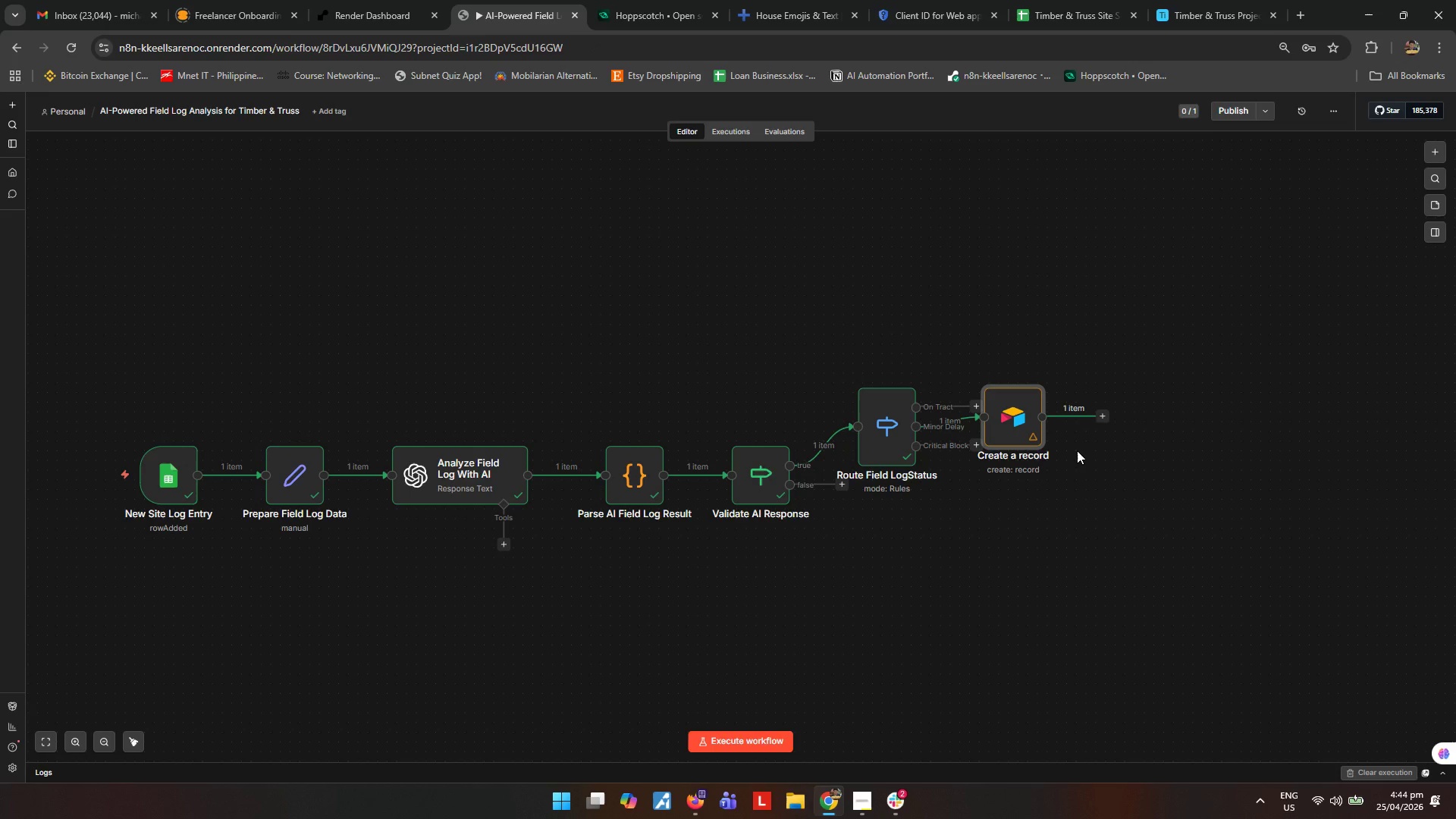 
wait(12.17)
 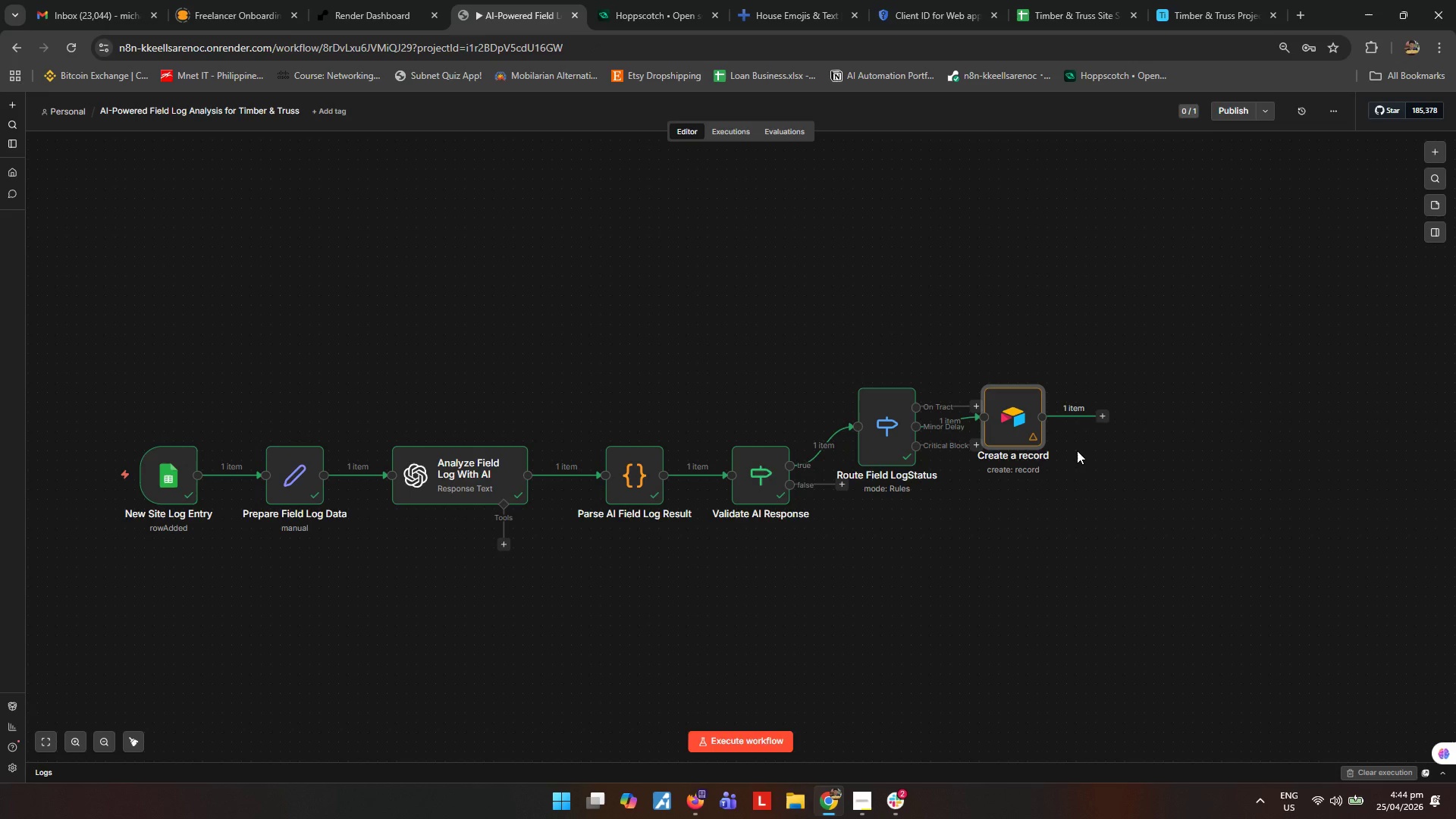 
left_click([1003, 413])
 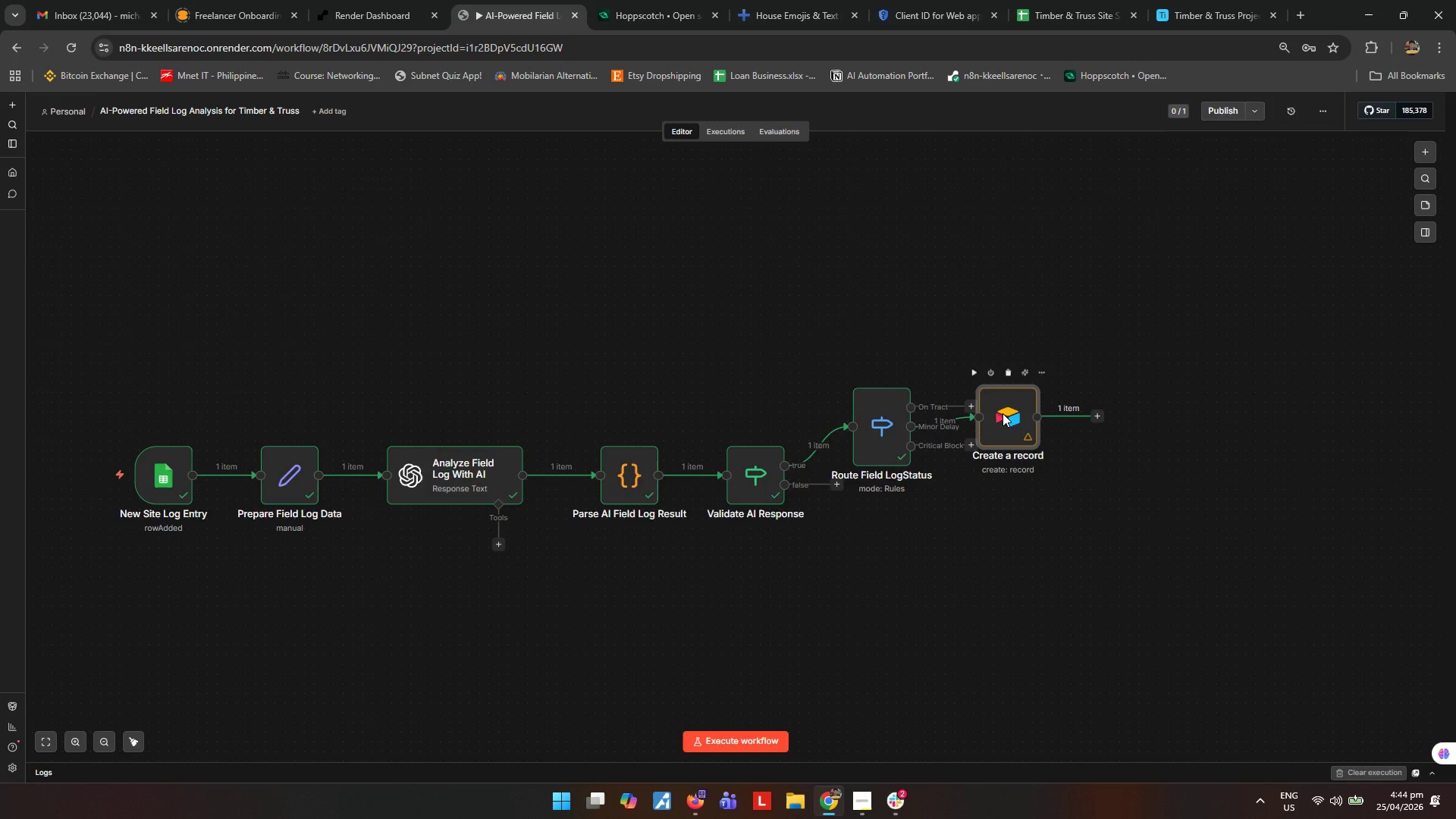 
type([F2]Create TimelineR)
key(Backspace)
type( Risk Record)
 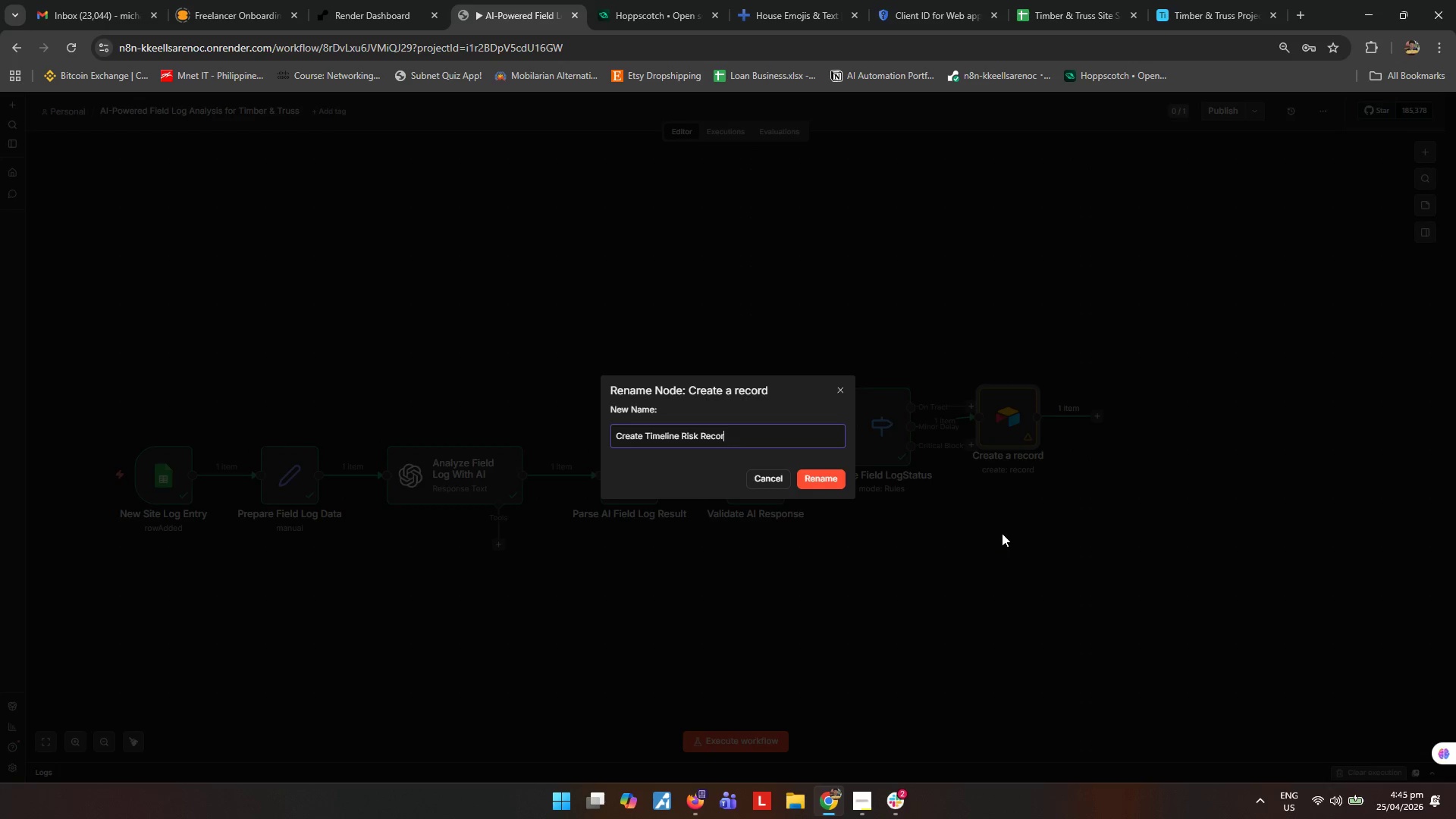 
key(Enter)
 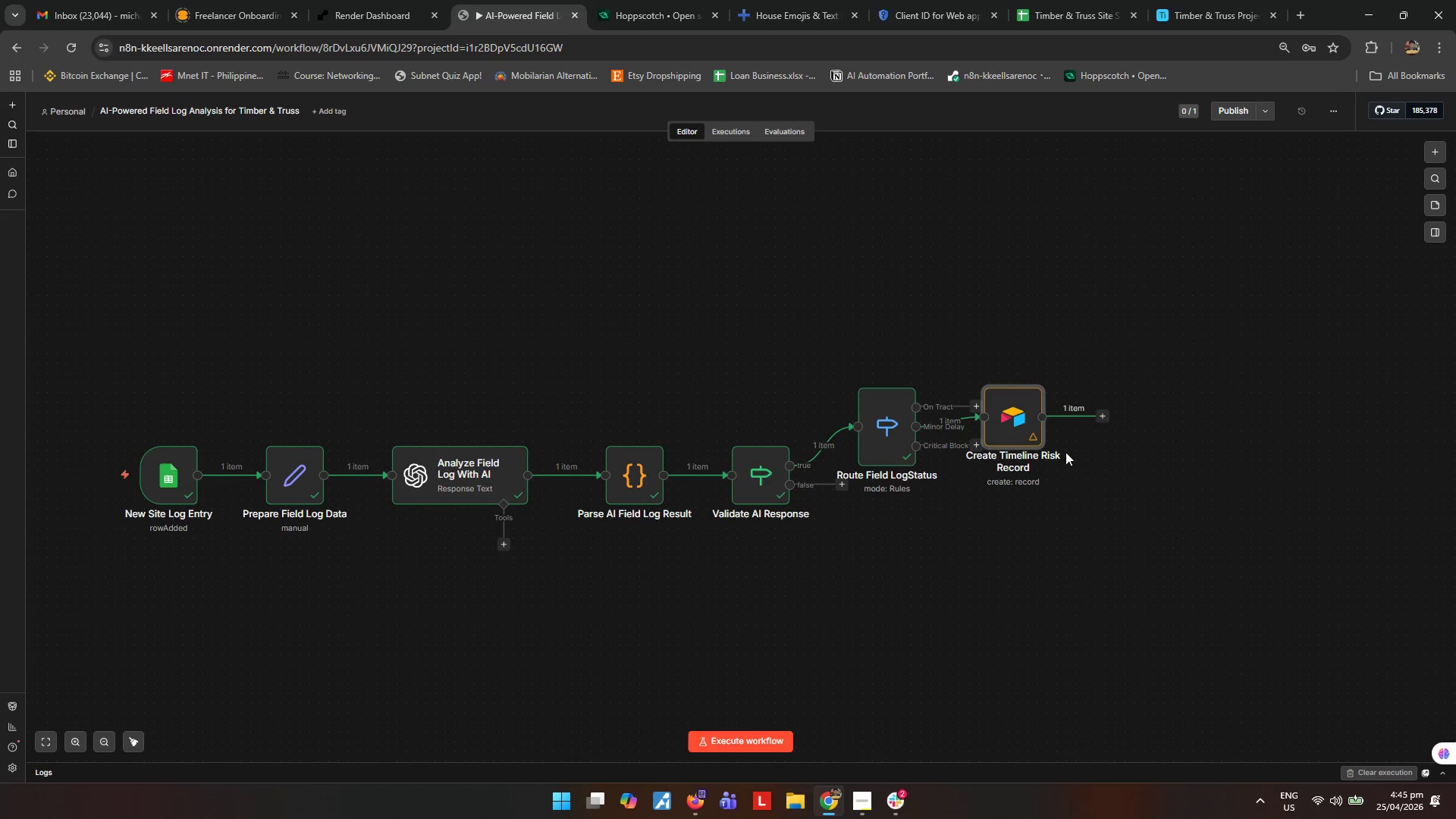 
left_click_drag(start_coordinate=[1015, 435], to_coordinate=[1059, 441])
 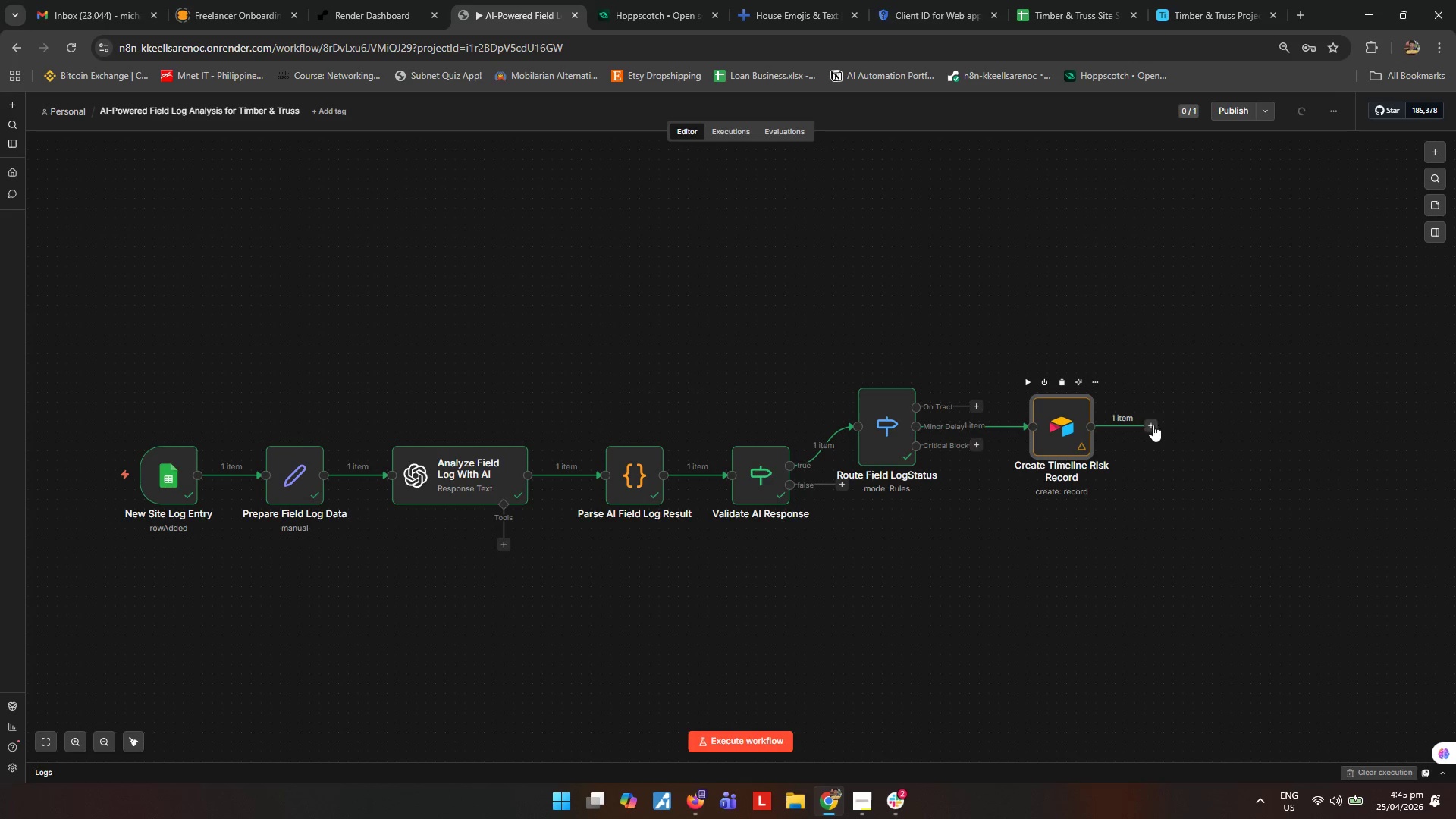 
left_click([1153, 425])
 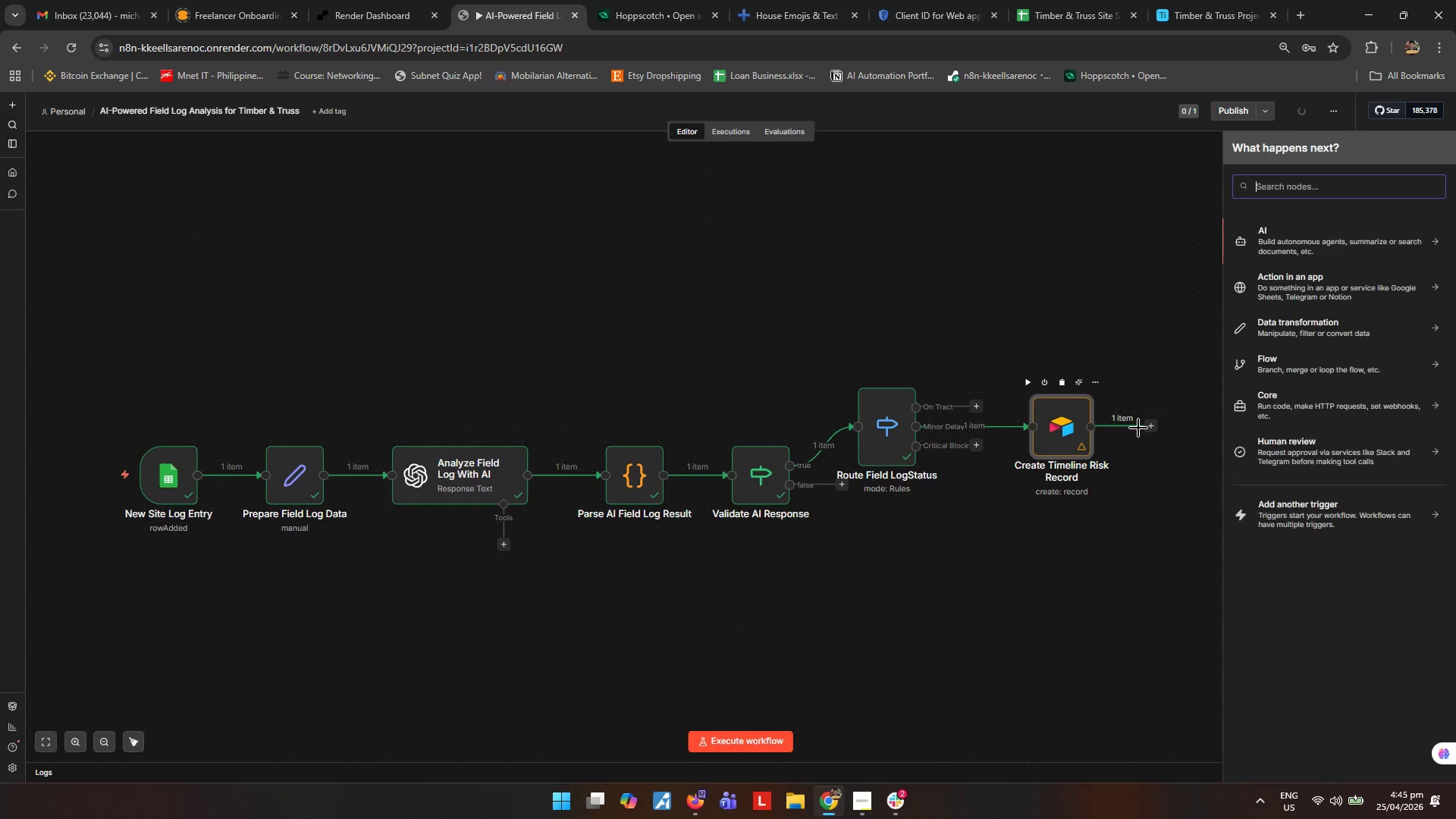 
type(slack)
 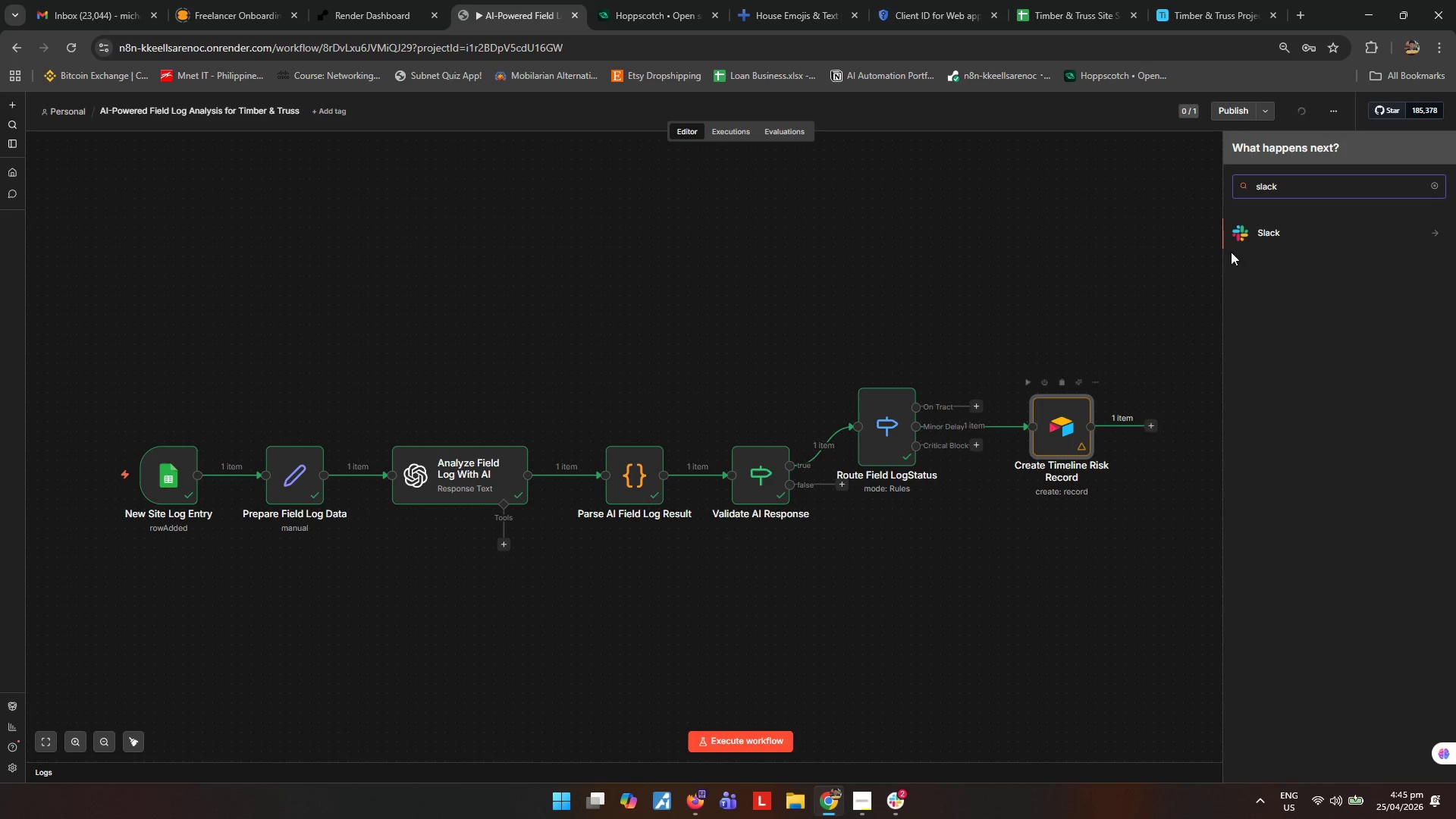 
left_click([1263, 227])
 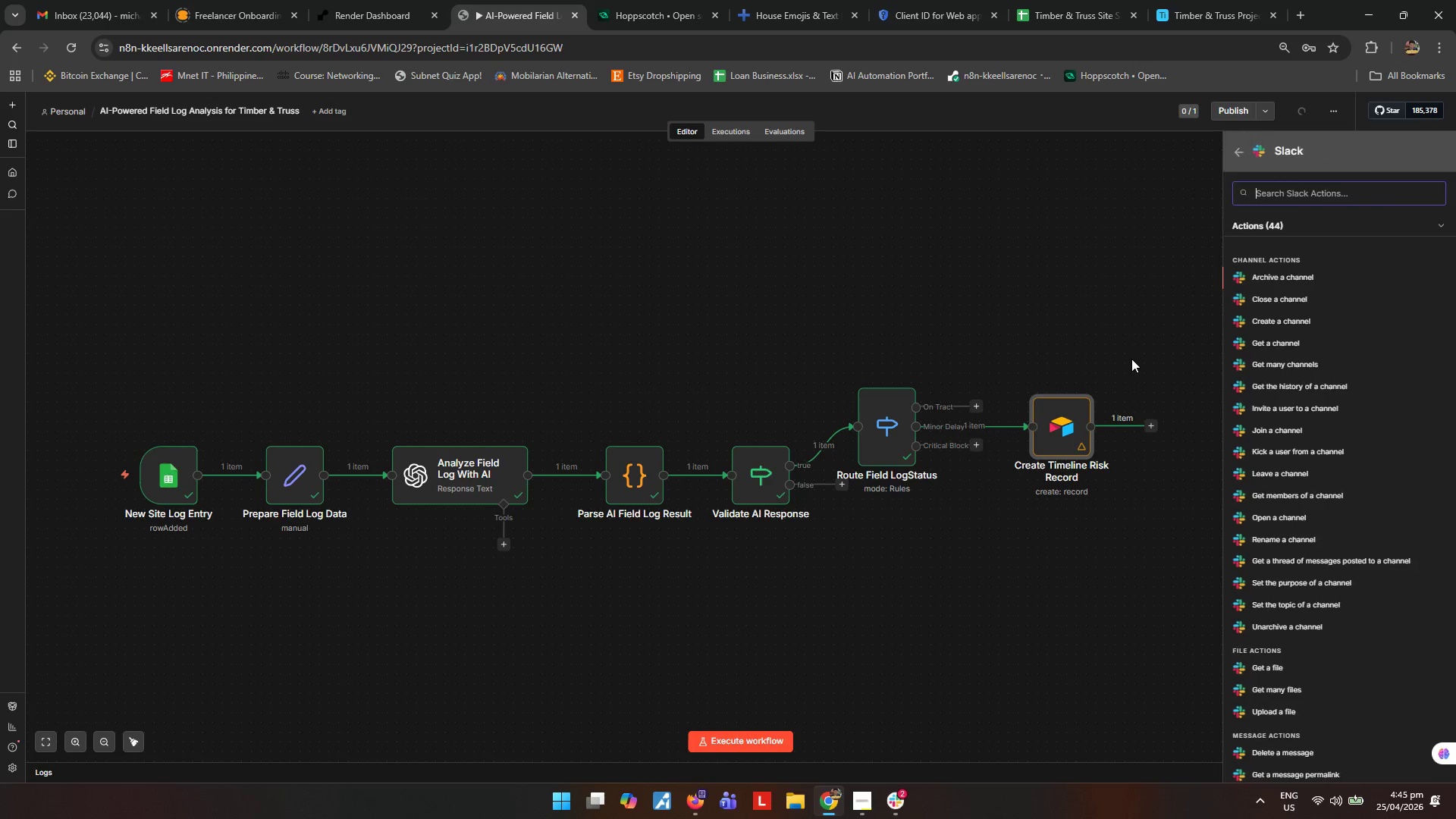 
type(sen)
 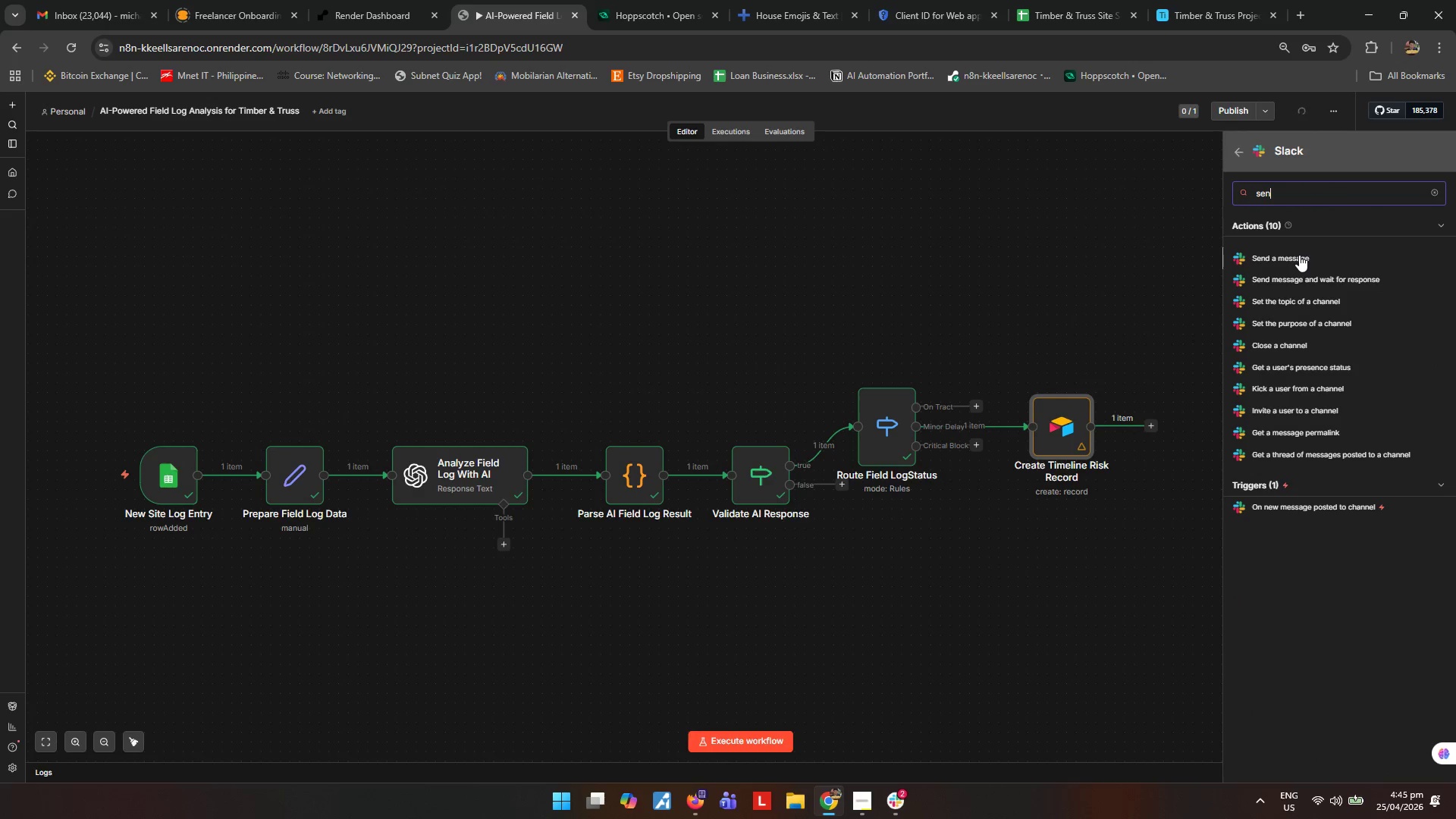 
left_click([1299, 255])
 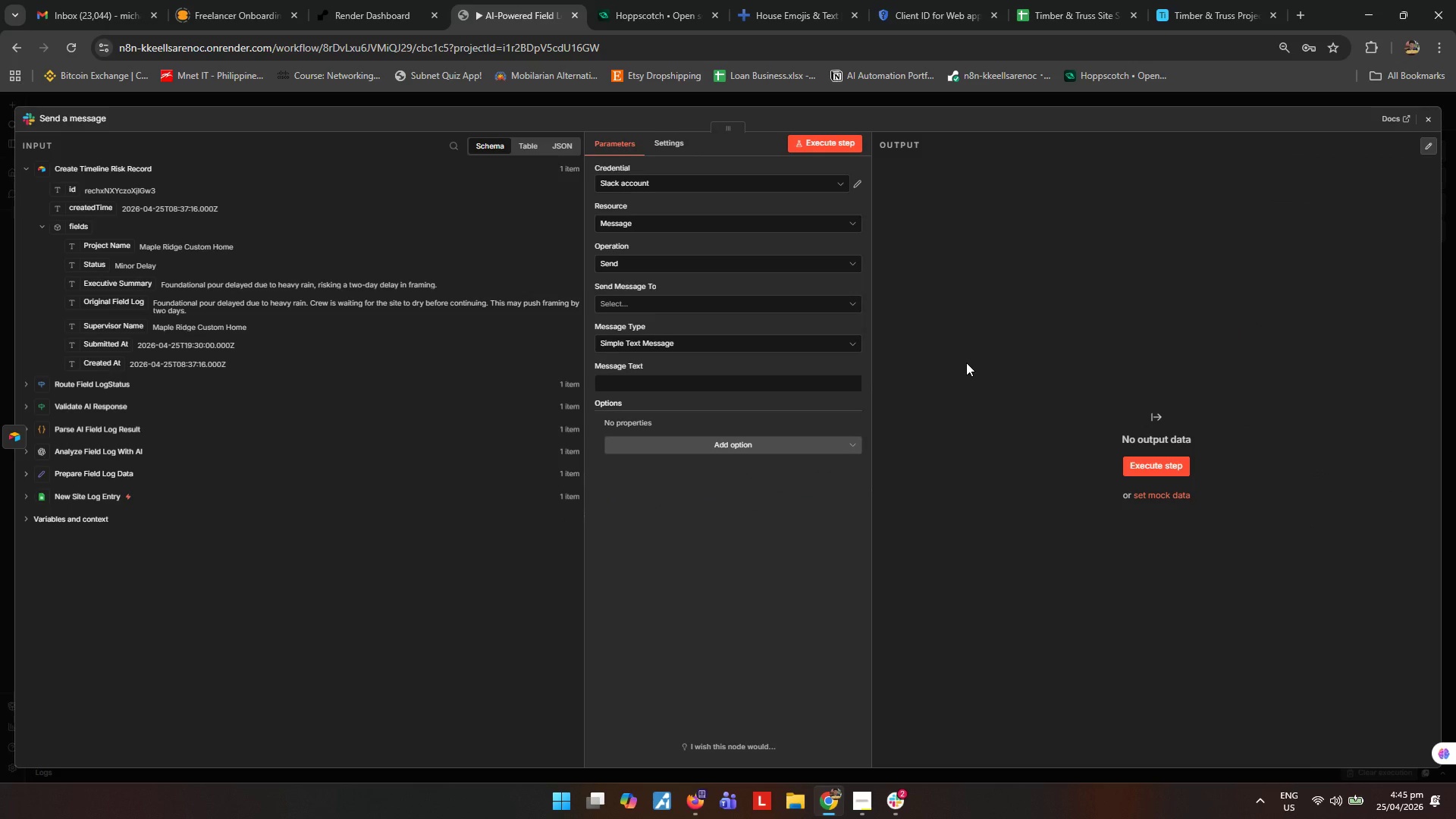 
wait(11.94)
 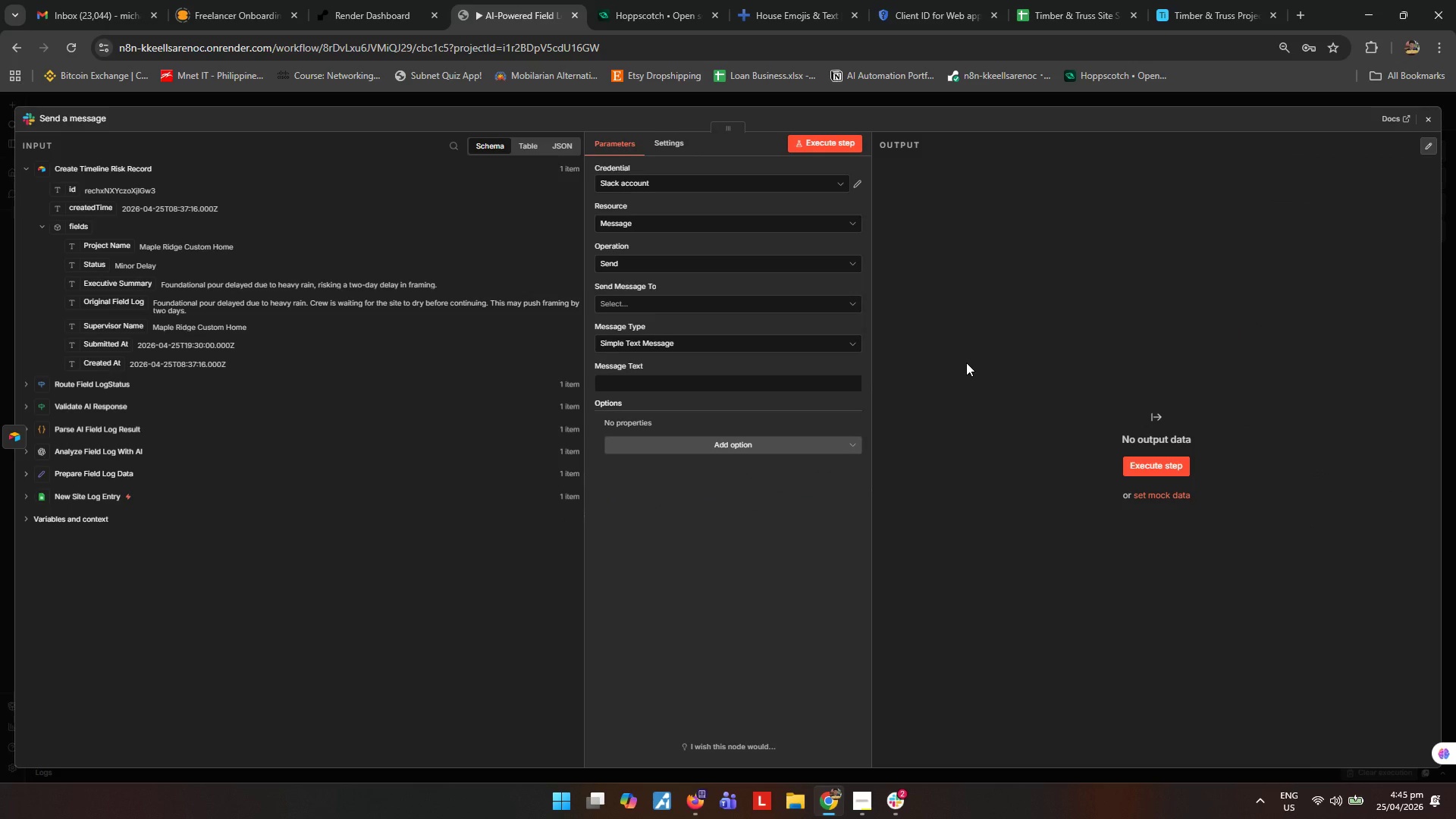 
mouse_move([884, 812])
 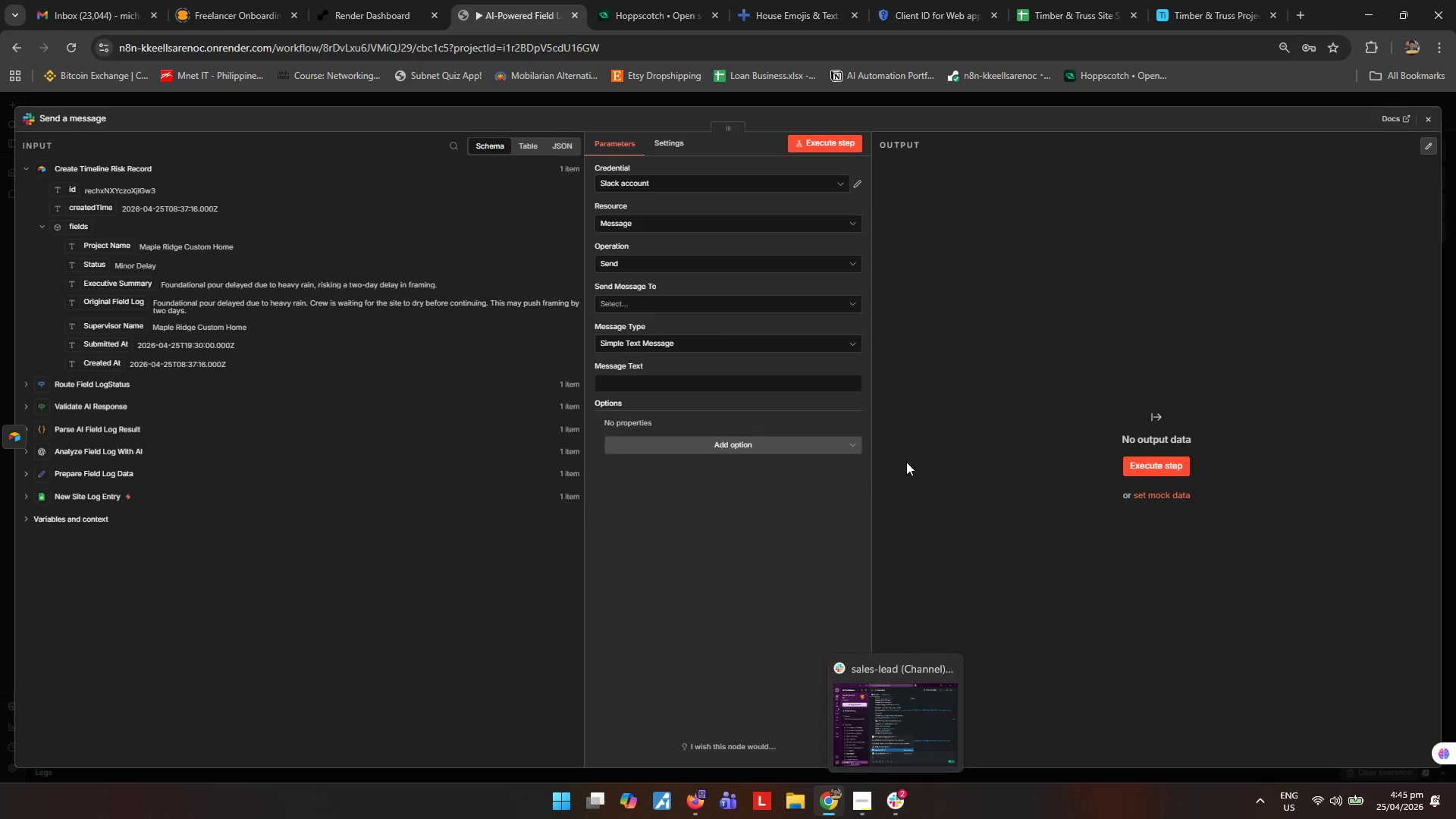 
key(Escape)
 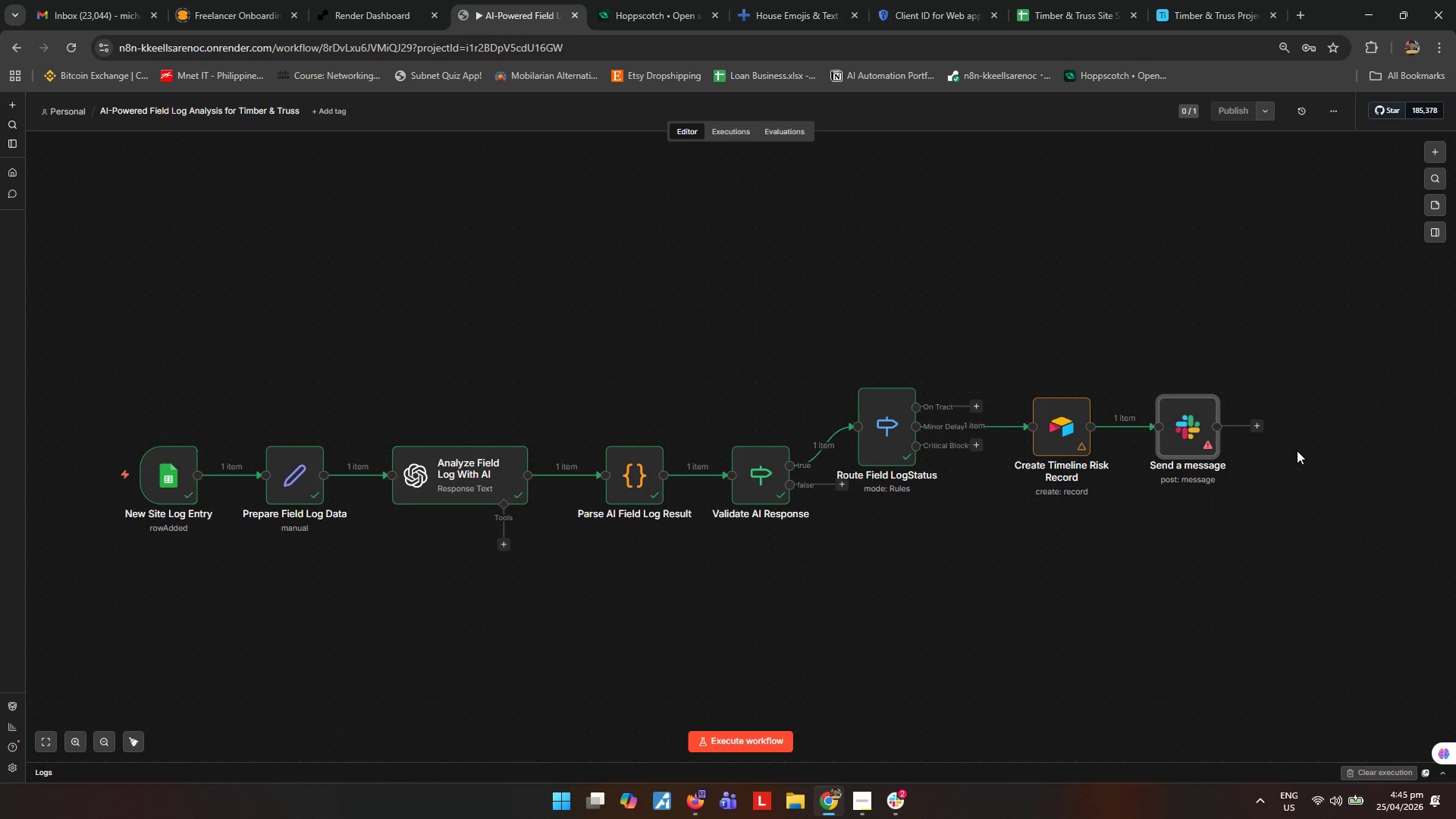 
key(F2)
 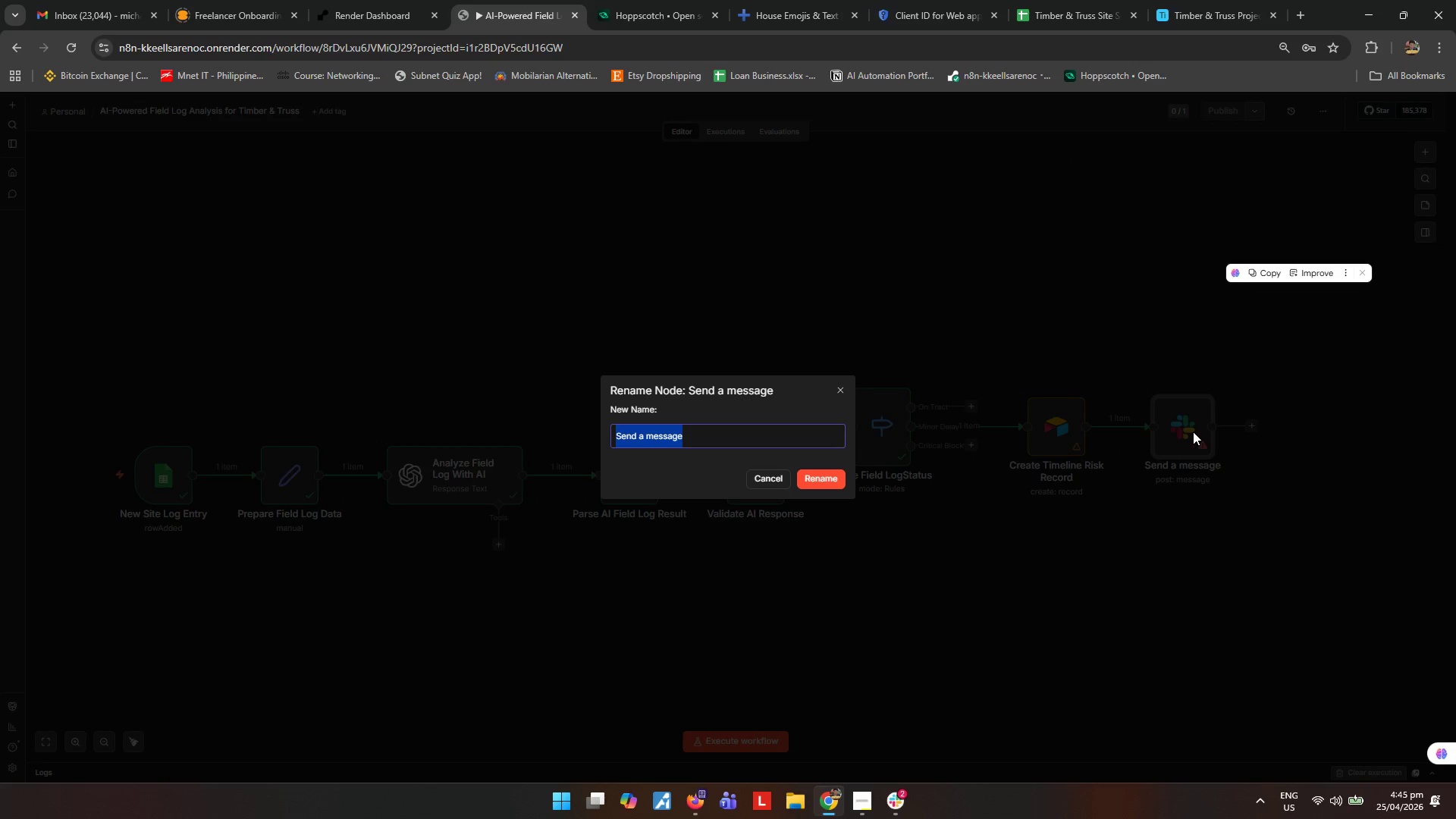 
type(Send Delay Risk Alert)
 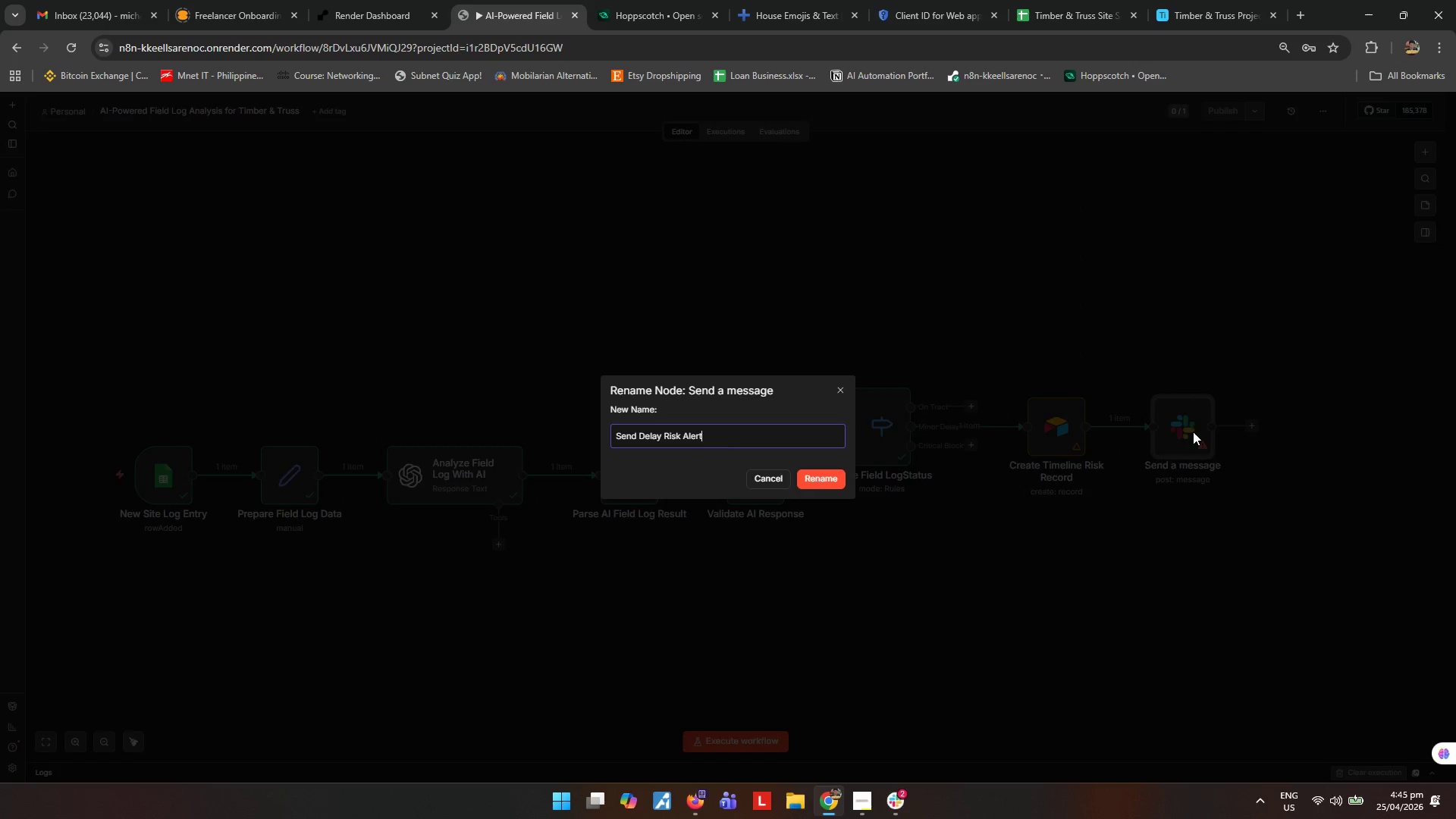 
key(Enter)
 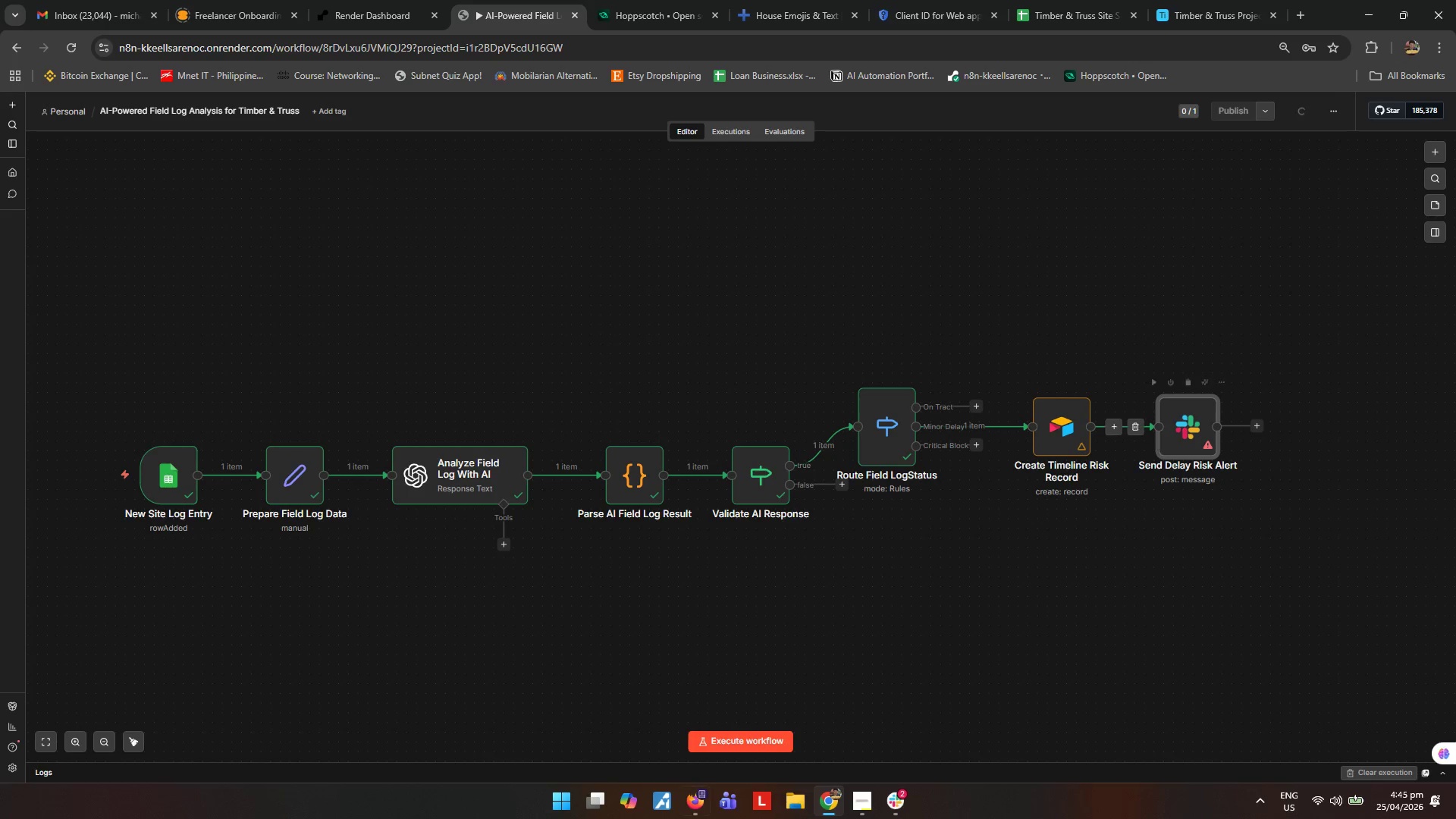 
left_click([907, 803])
 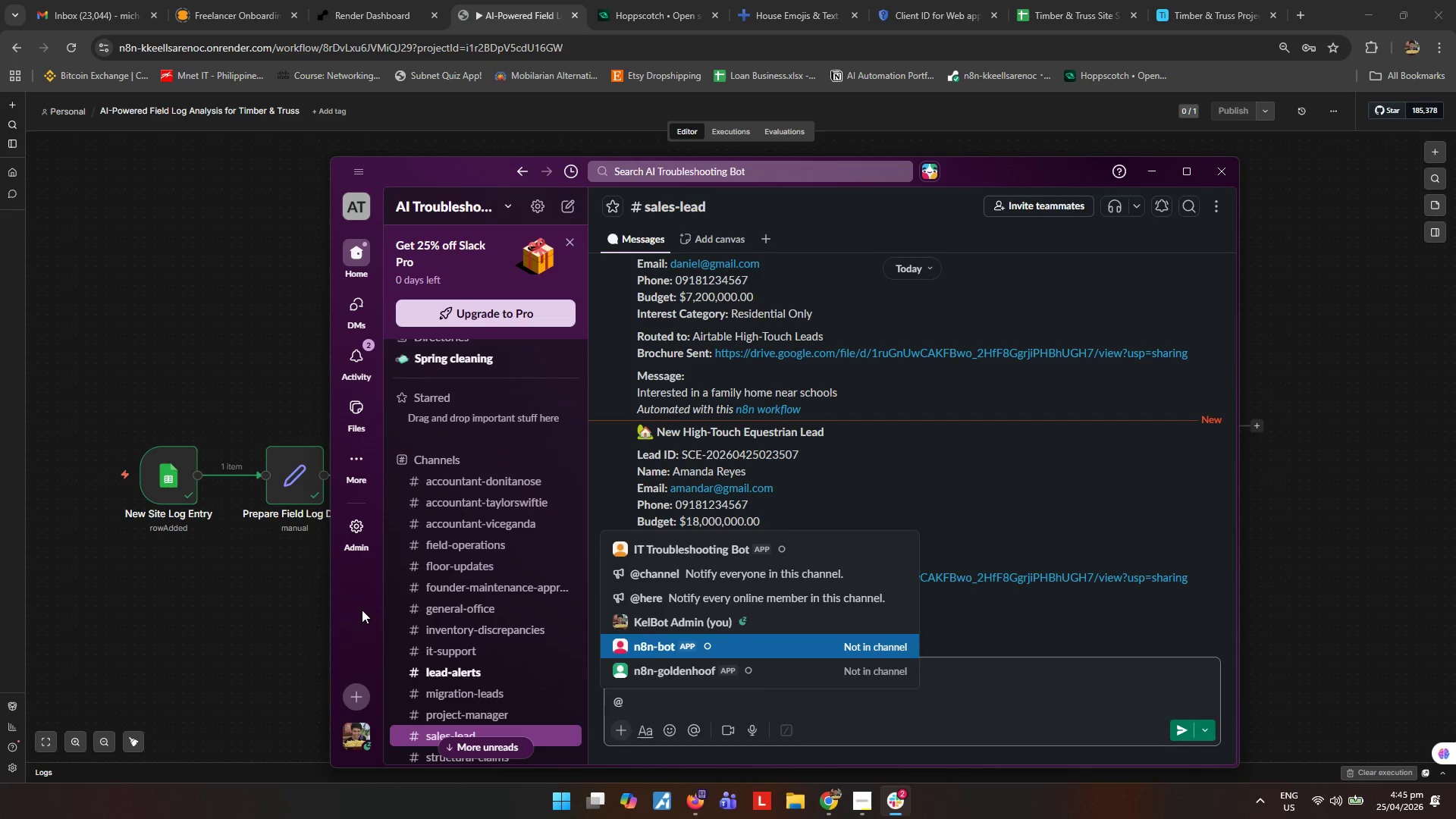 
left_click([537, 461])
 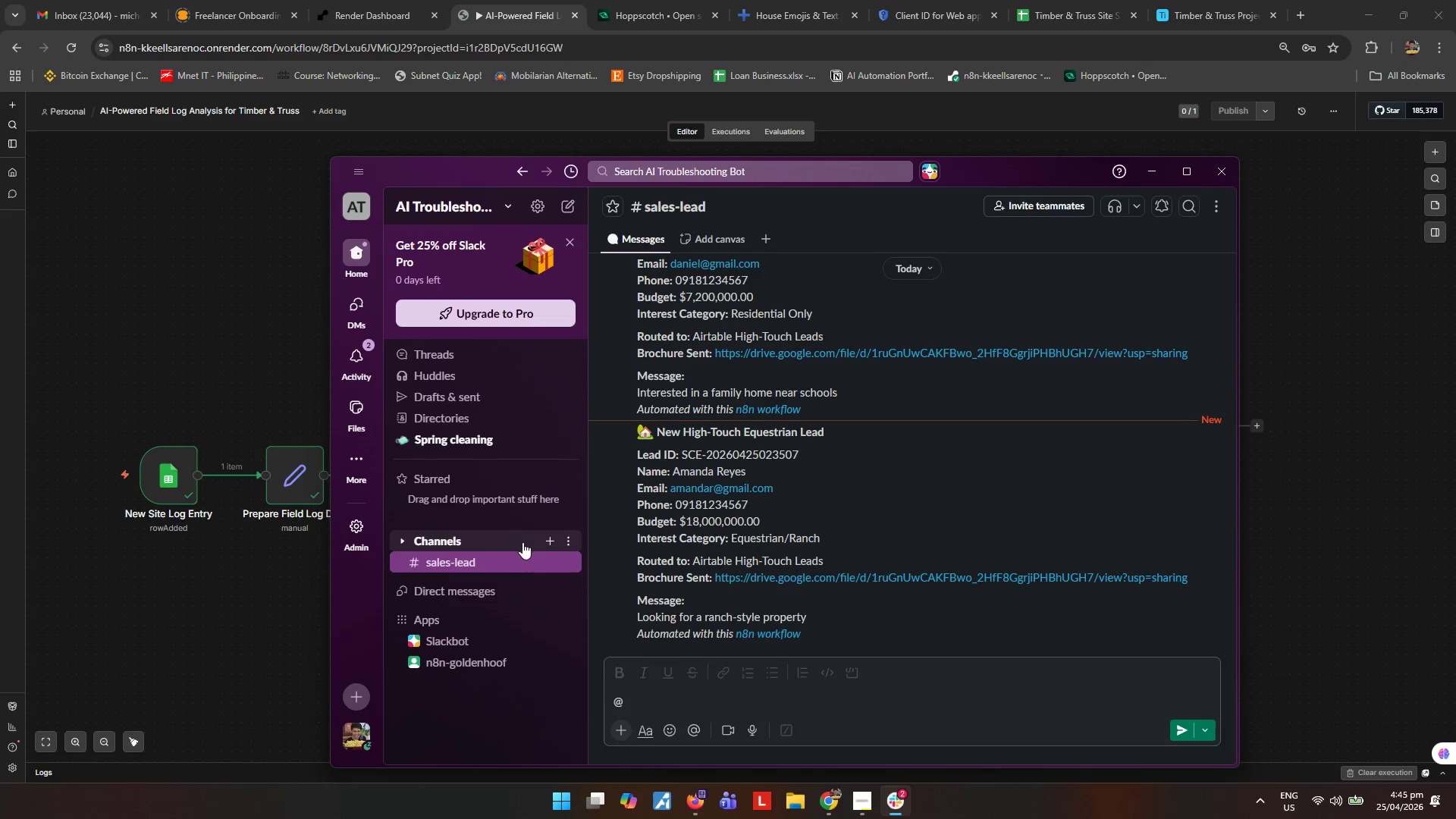 
left_click([551, 538])
 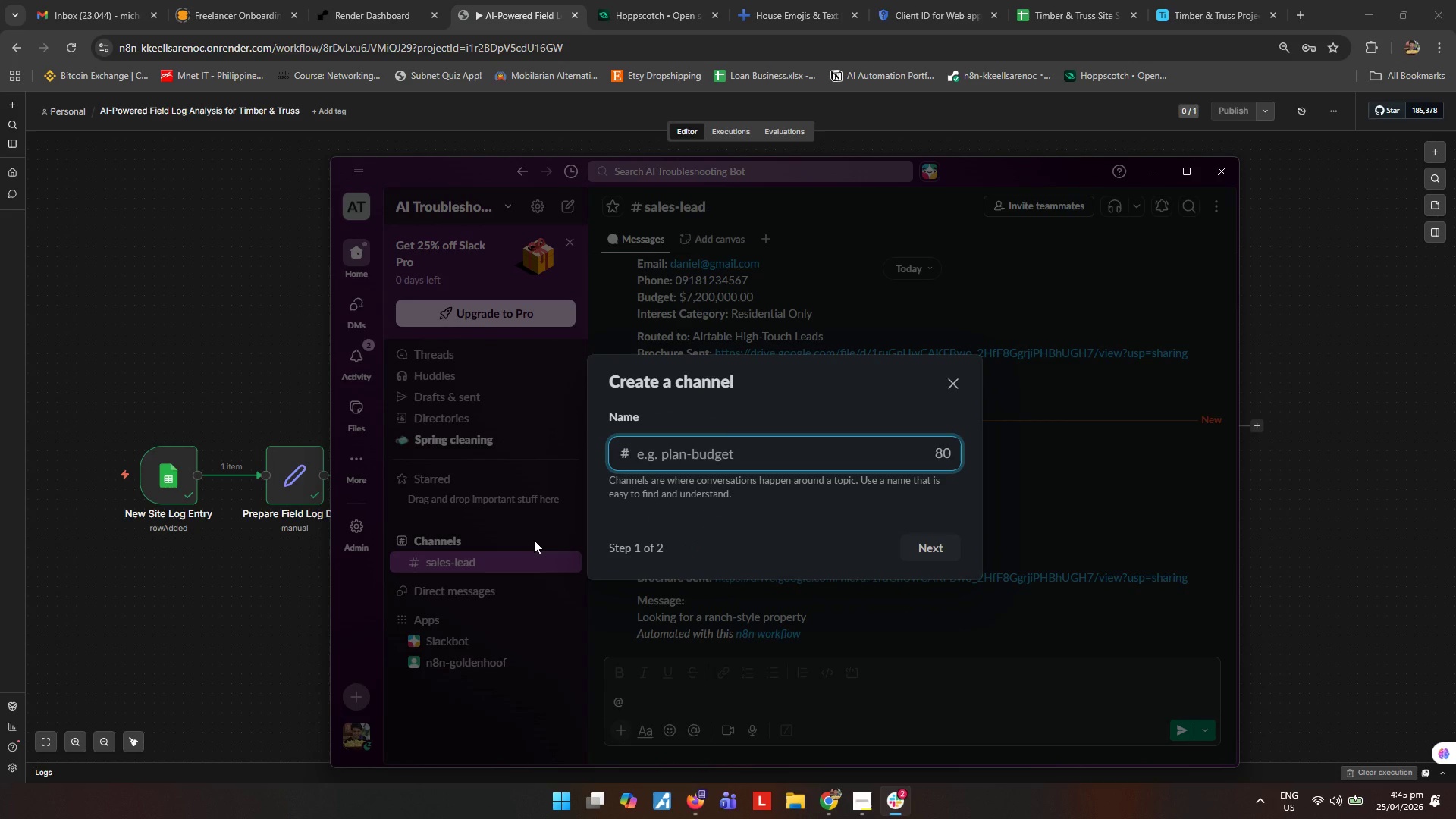 
type(field-log-alerts)
 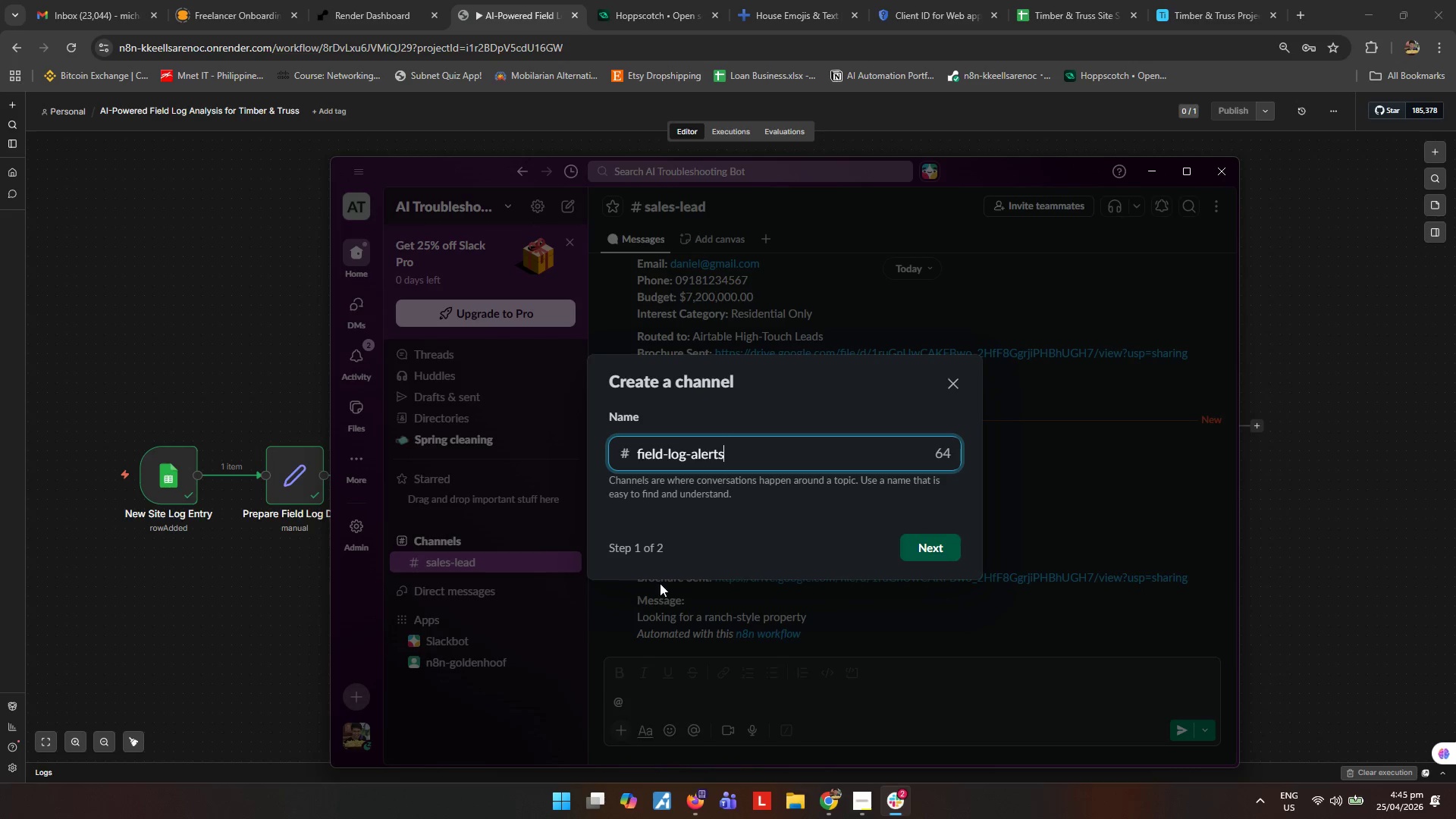 
left_click([932, 553])
 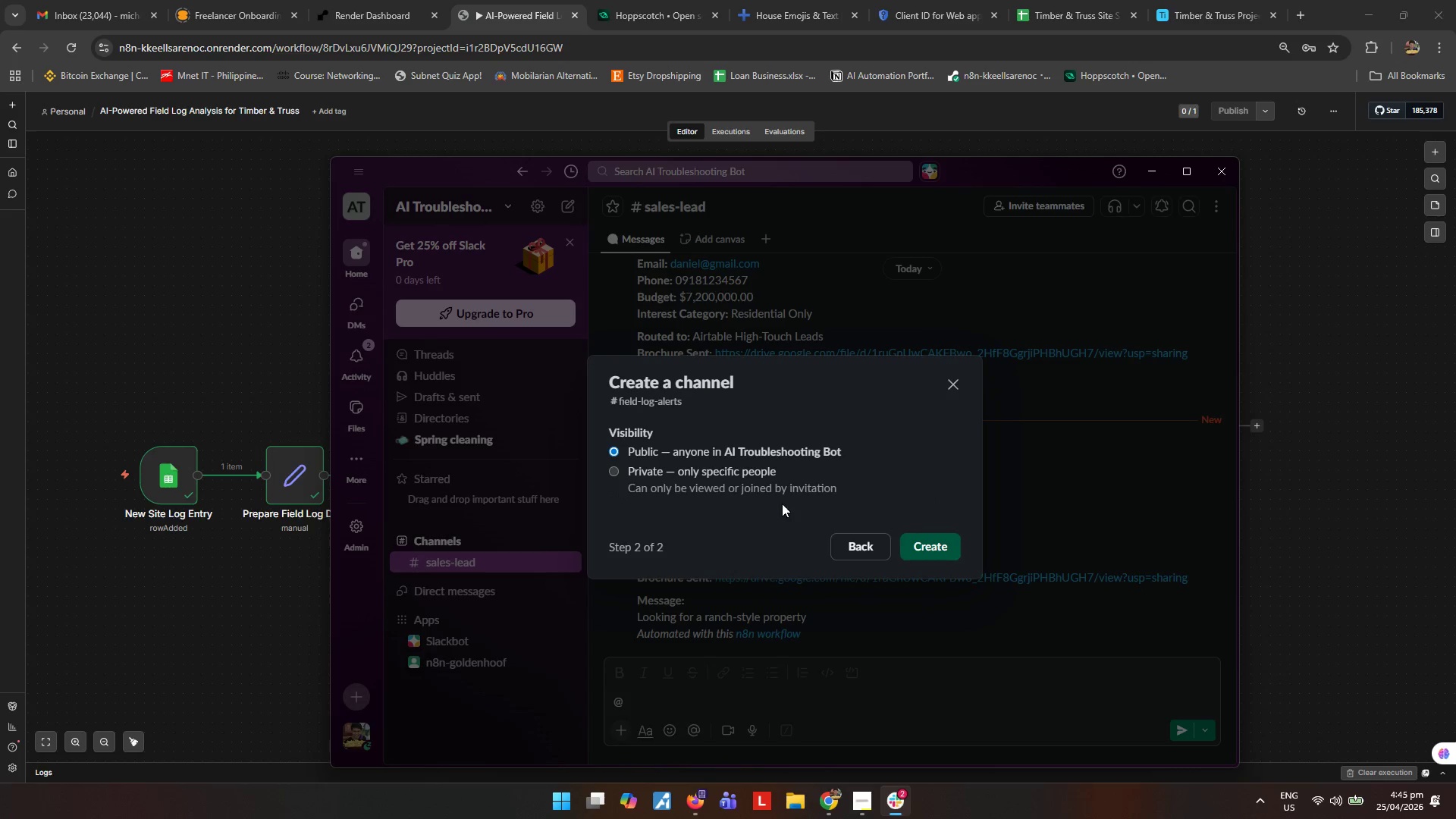 
left_click([927, 542])
 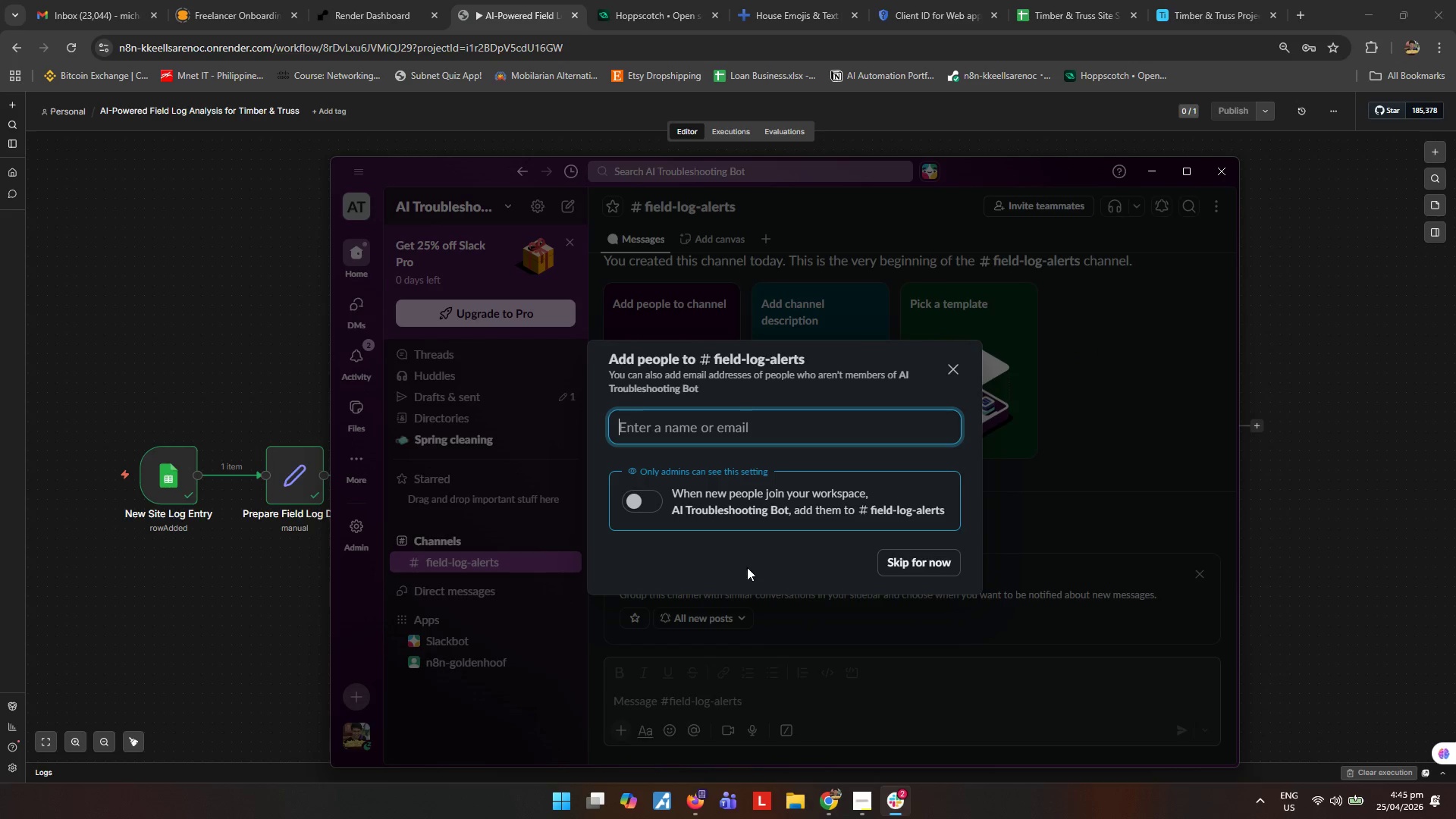 
left_click([952, 372])
 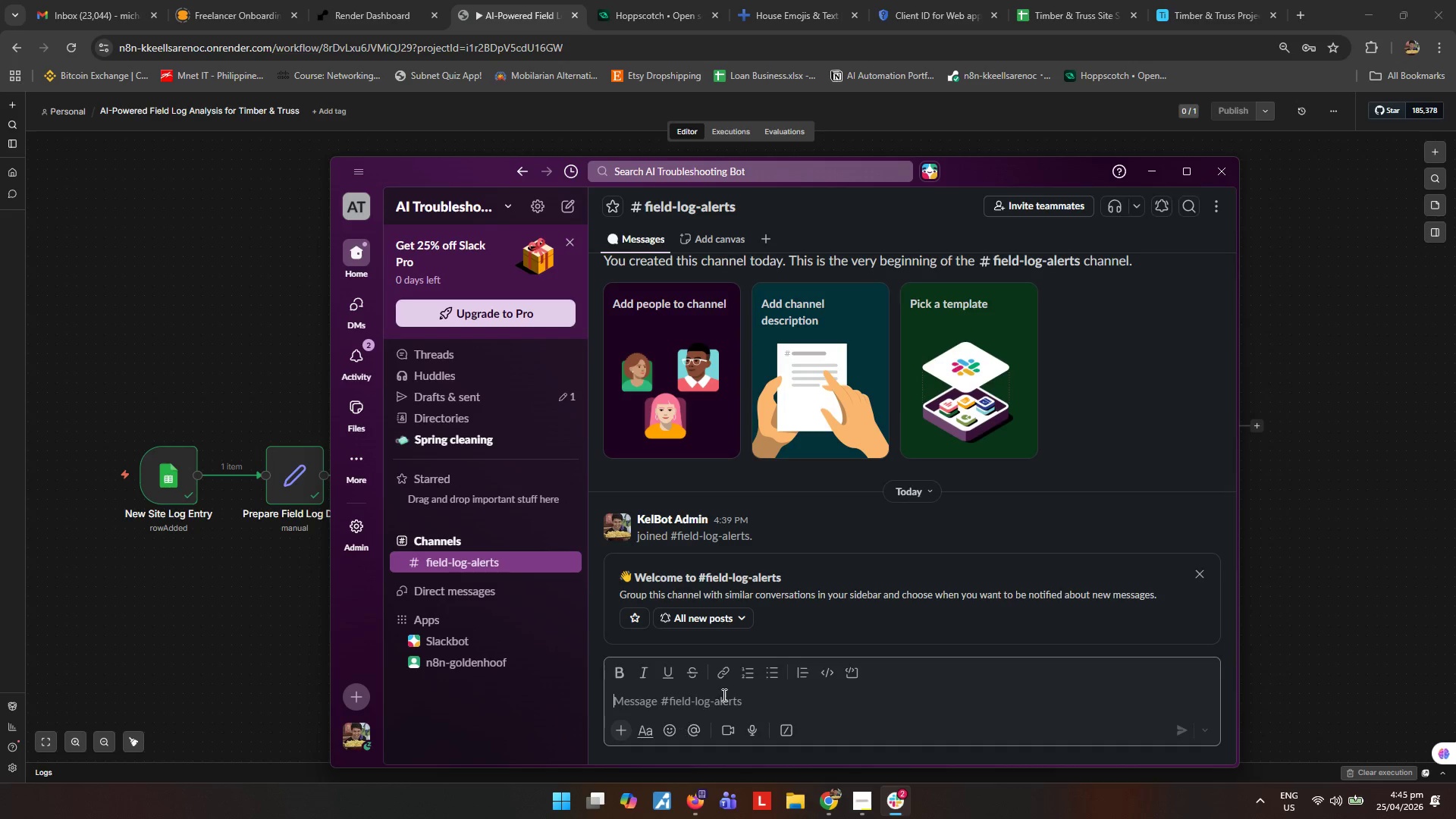 
left_click([723, 701])
 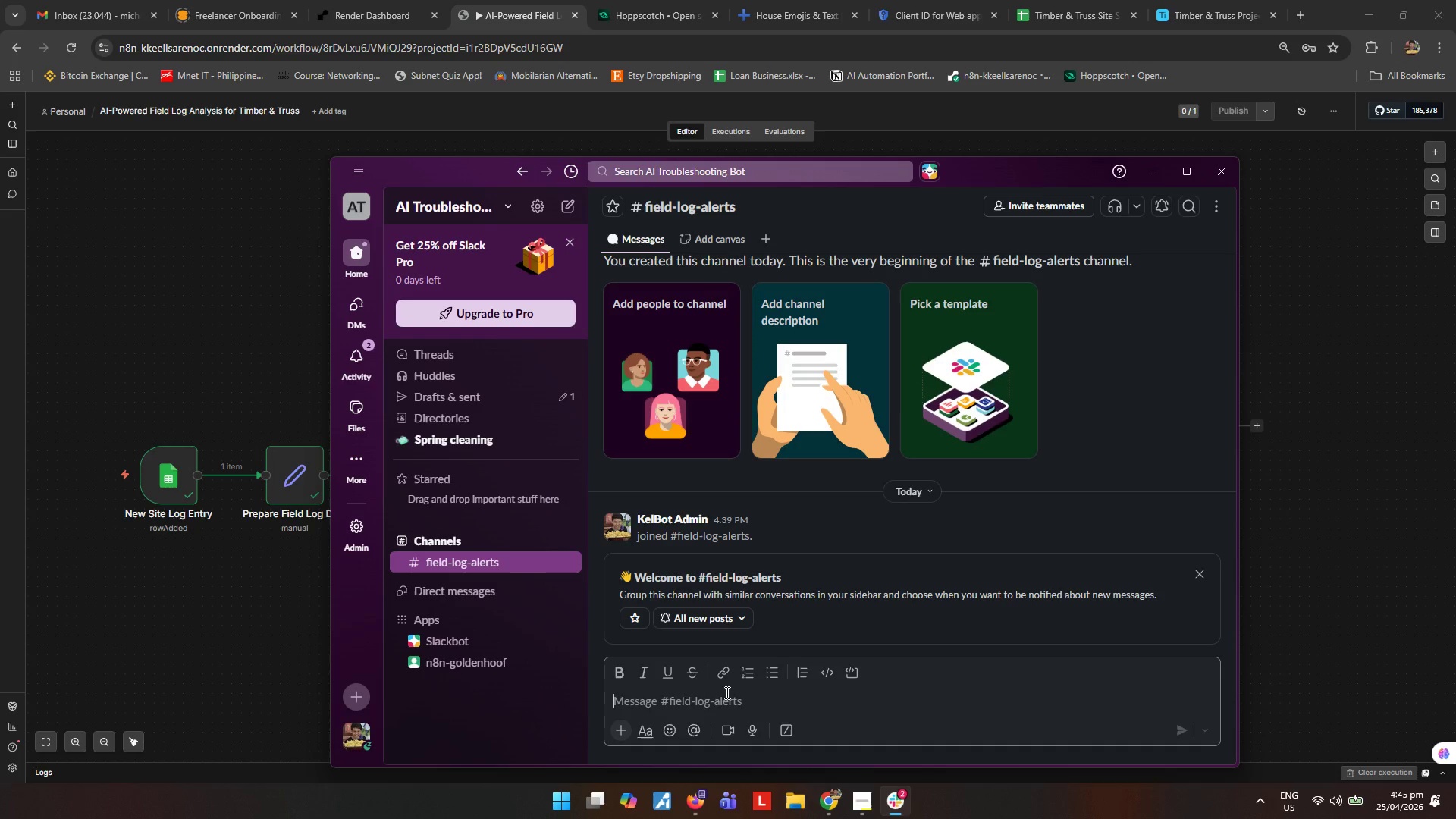 
type(/invite @)
 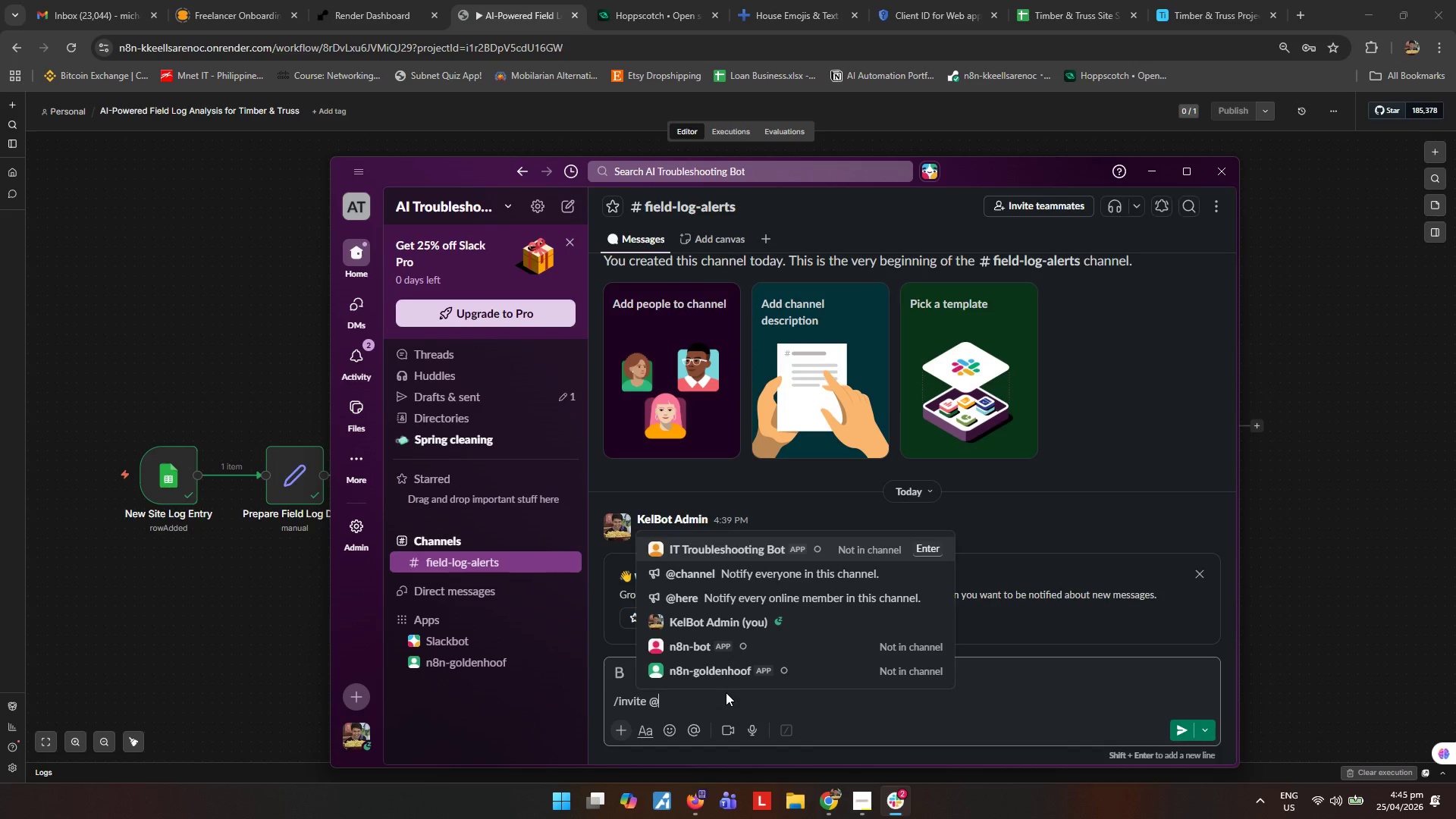 
key(Enter)
 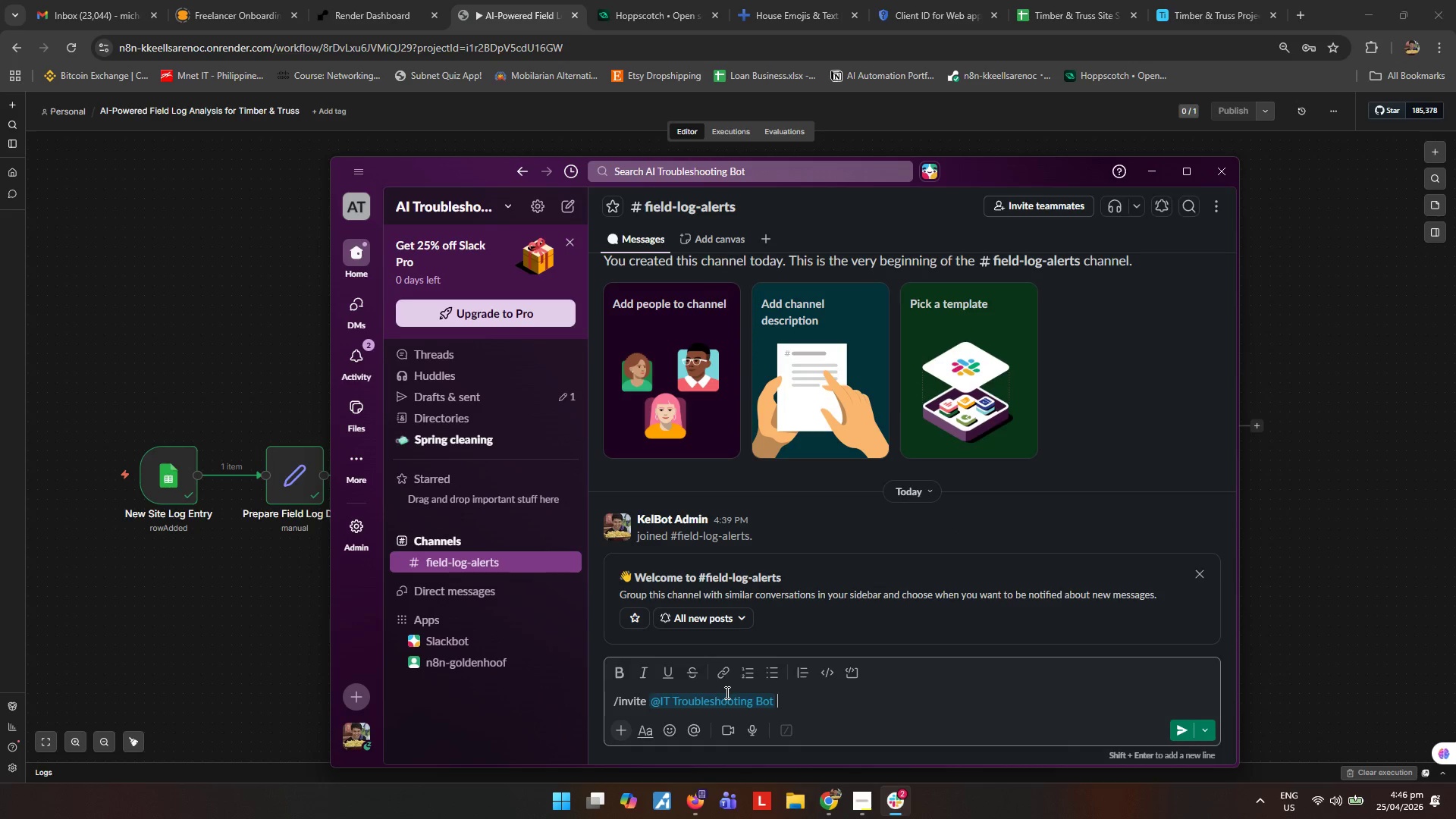 
key(Enter)
 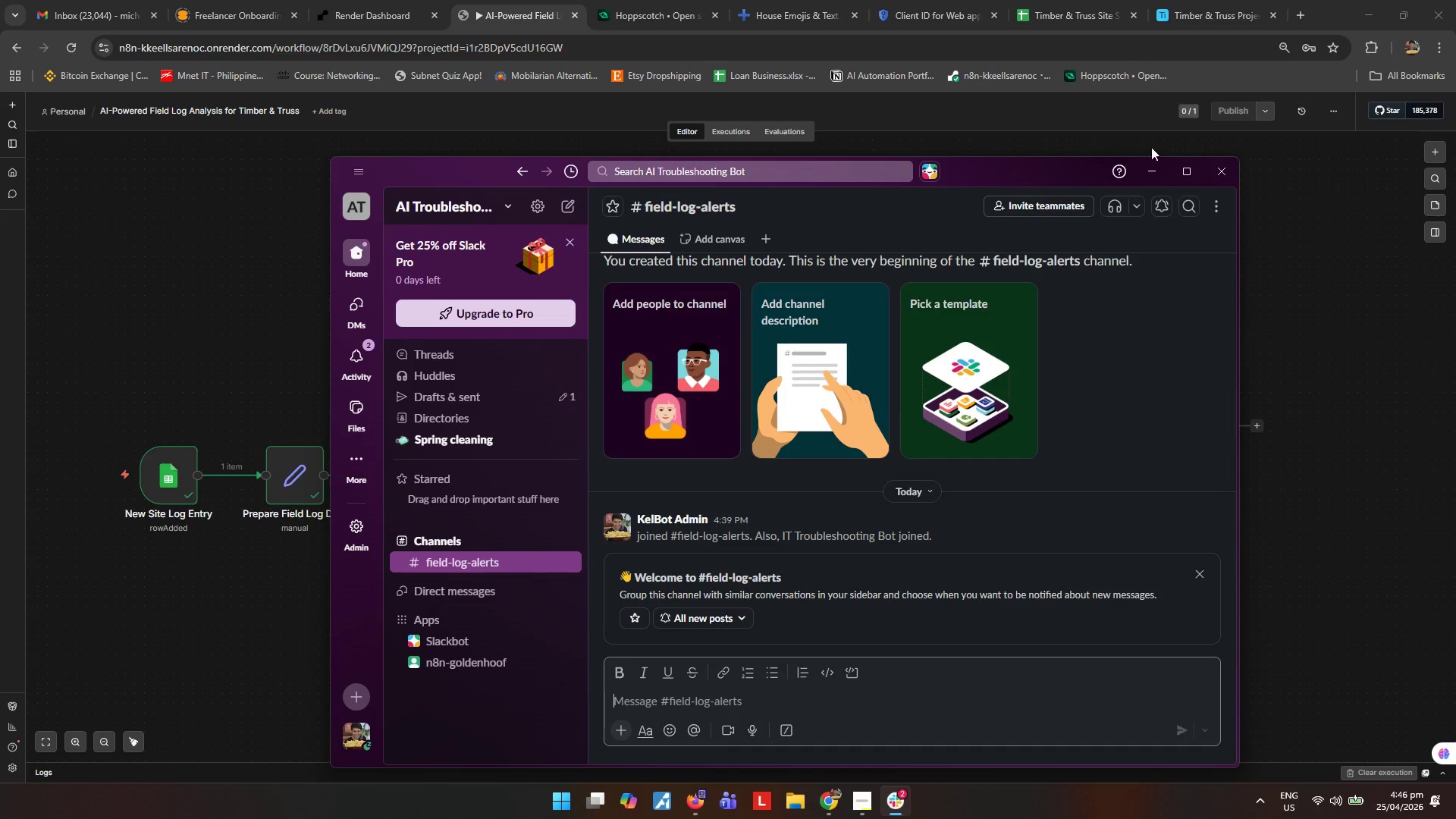 
left_click([1150, 170])
 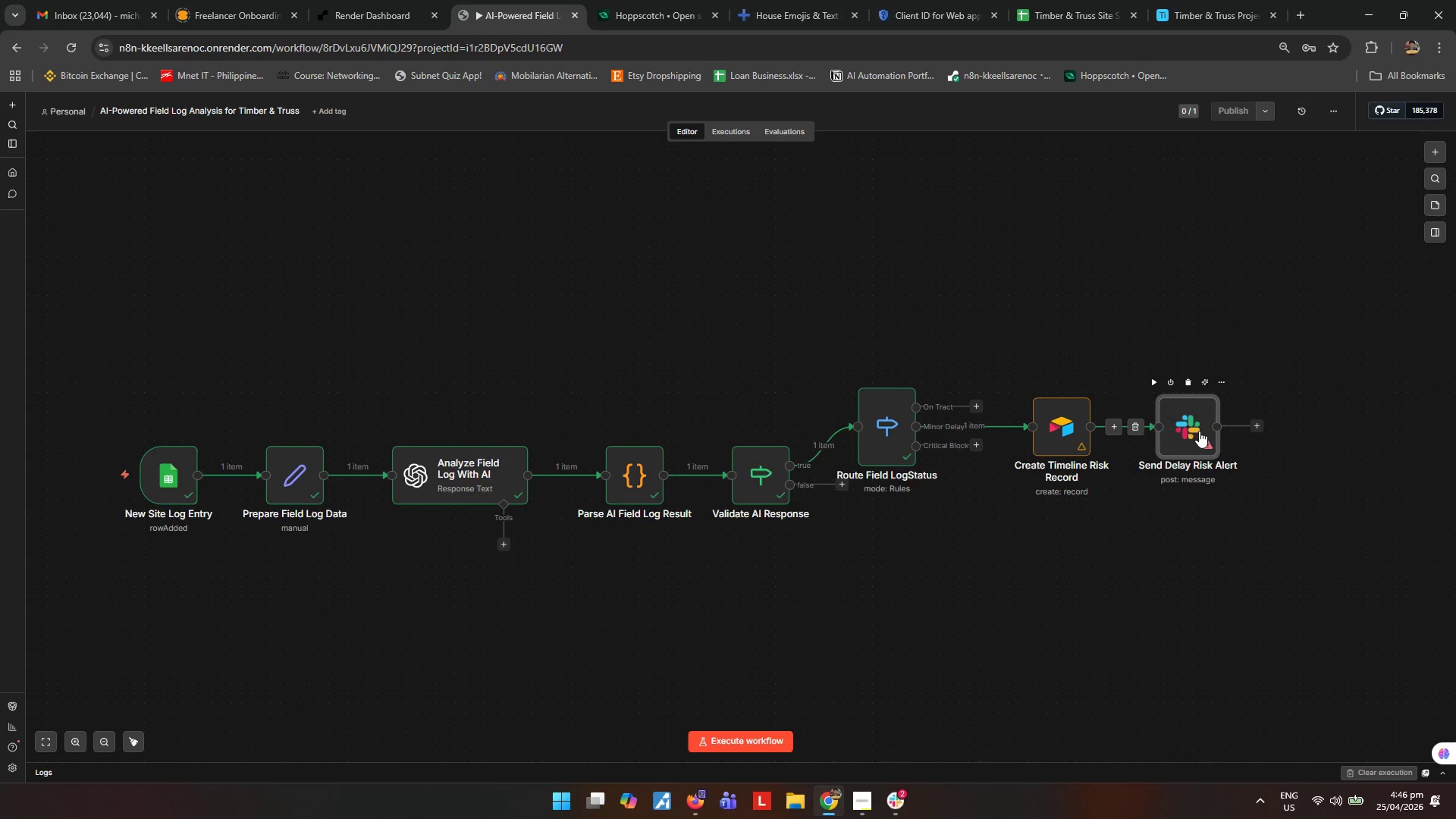 
double_click([1198, 431])
 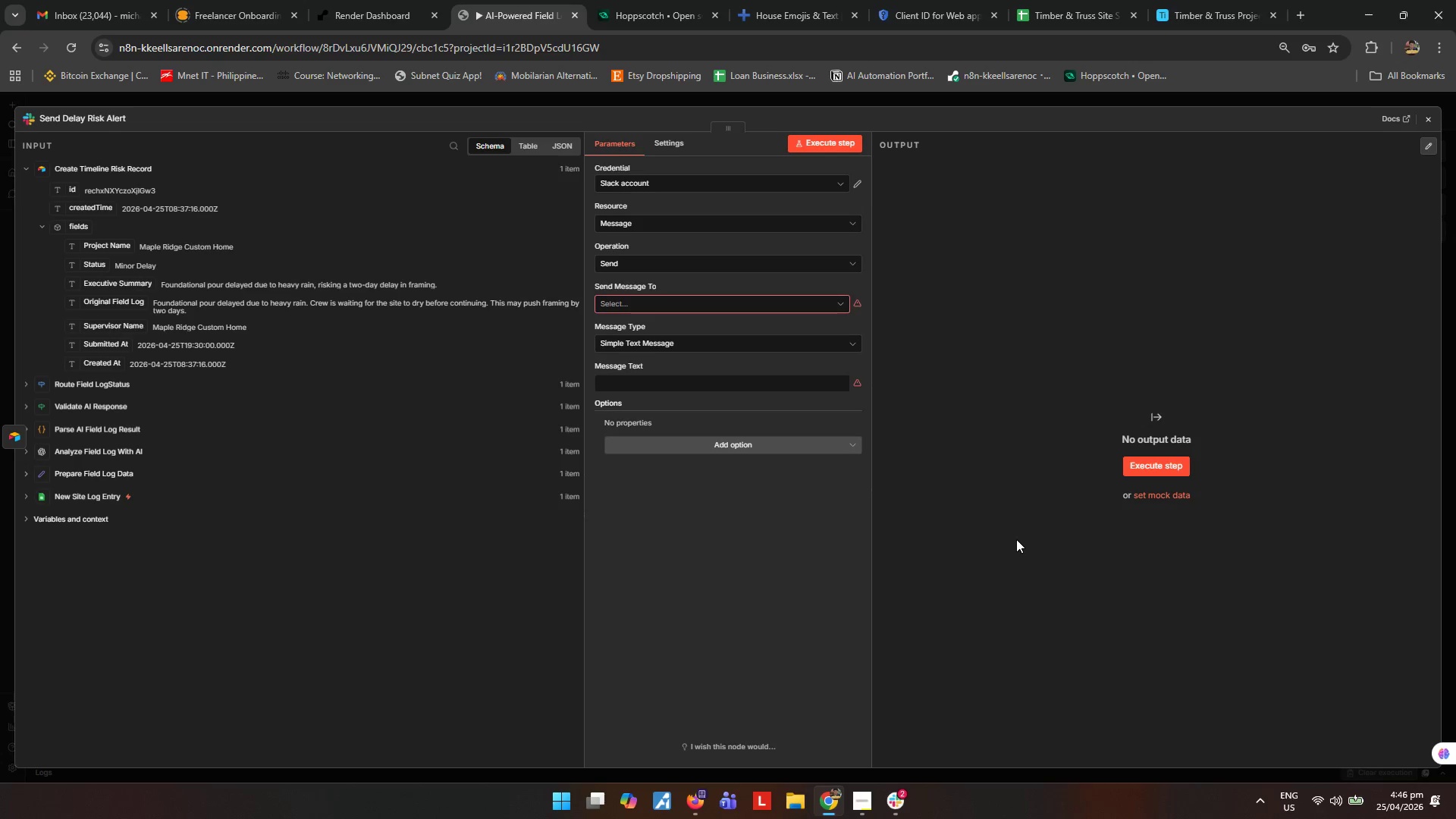 
wait(10.22)
 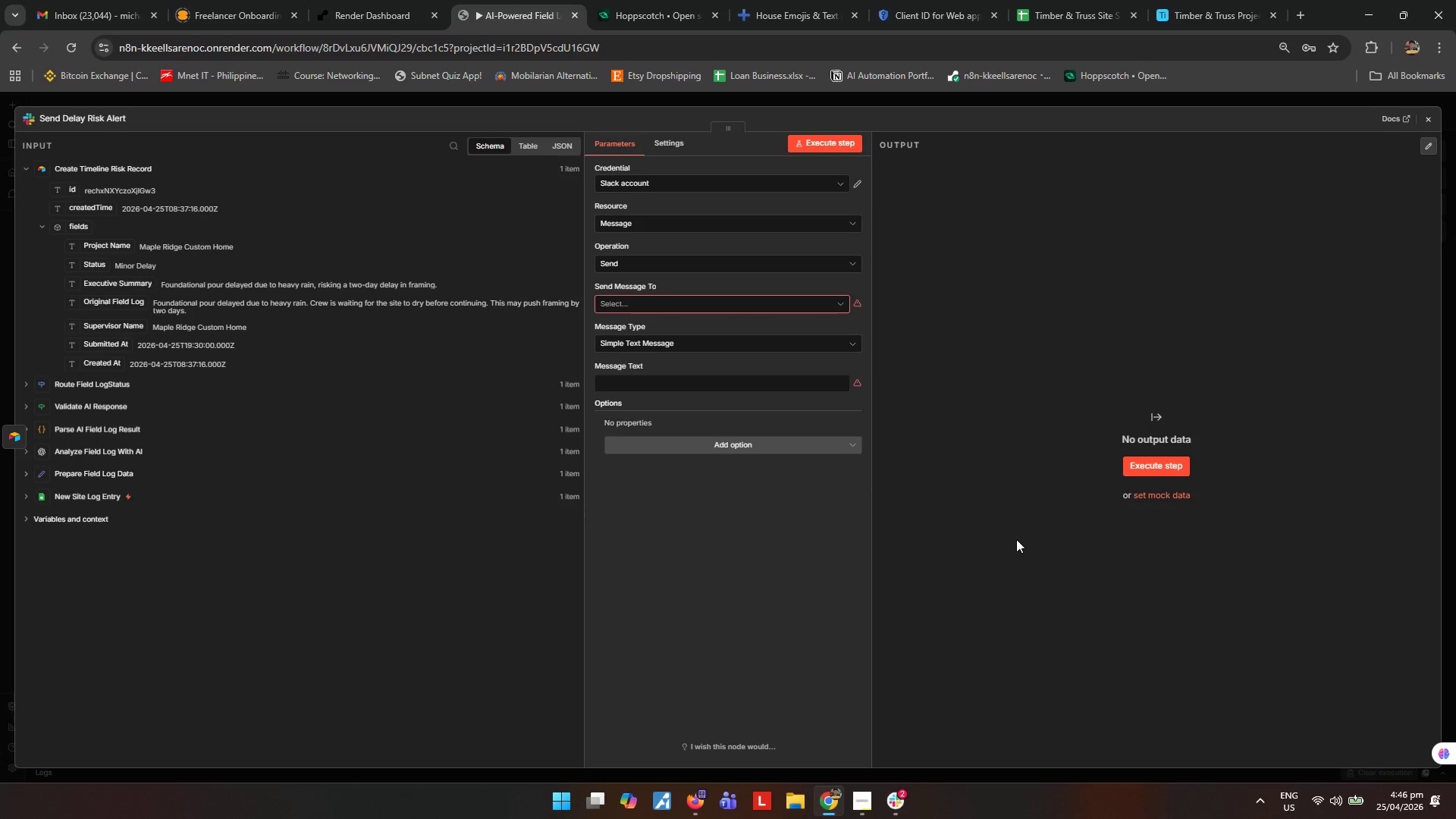 
left_click([829, 300])
 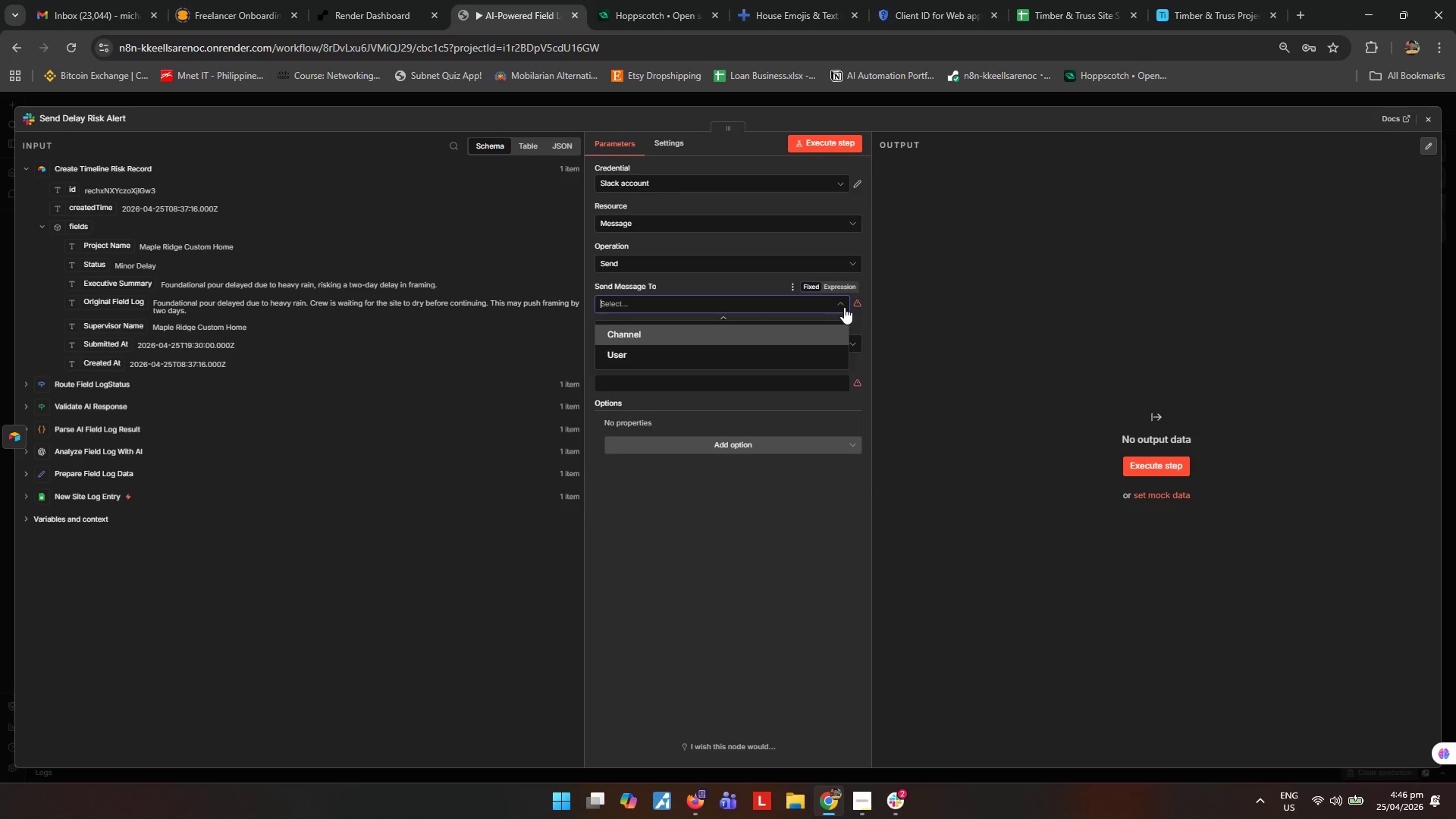 
left_click([675, 326])
 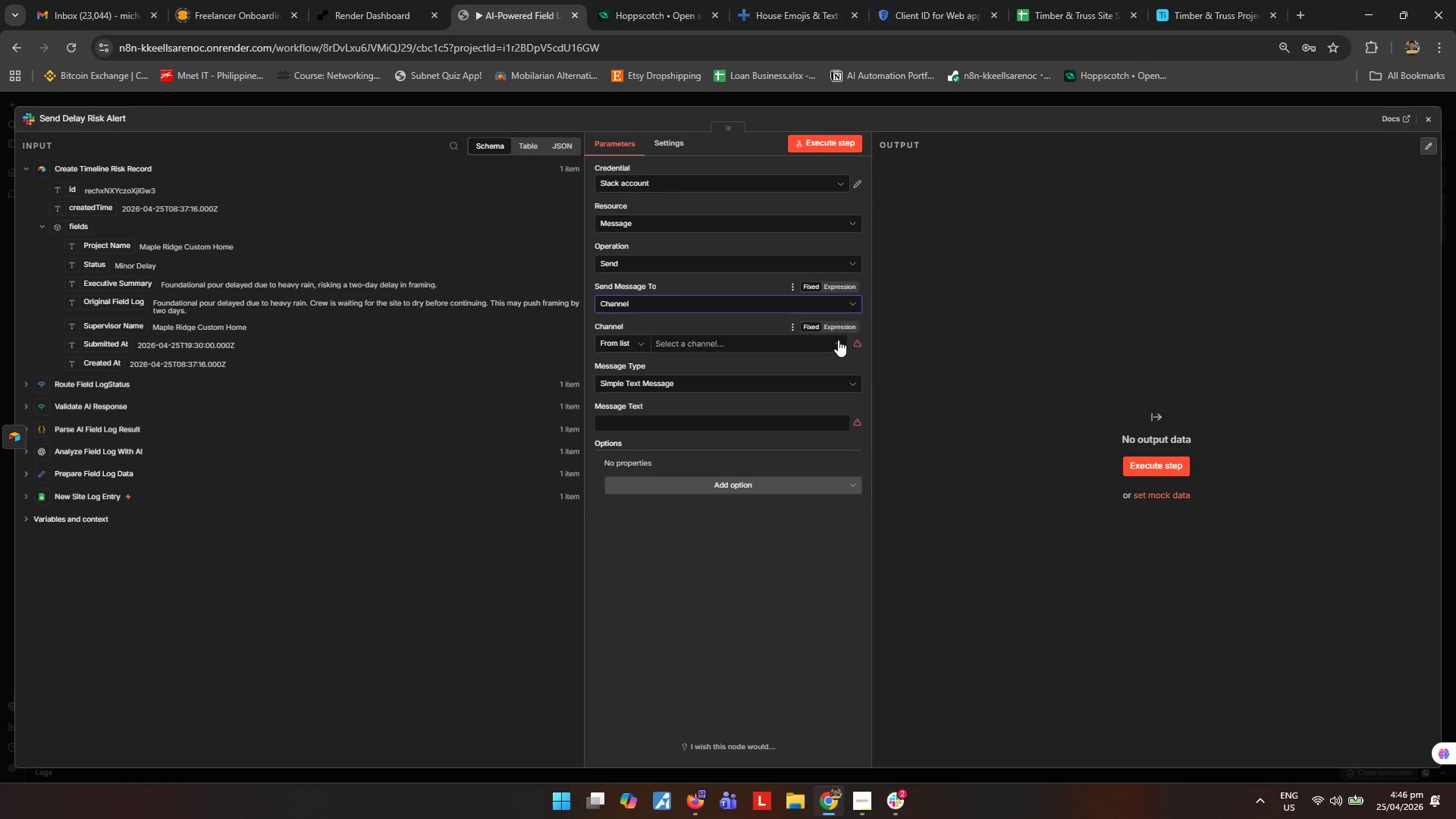 
left_click([838, 340])
 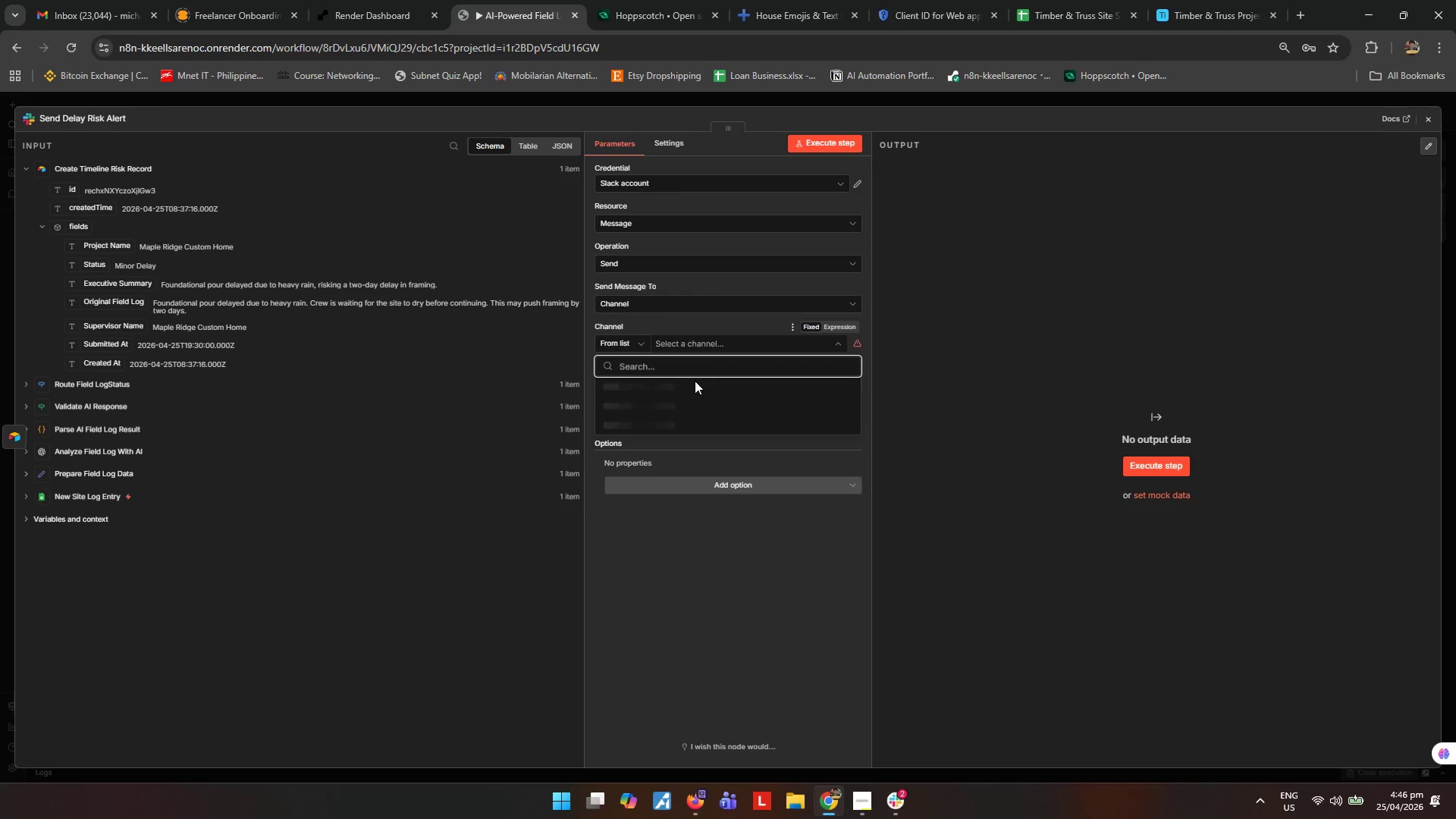 
type(fie)
 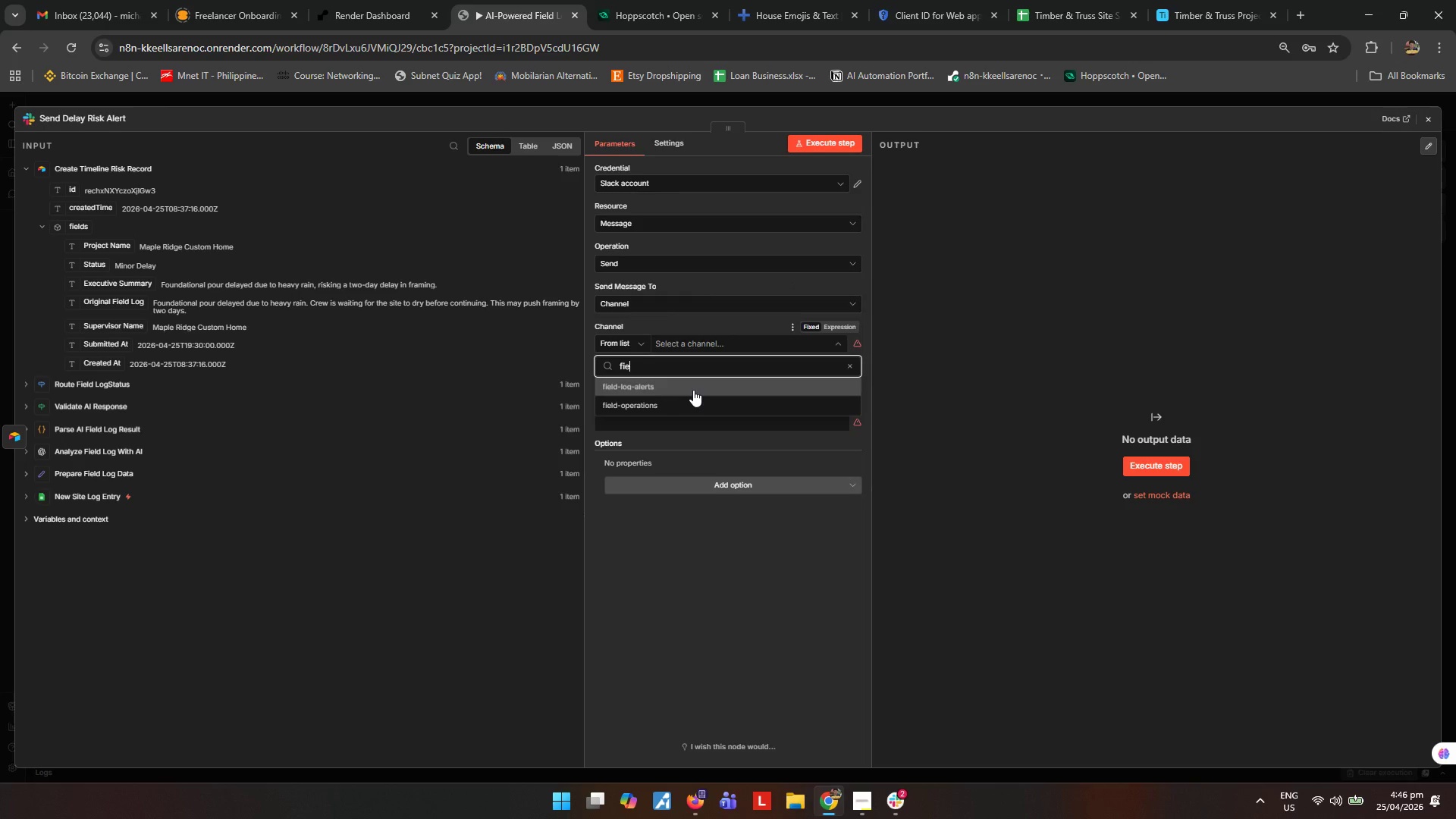 
left_click([693, 390])
 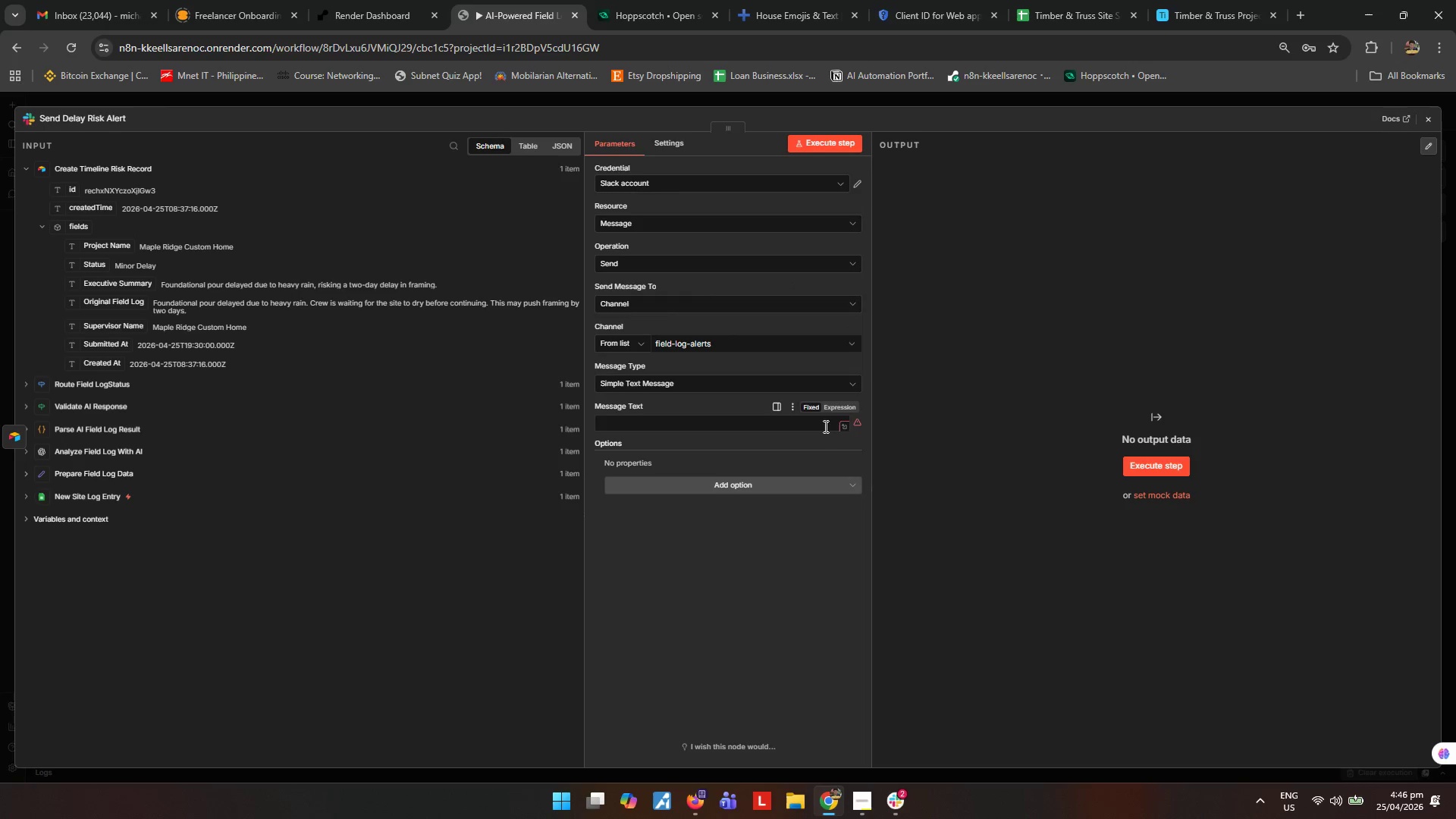 
left_click([839, 411])
 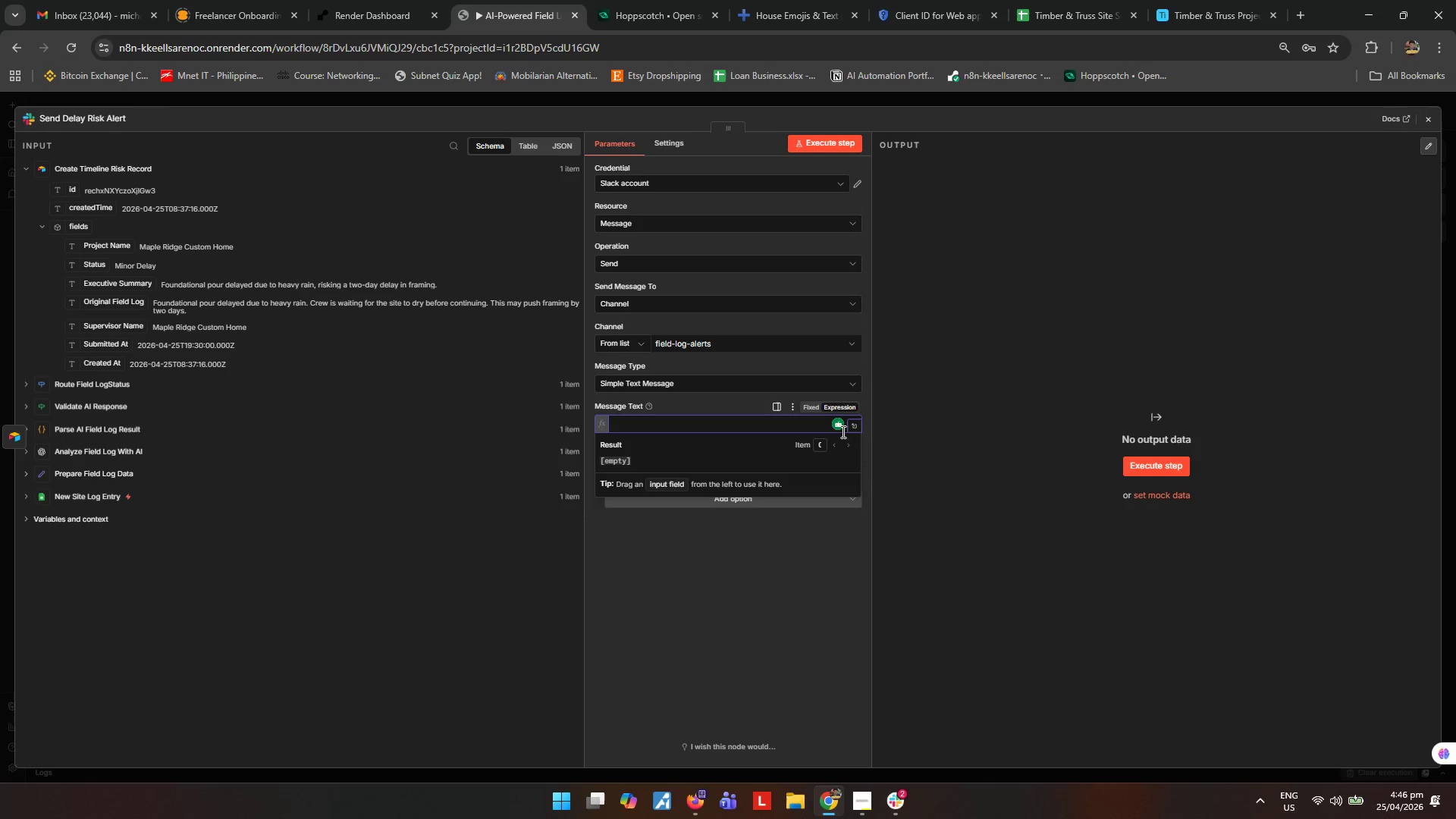 
left_click([856, 429])
 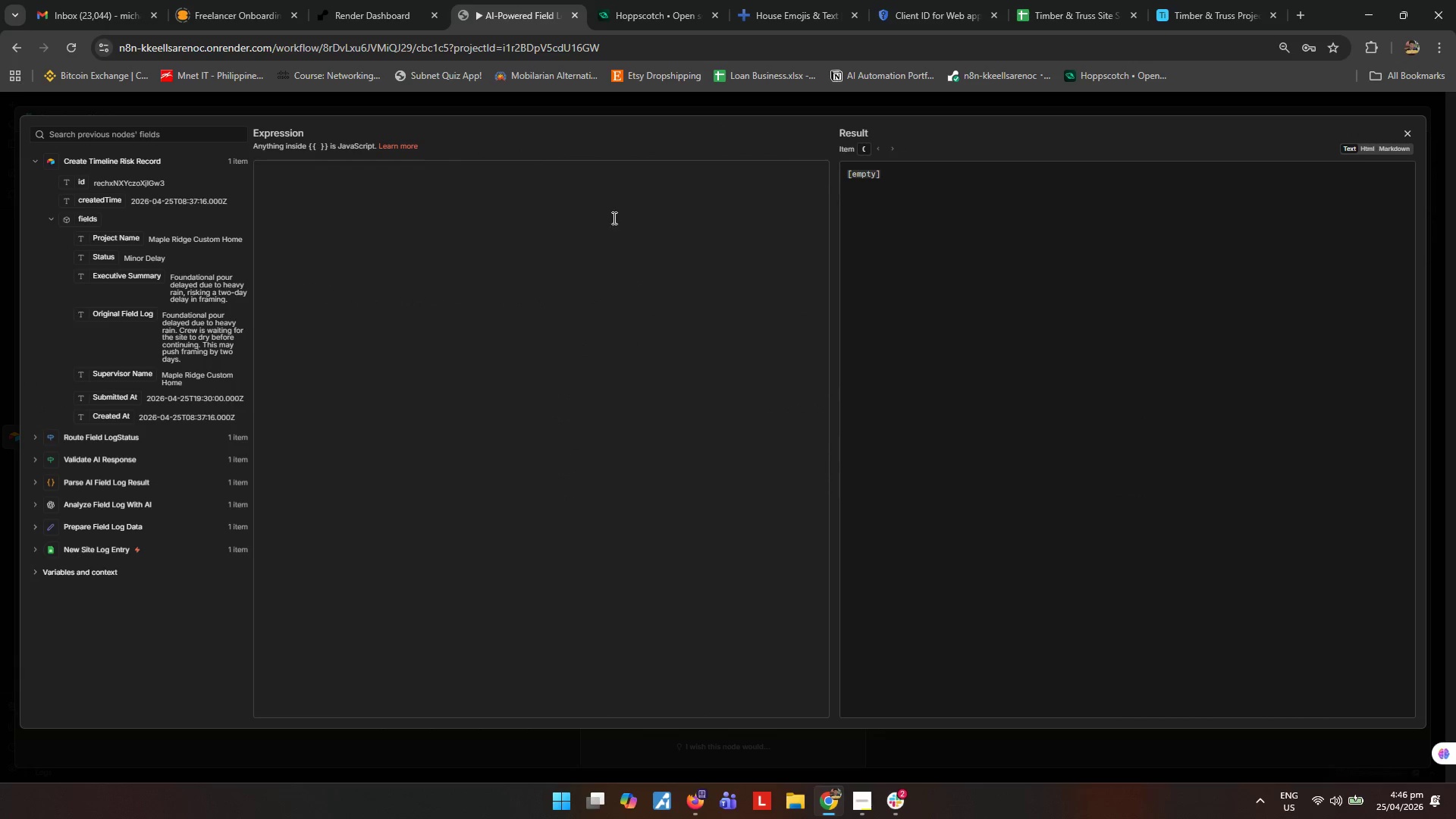 
wait(9.69)
 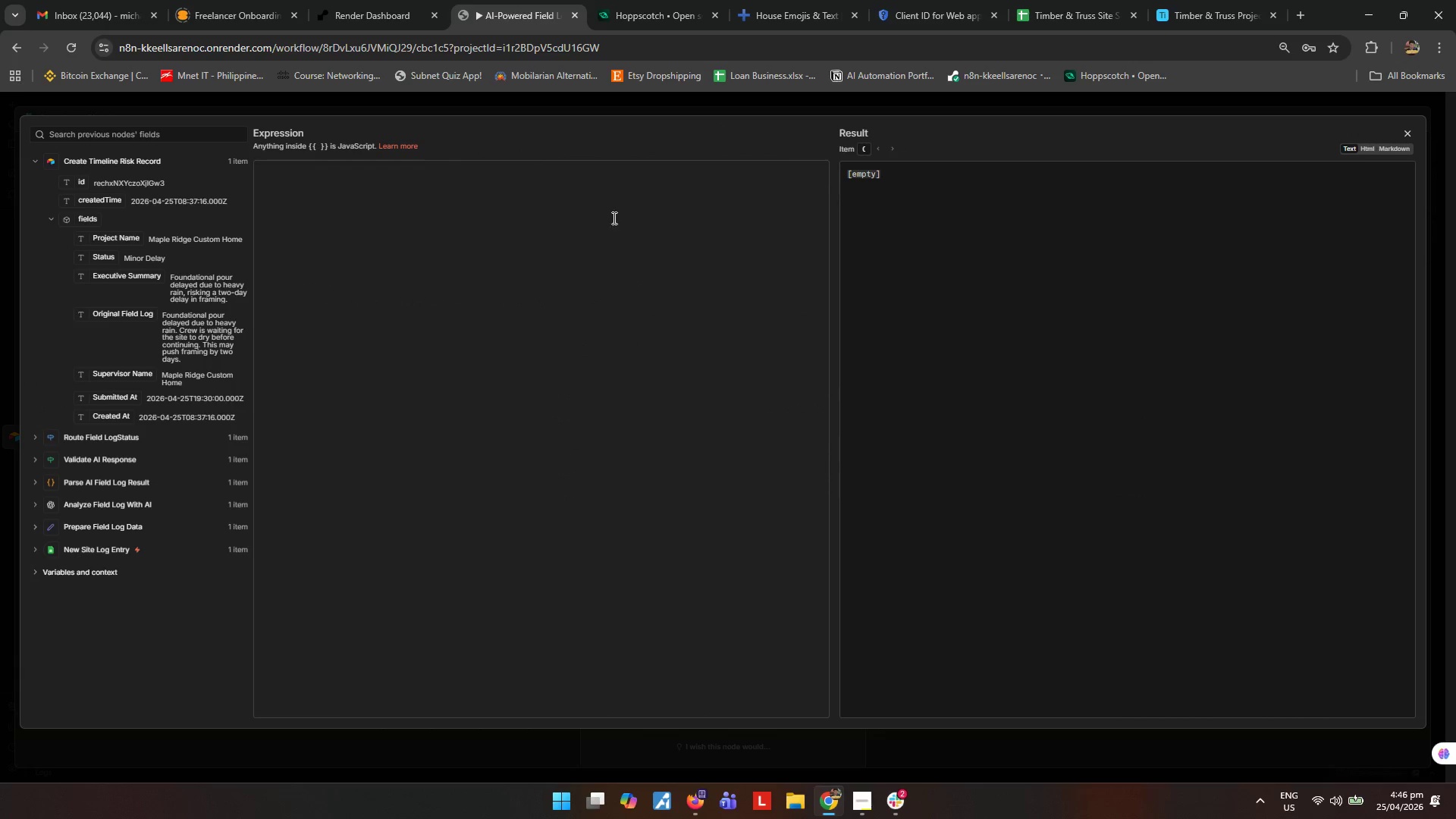 
left_click([512, 226])
 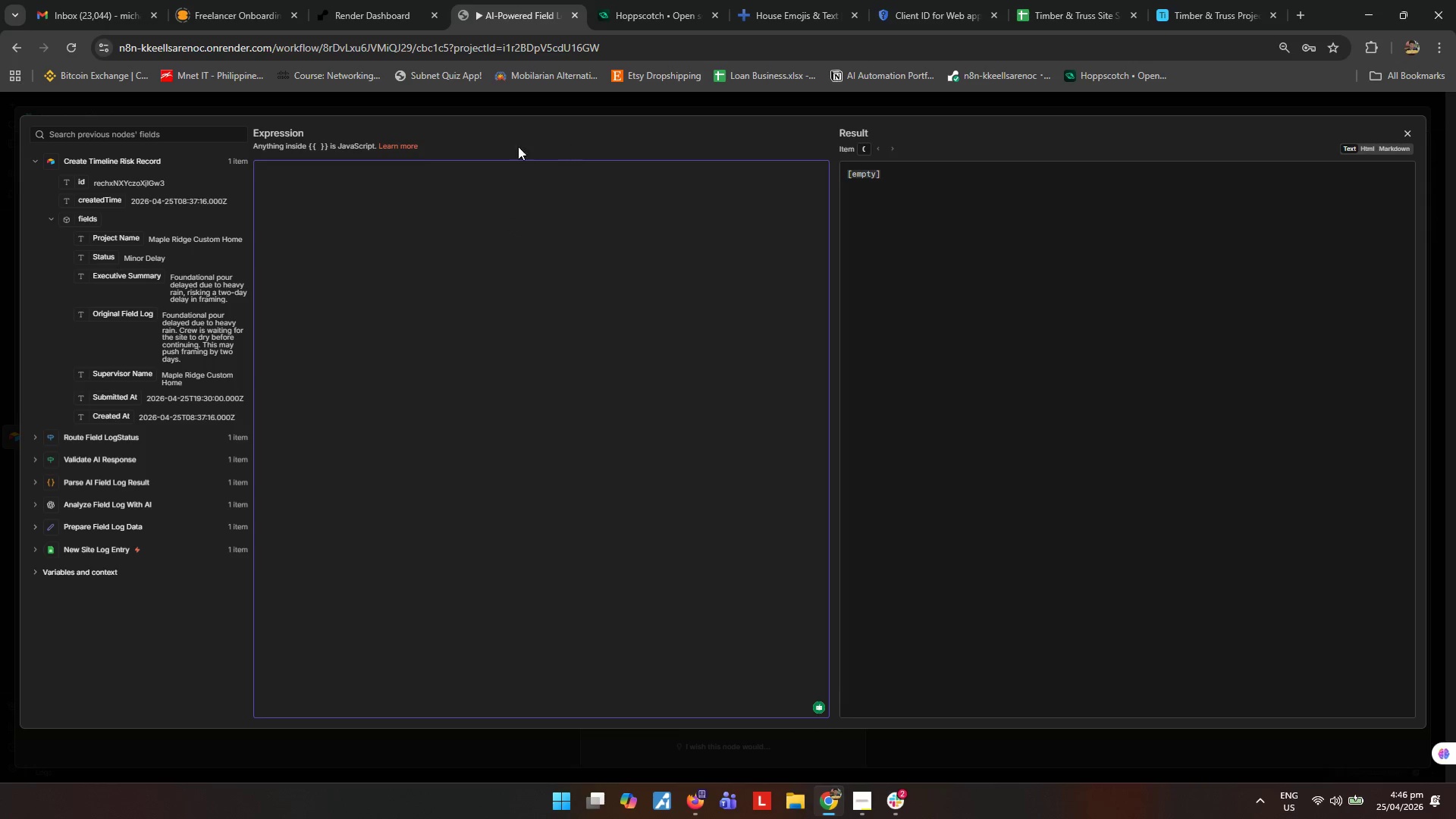 
mouse_move([661, 14])
 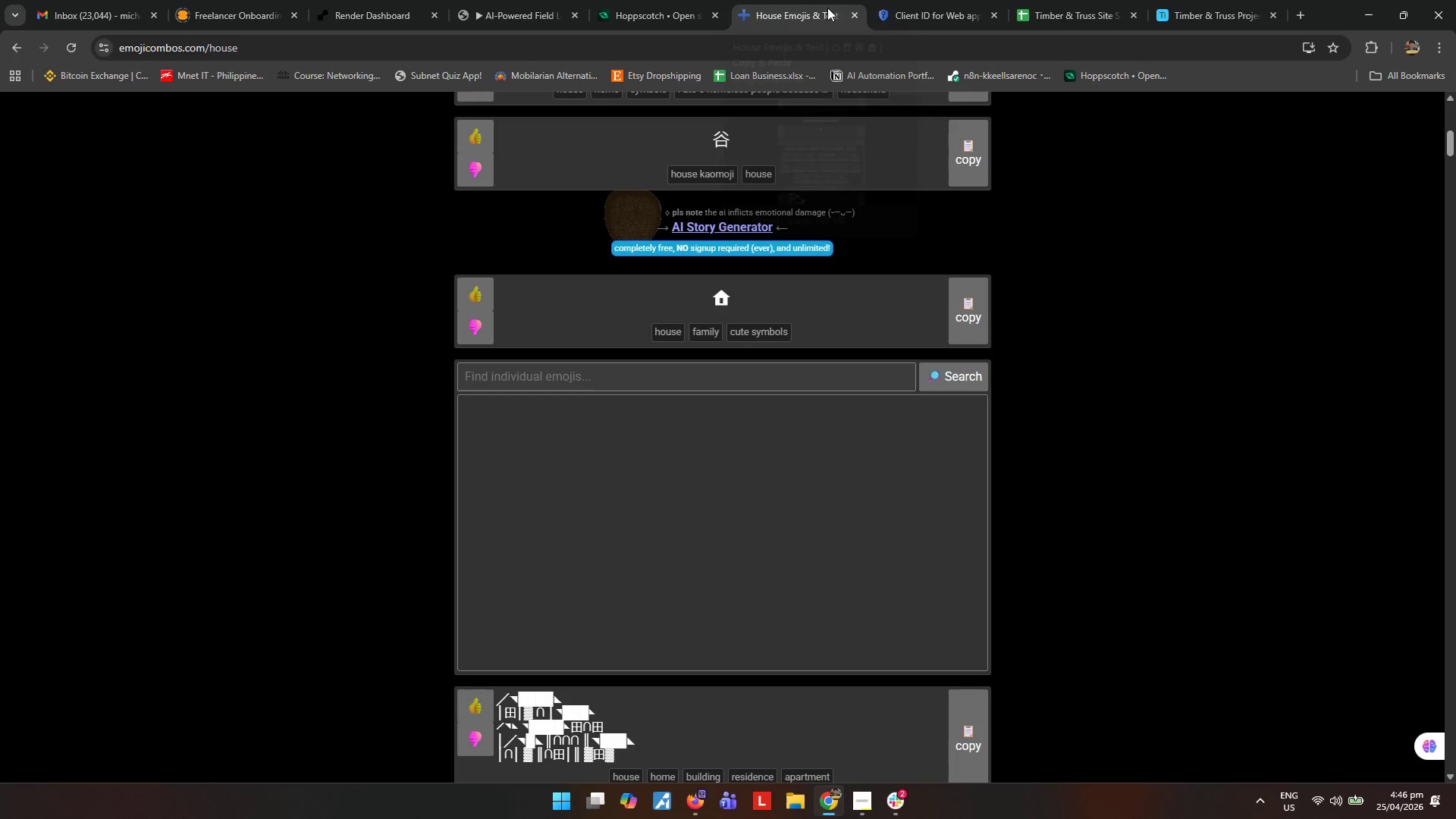 
double_click([917, 2])
 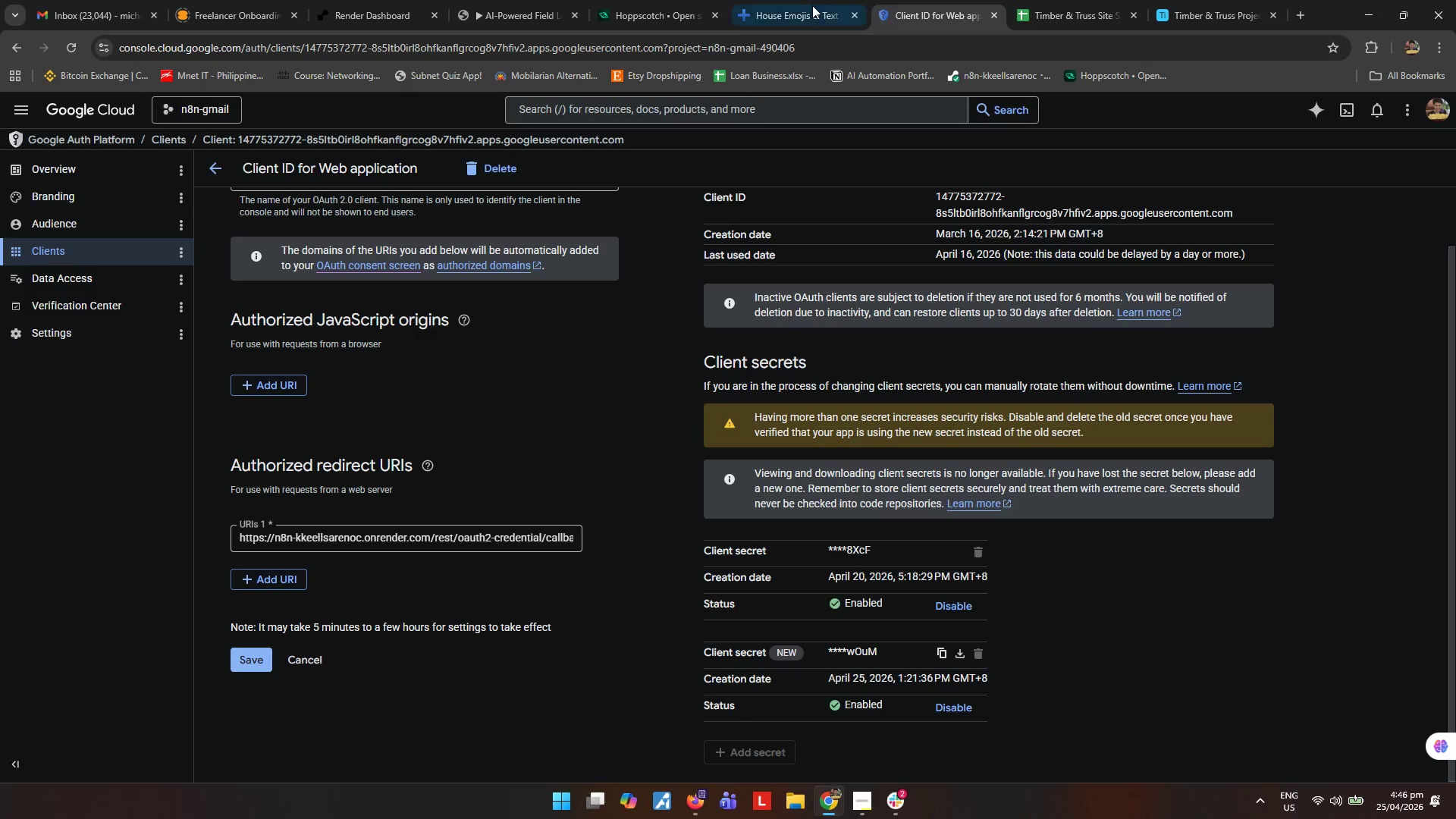 
left_click([804, 5])
 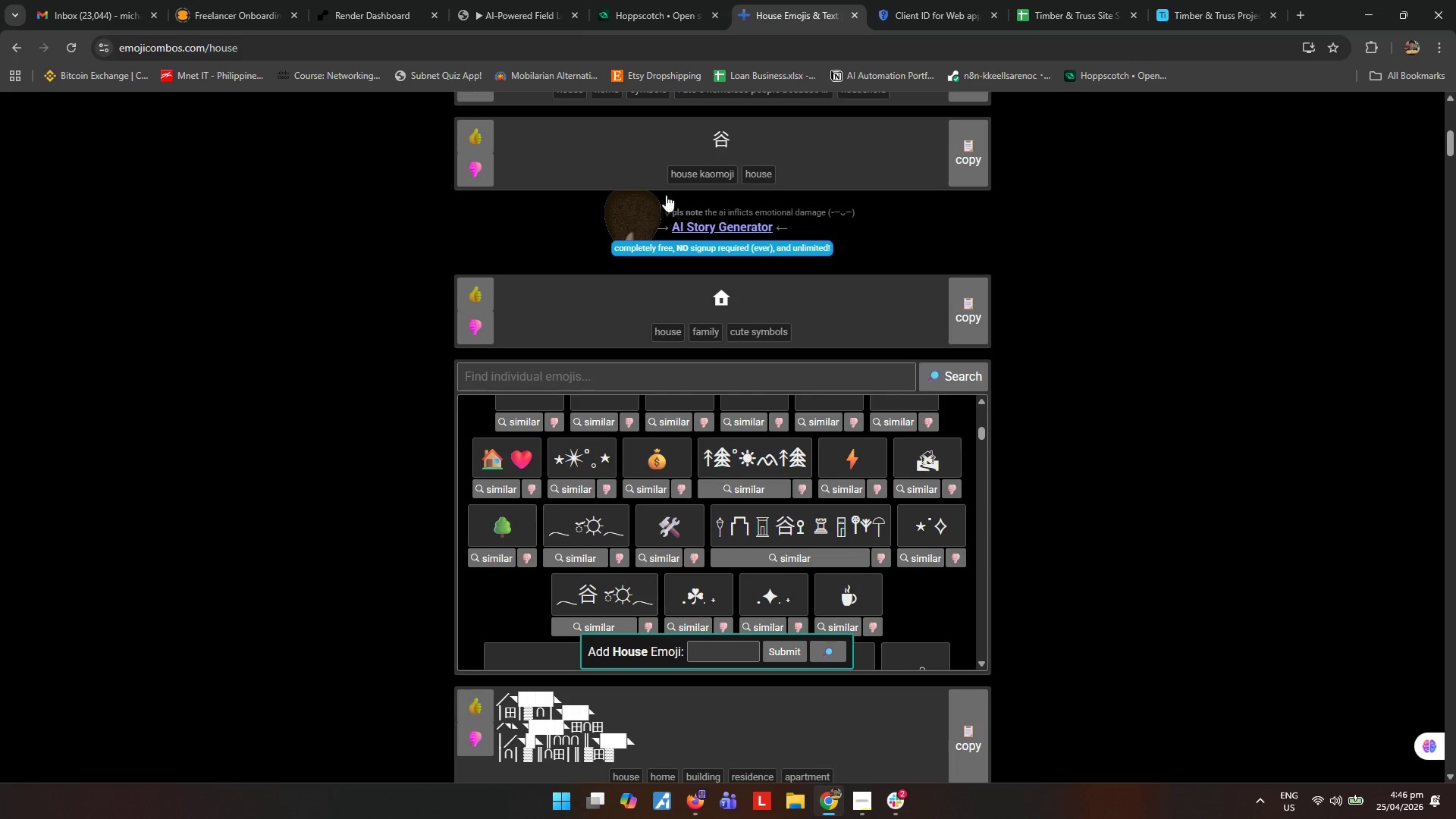 
scroll: coordinate [458, 315], scroll_direction: up, amount: 27.0
 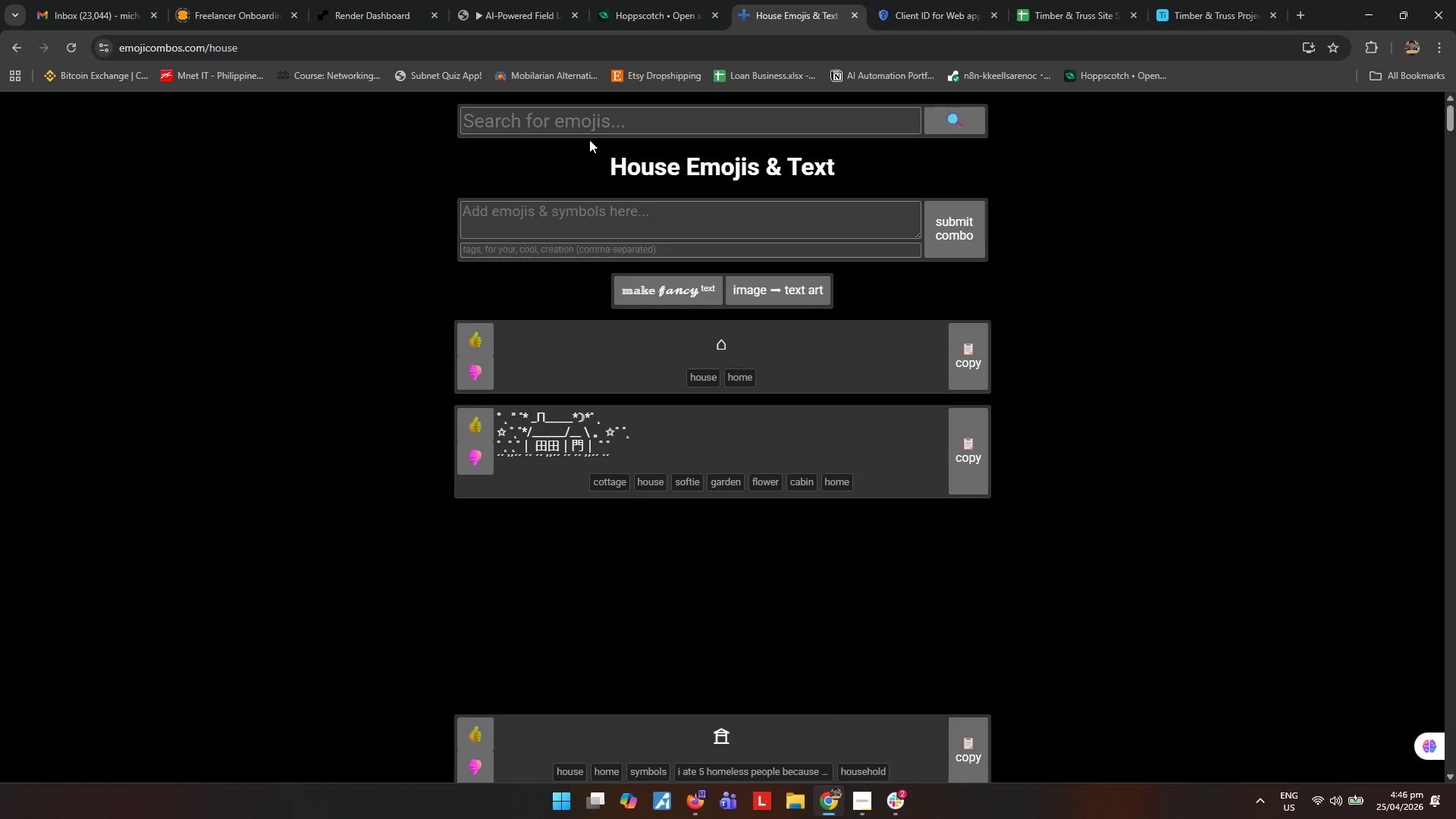 
left_click([605, 130])
 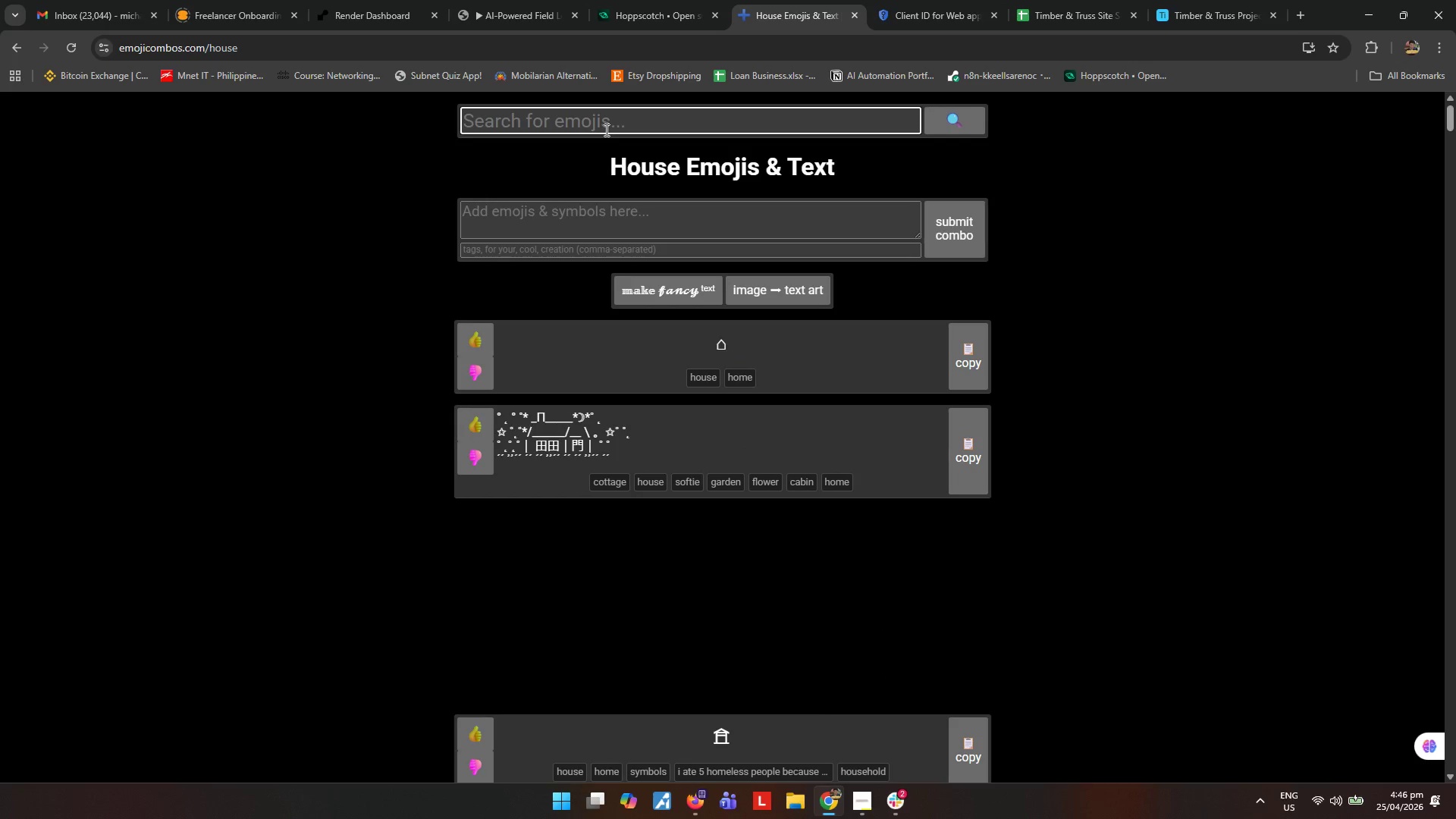 
type(working)
 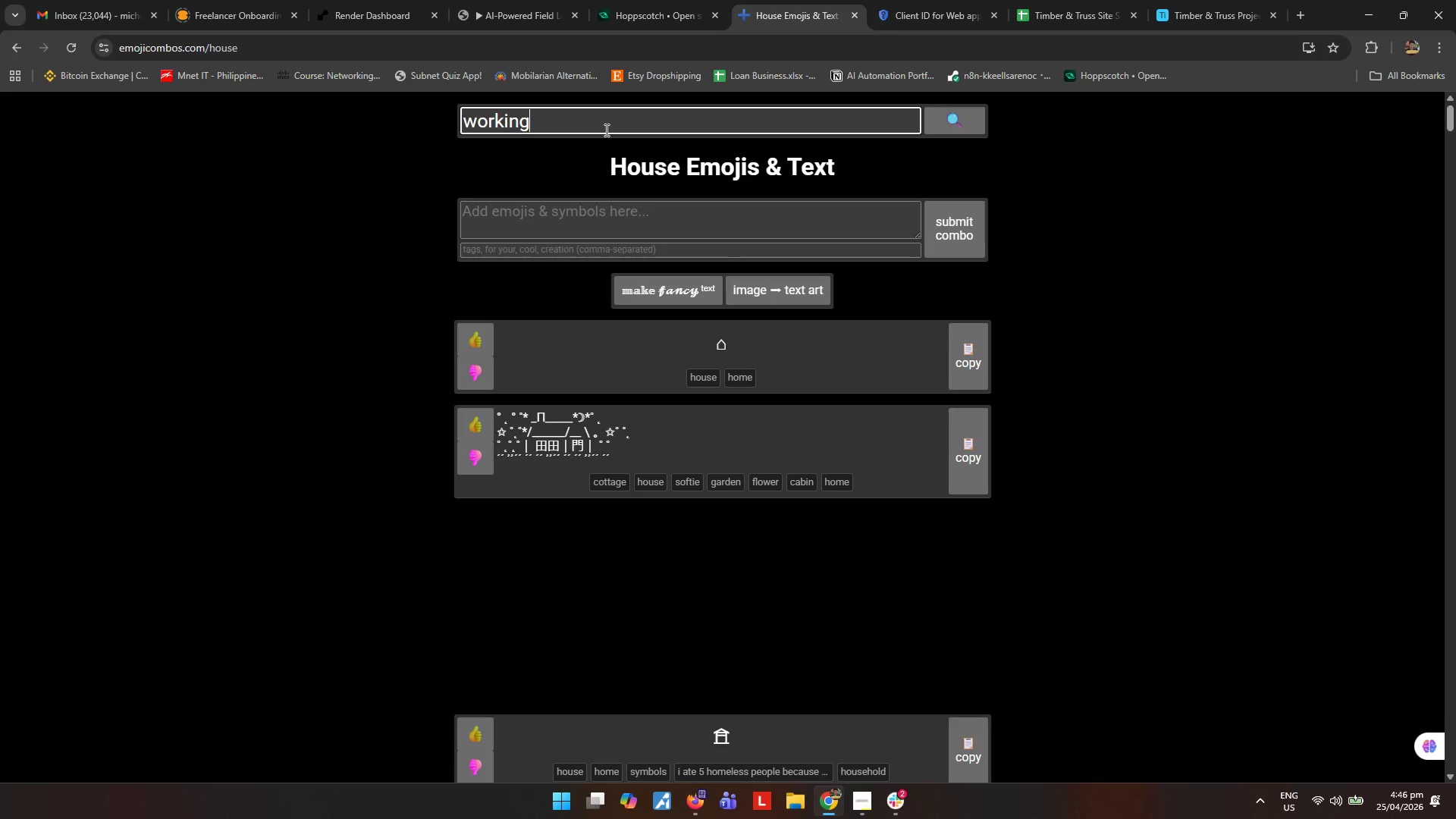 
key(Enter)
 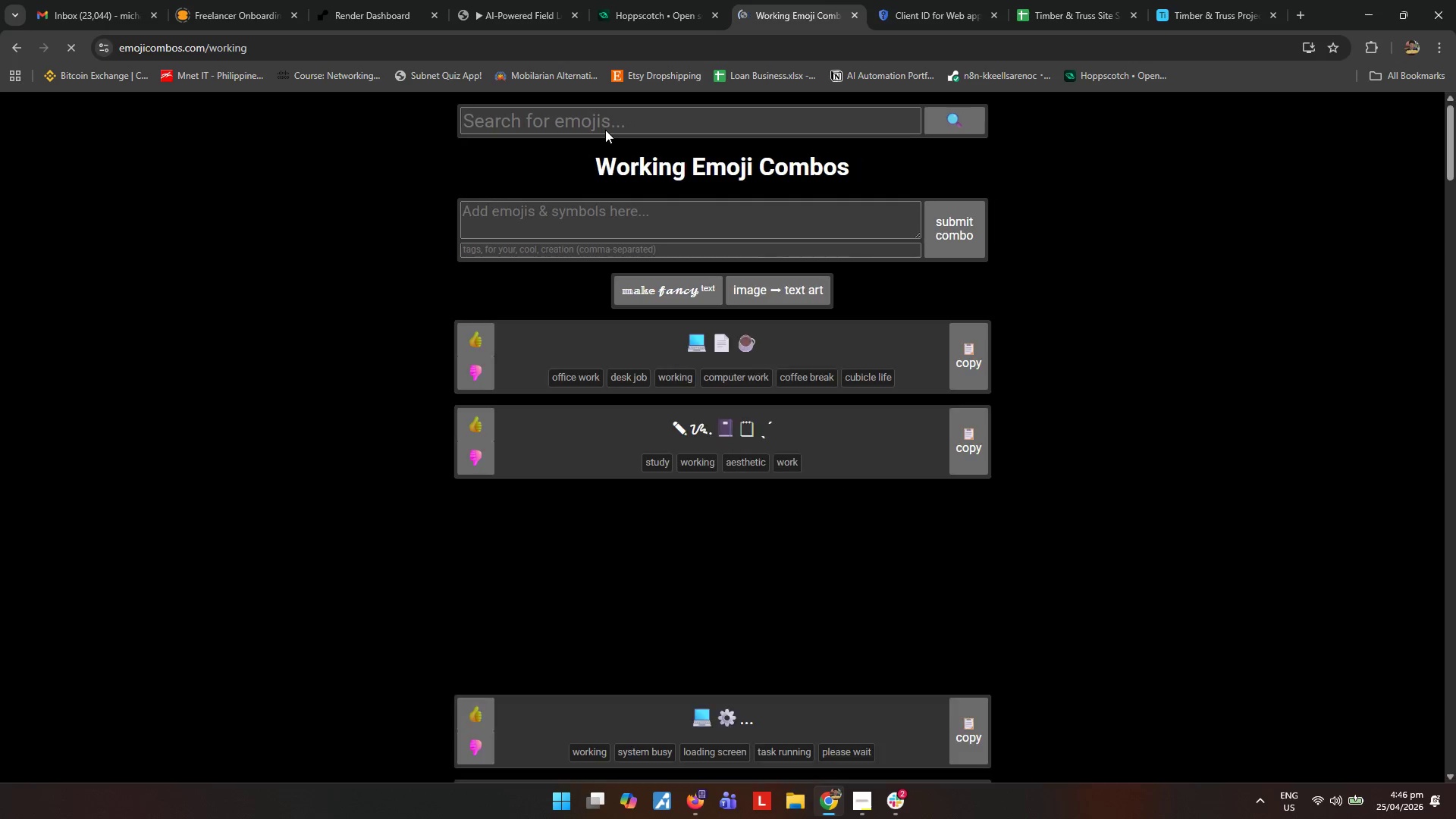 
scroll: coordinate [619, 565], scroll_direction: down, amount: 11.0
 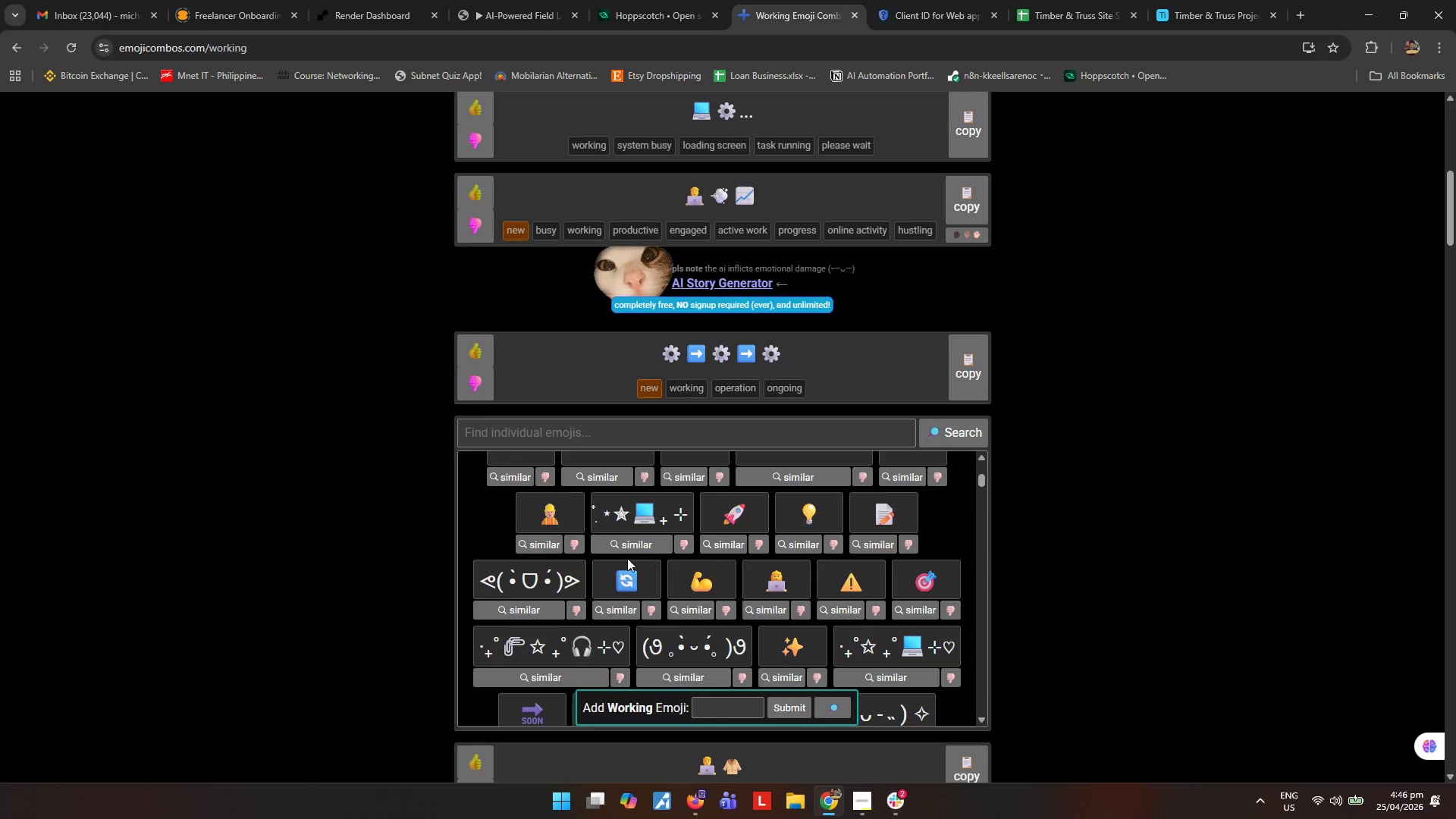 
scroll: coordinate [652, 557], scroll_direction: up, amount: 4.0
 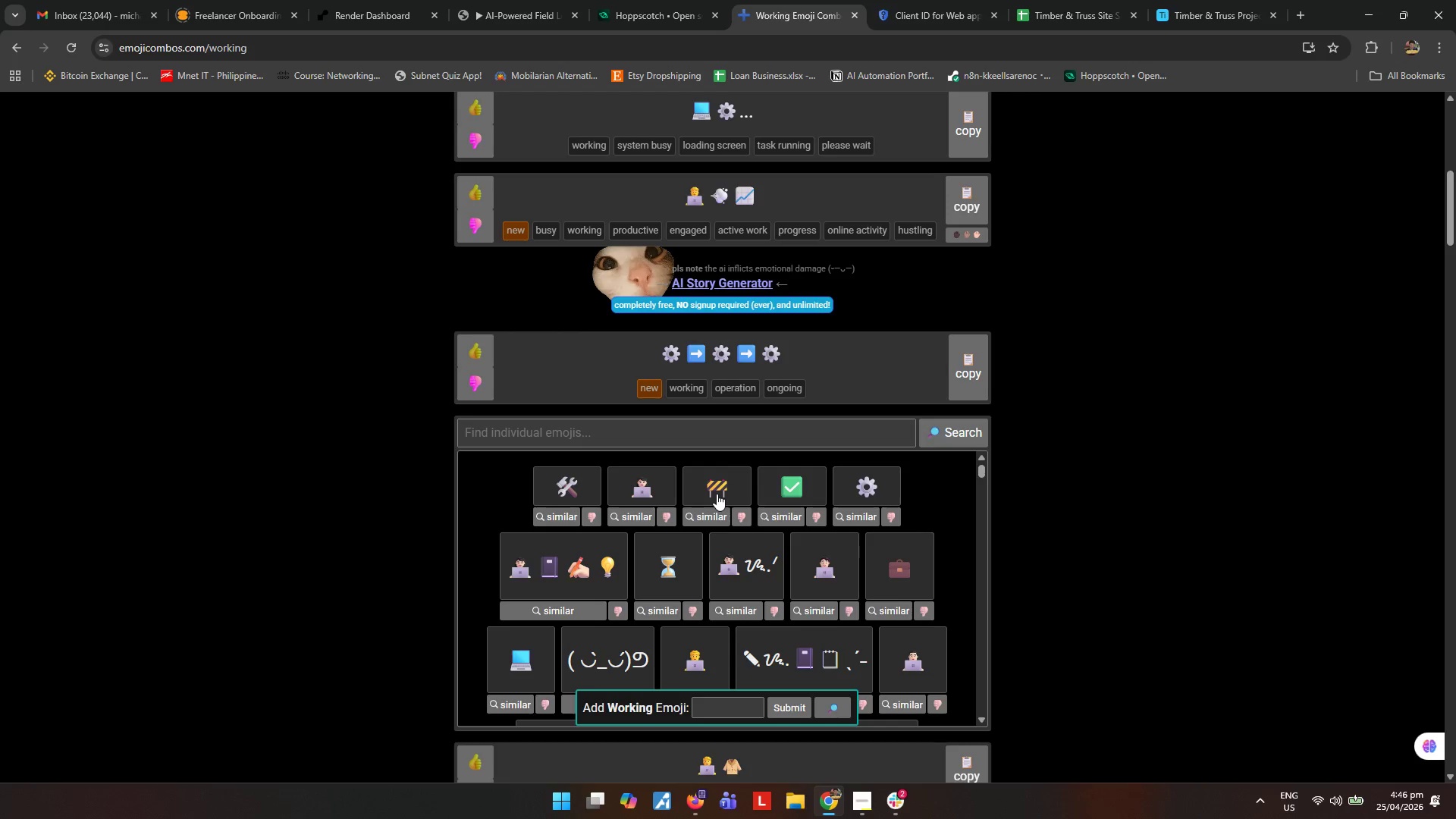 
left_click([717, 494])
 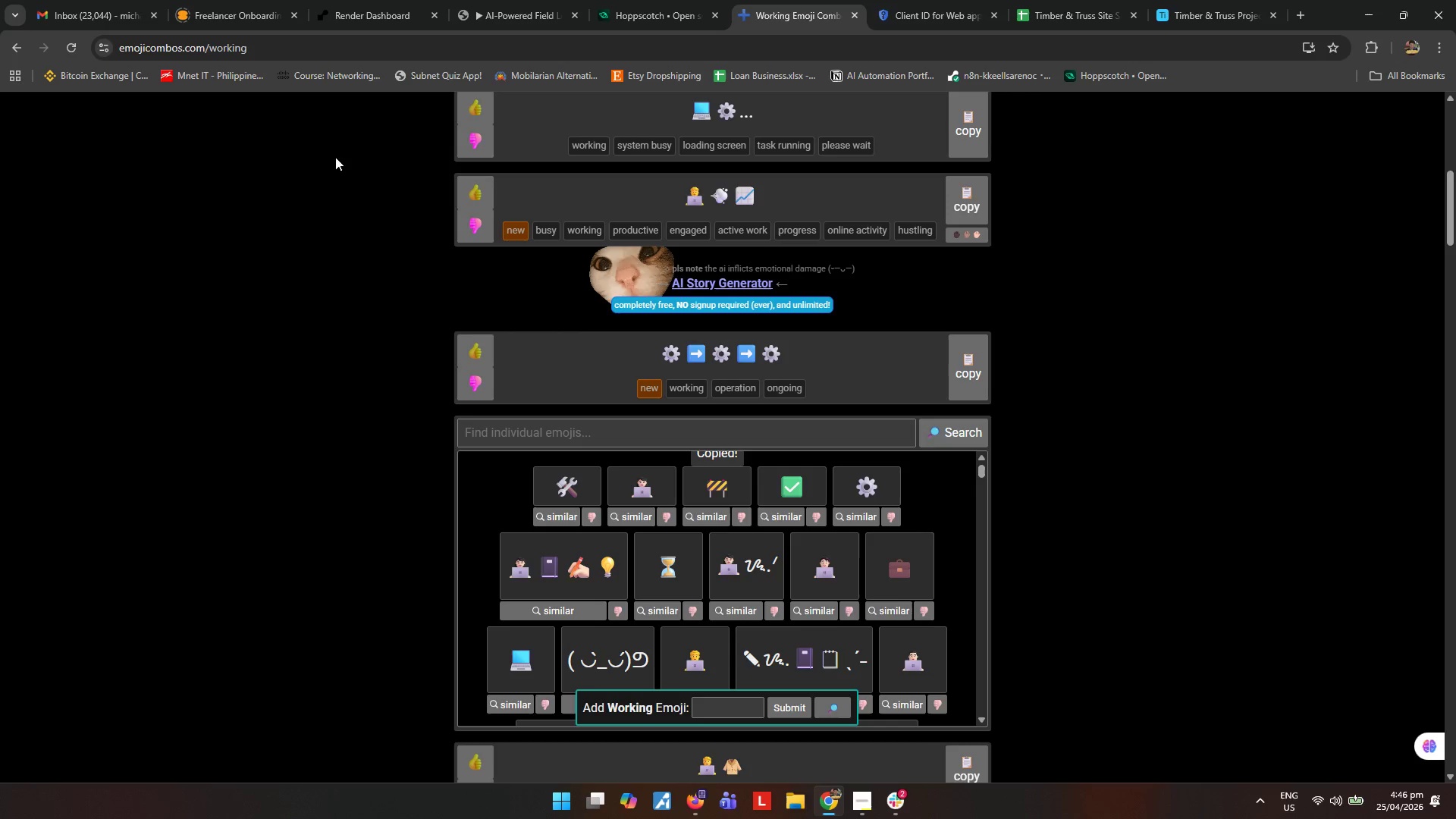 
left_click([504, 5])
 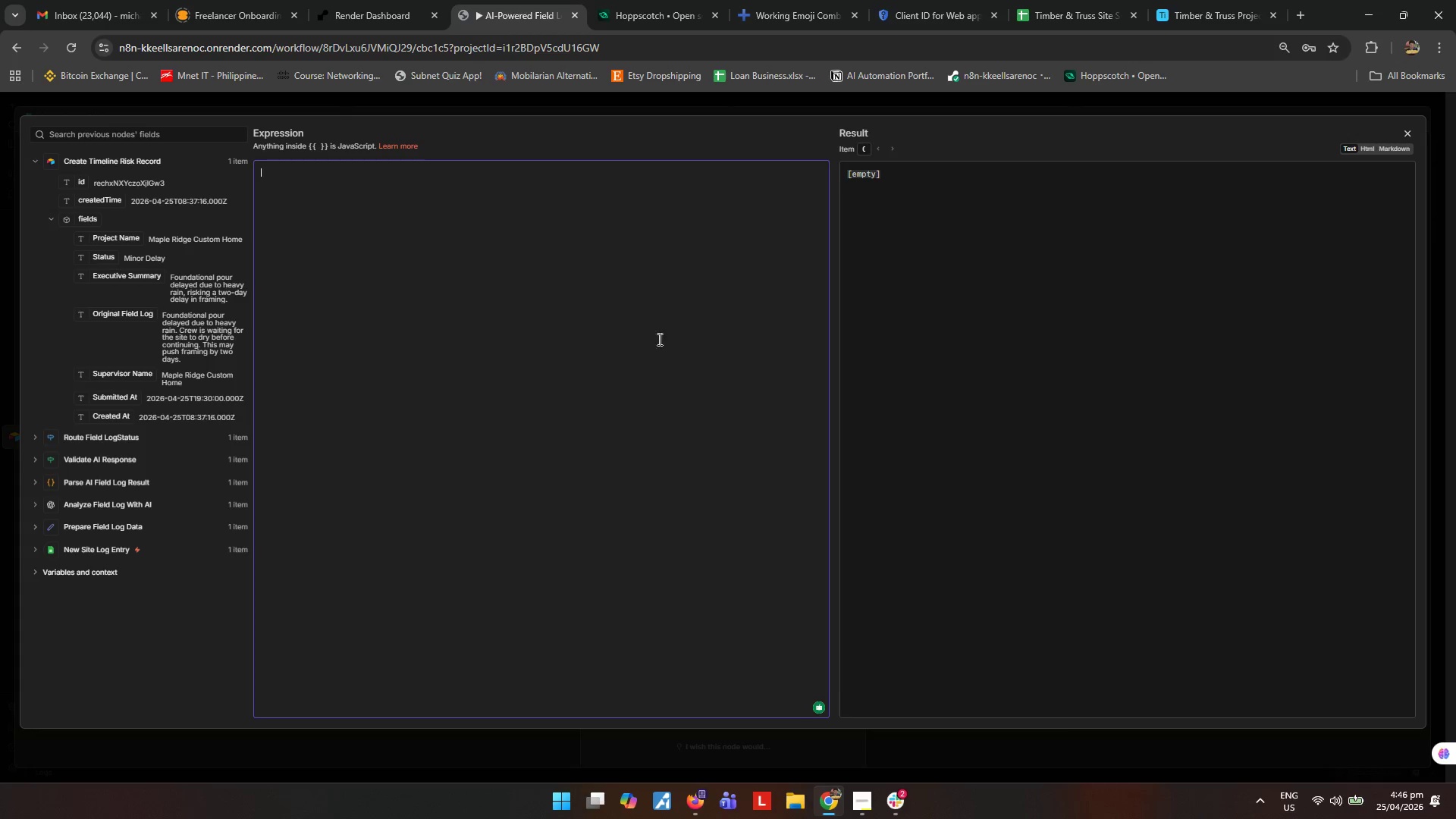 
left_click([416, 217])
 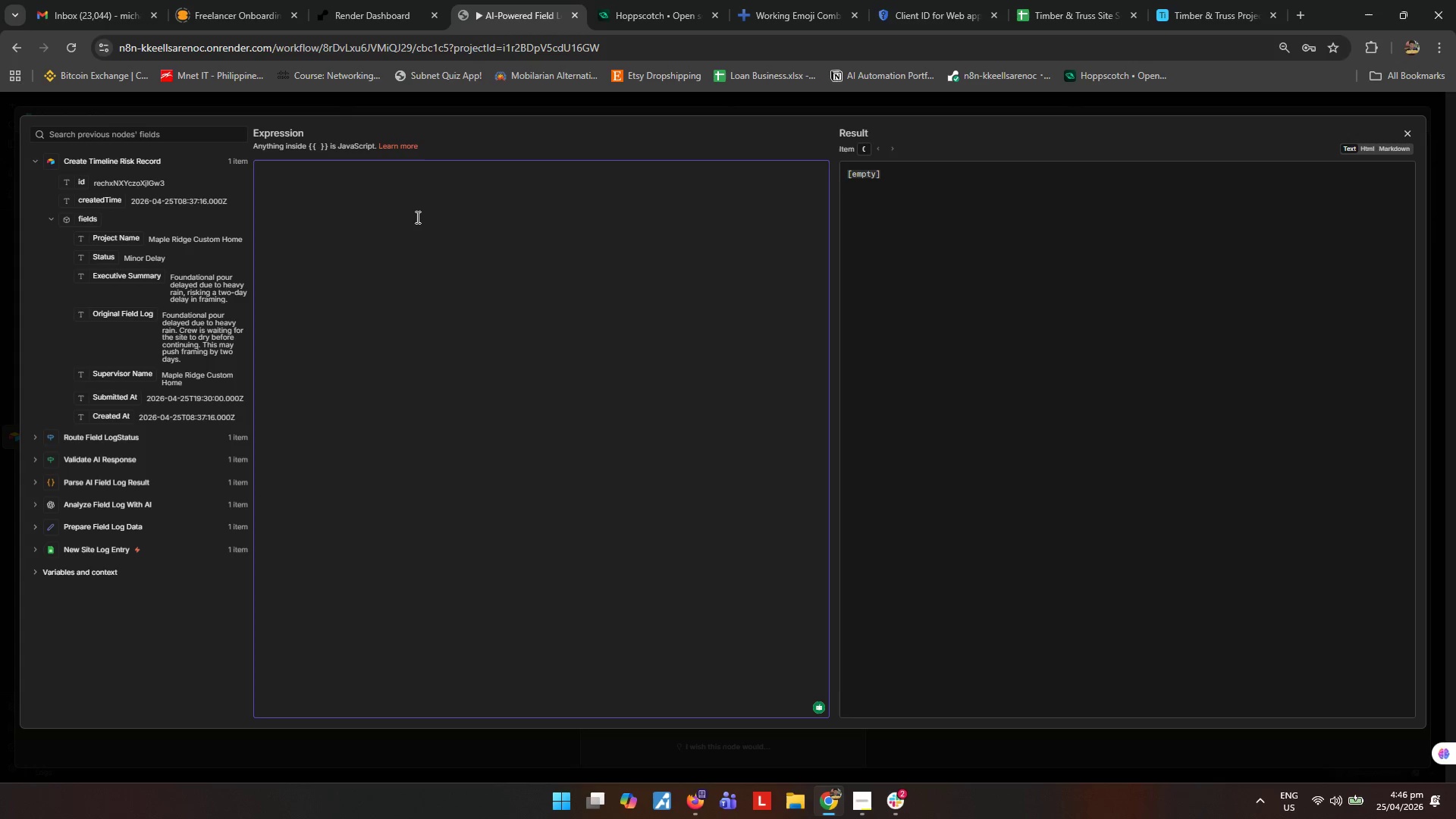 
key(Control+ControlLeft)
 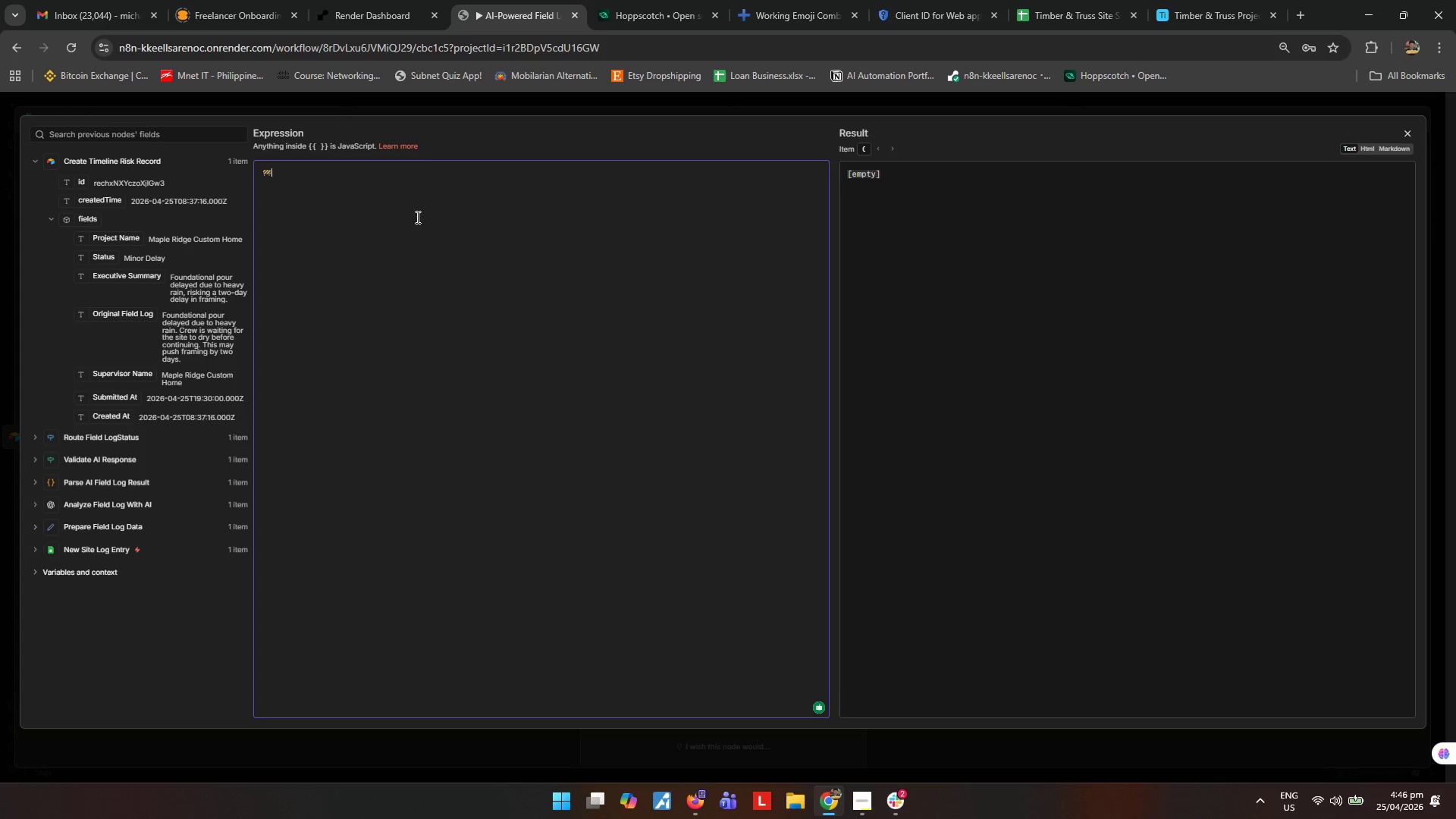 
key(Control+V)
 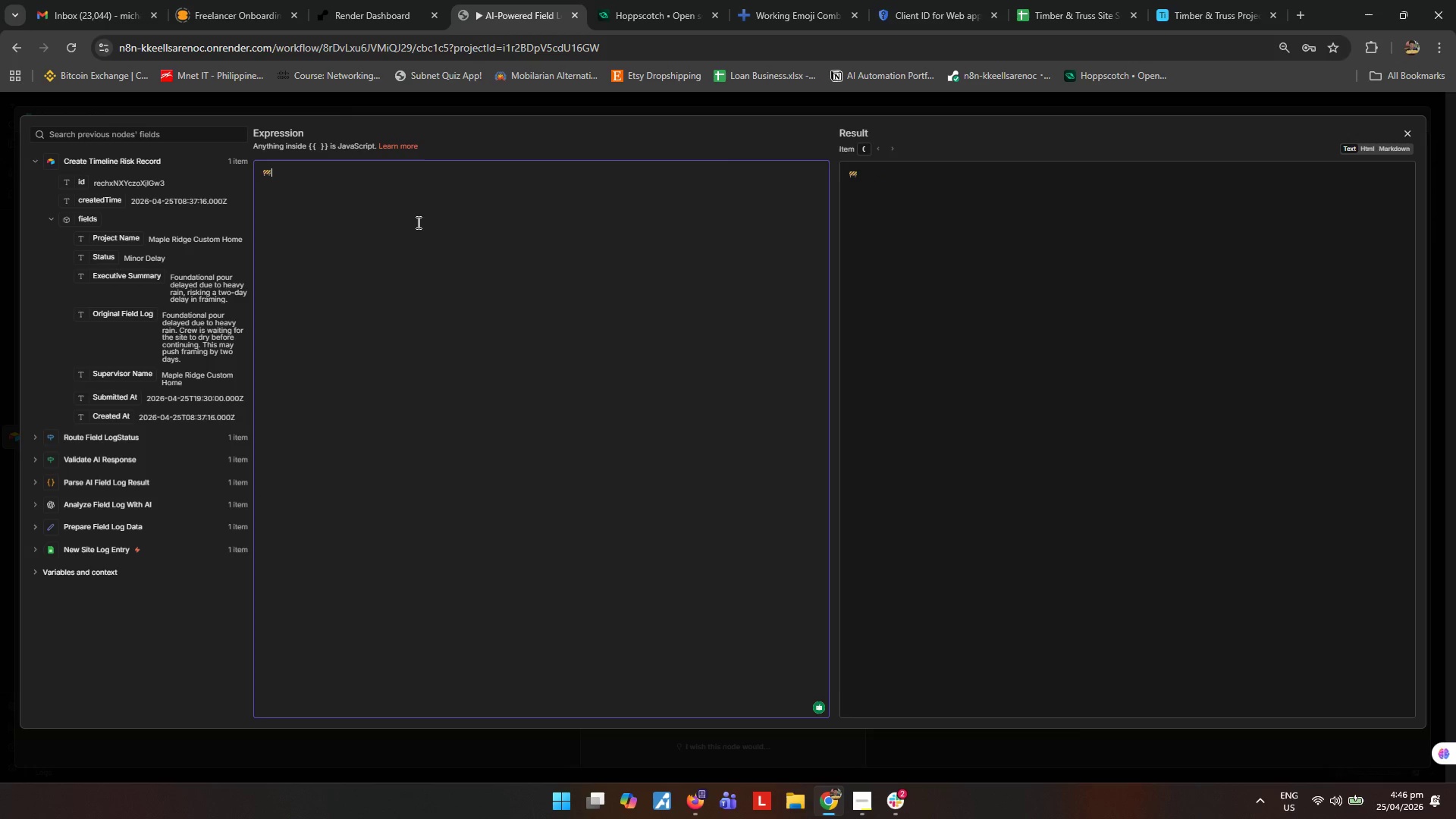 
type( *Field Log Delay Alert*)
 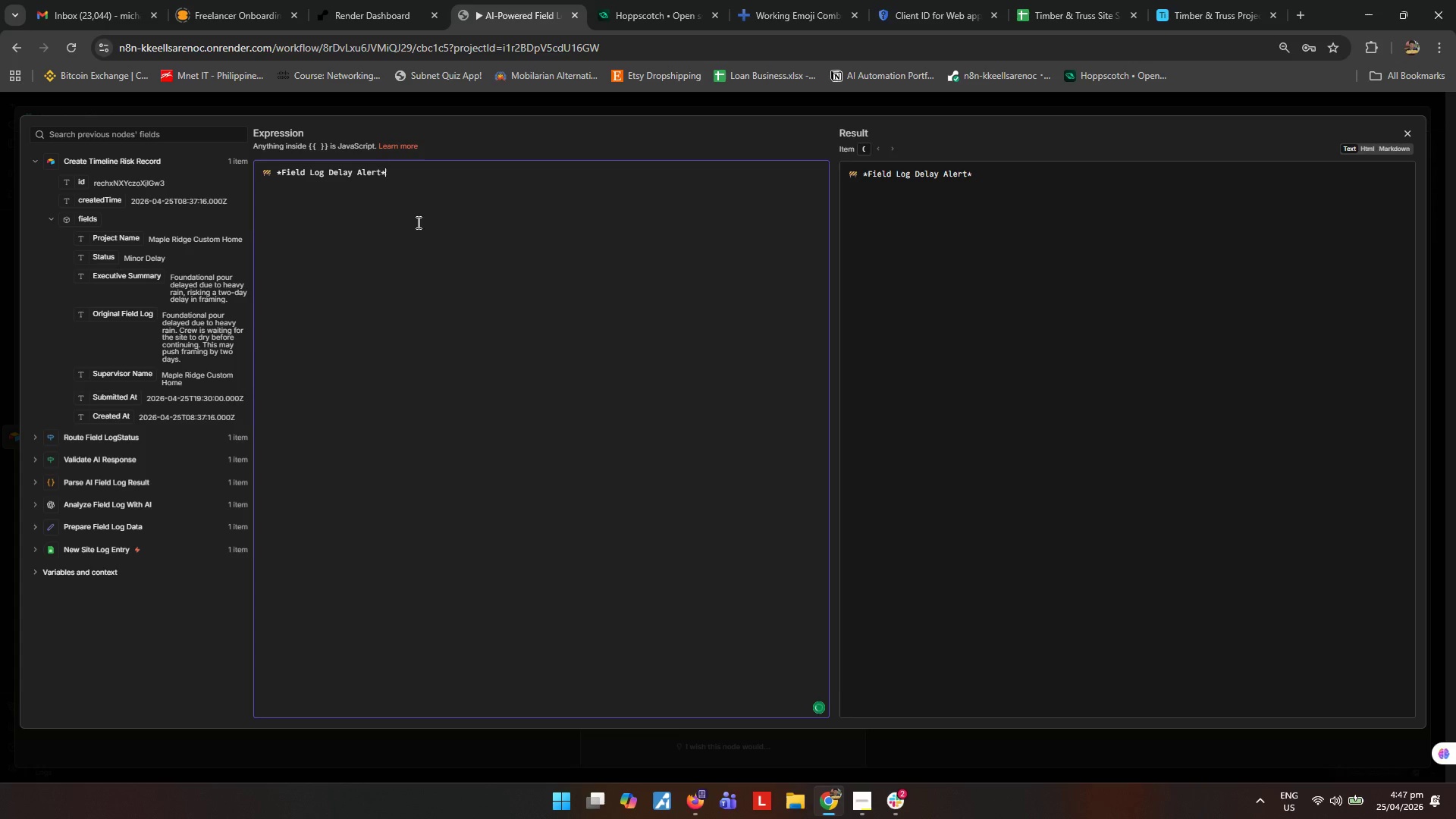 
key(Enter)
 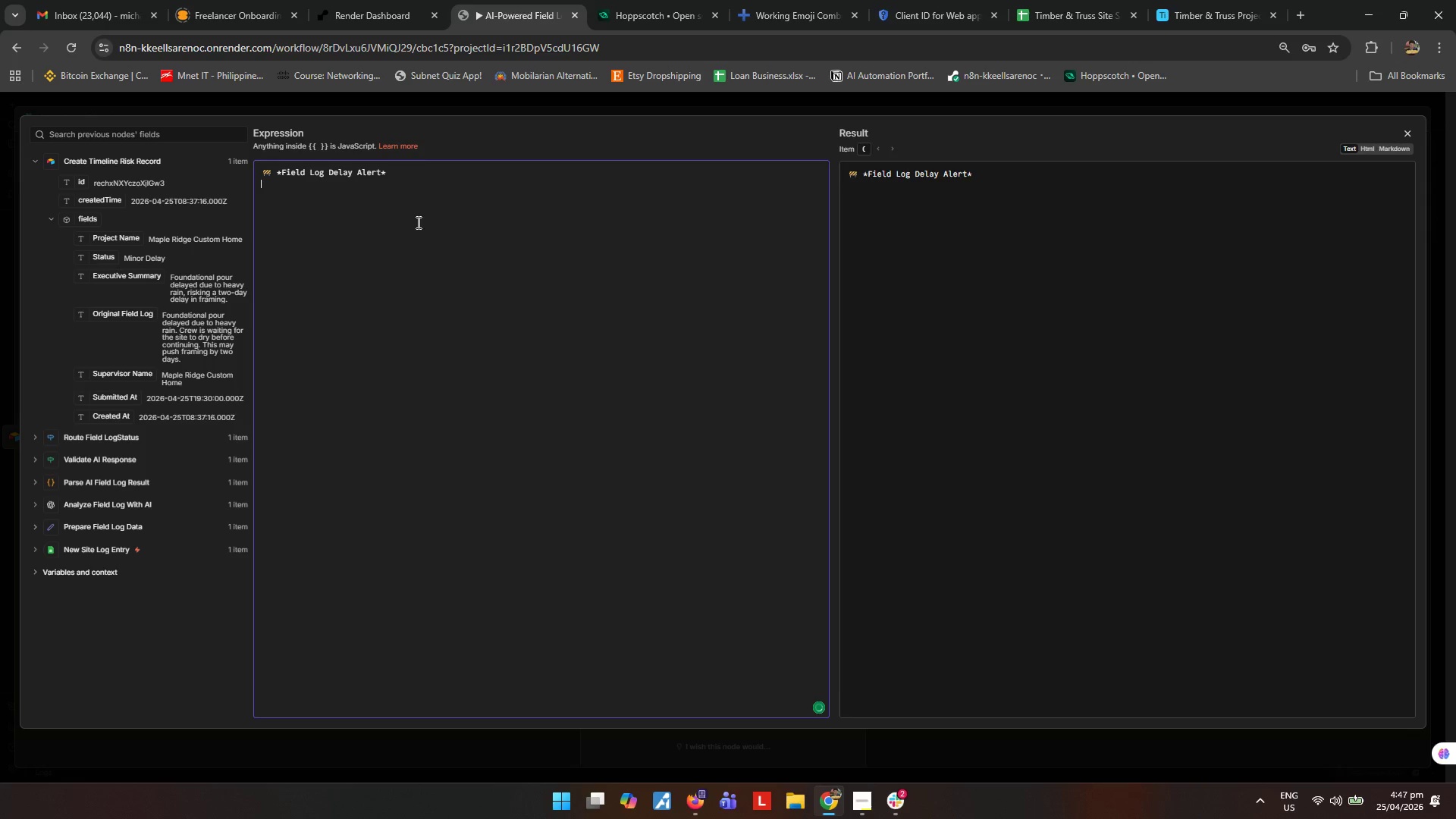 
key(Enter)
 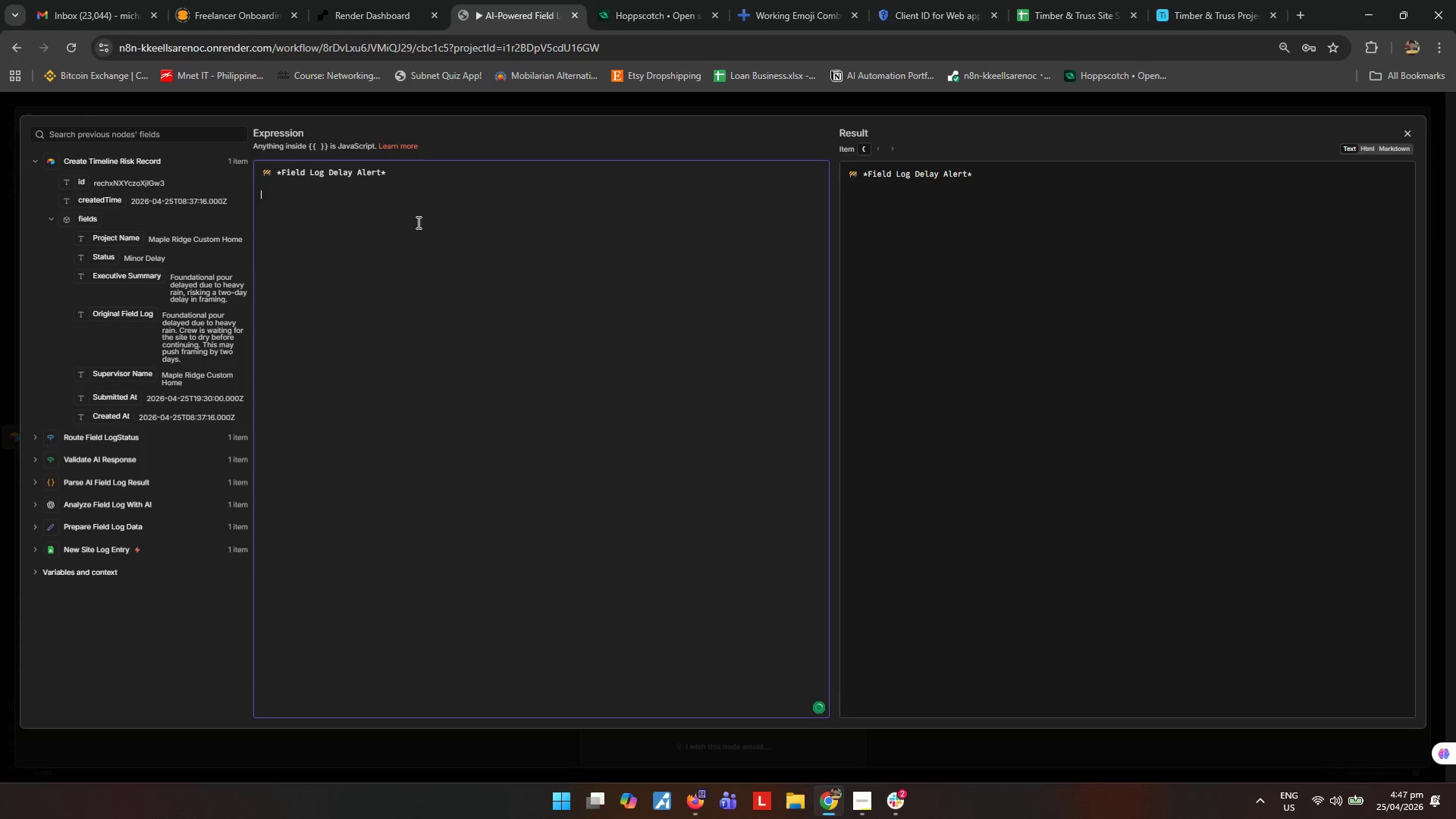 
type(*Project:* )
 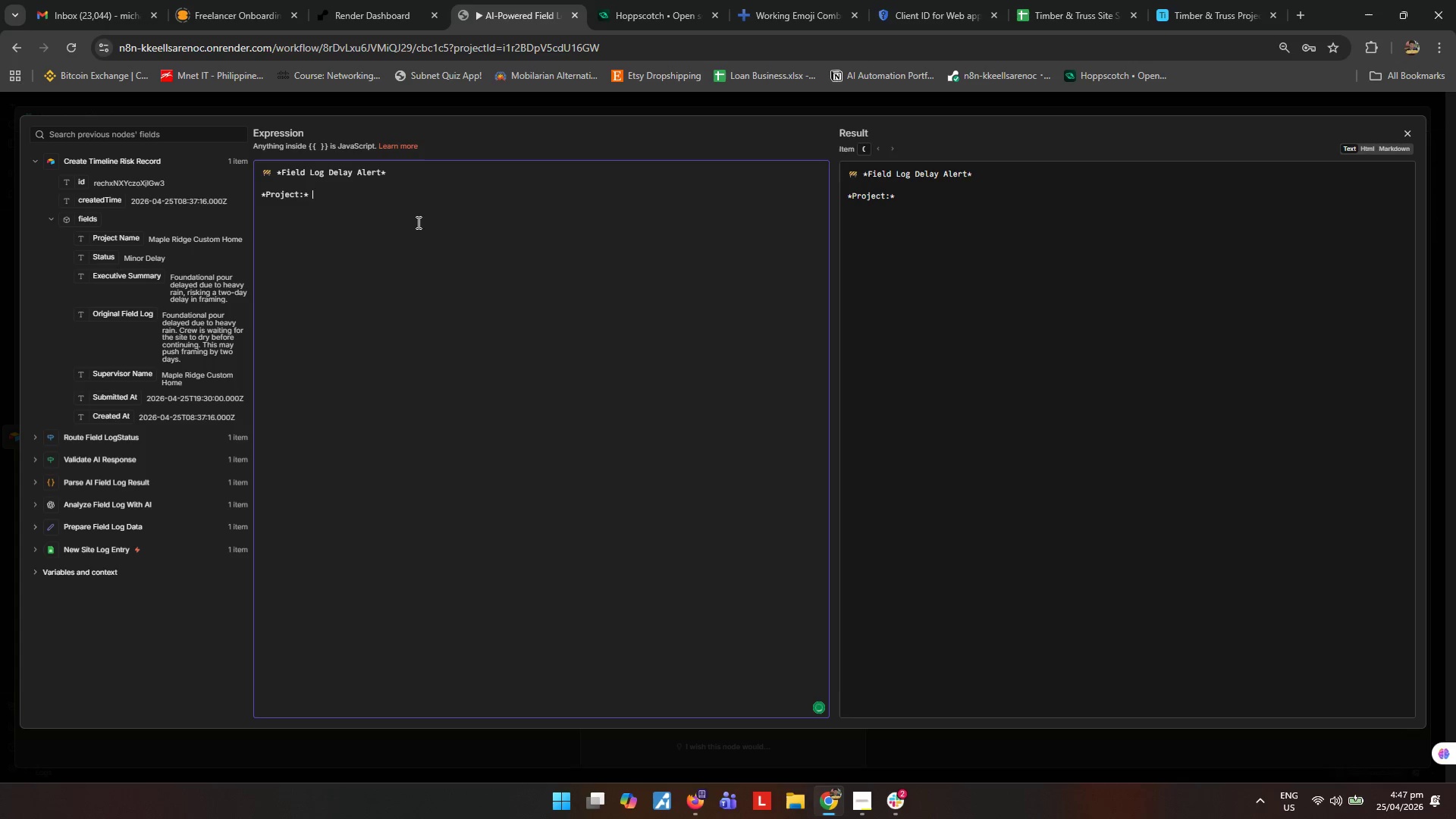 
key(Enter)
 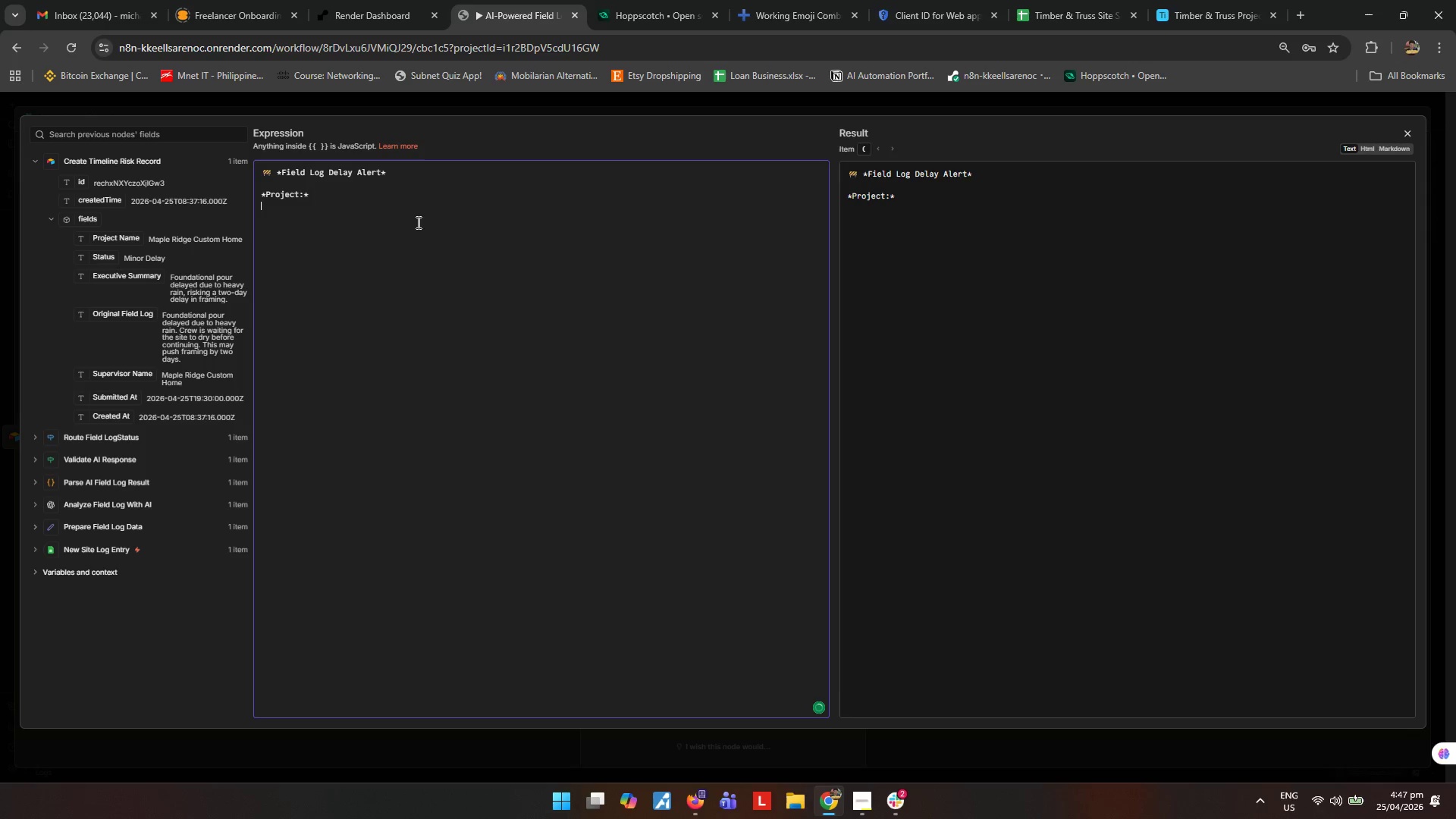 
type(*Status:* )
 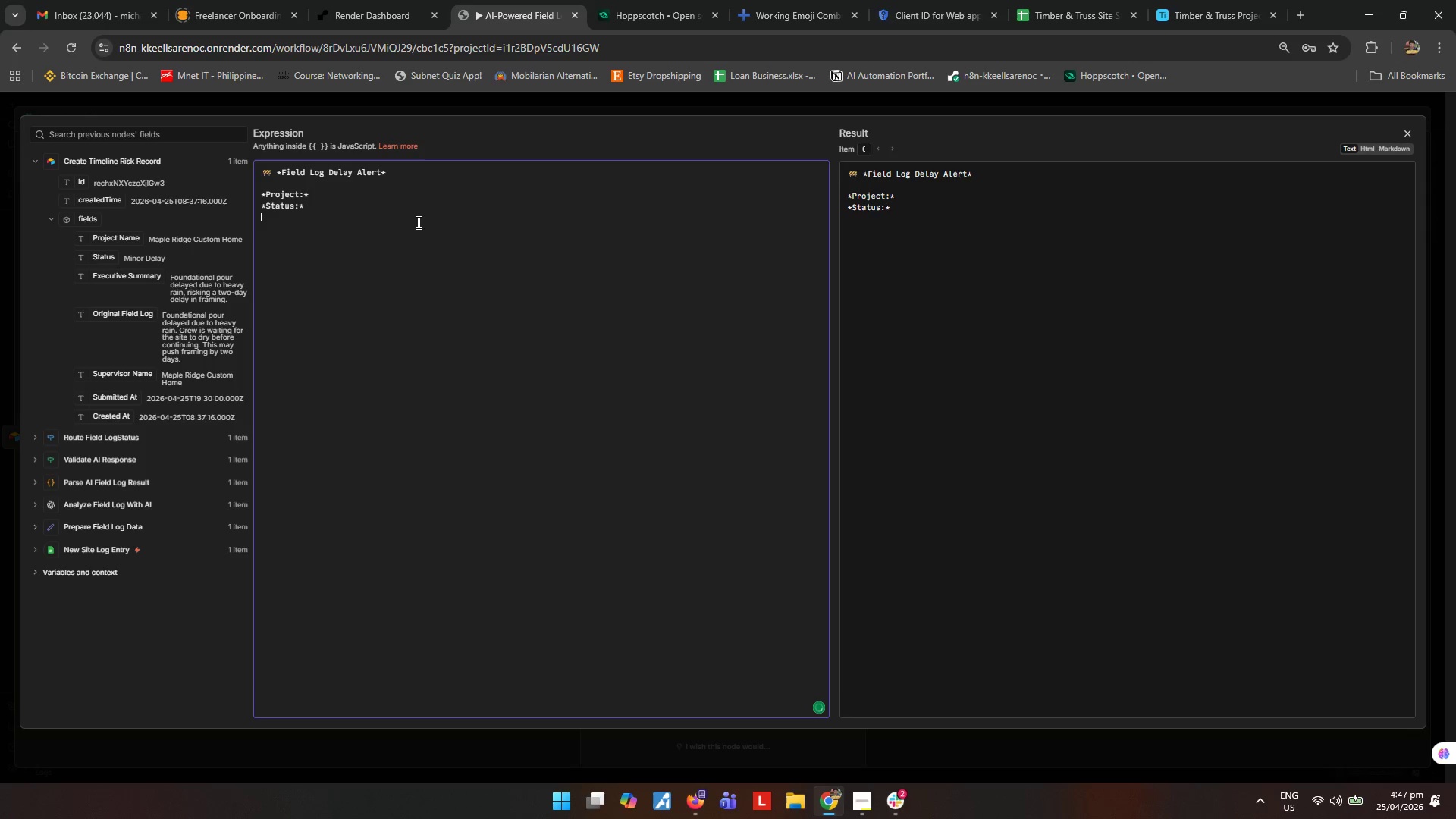 
 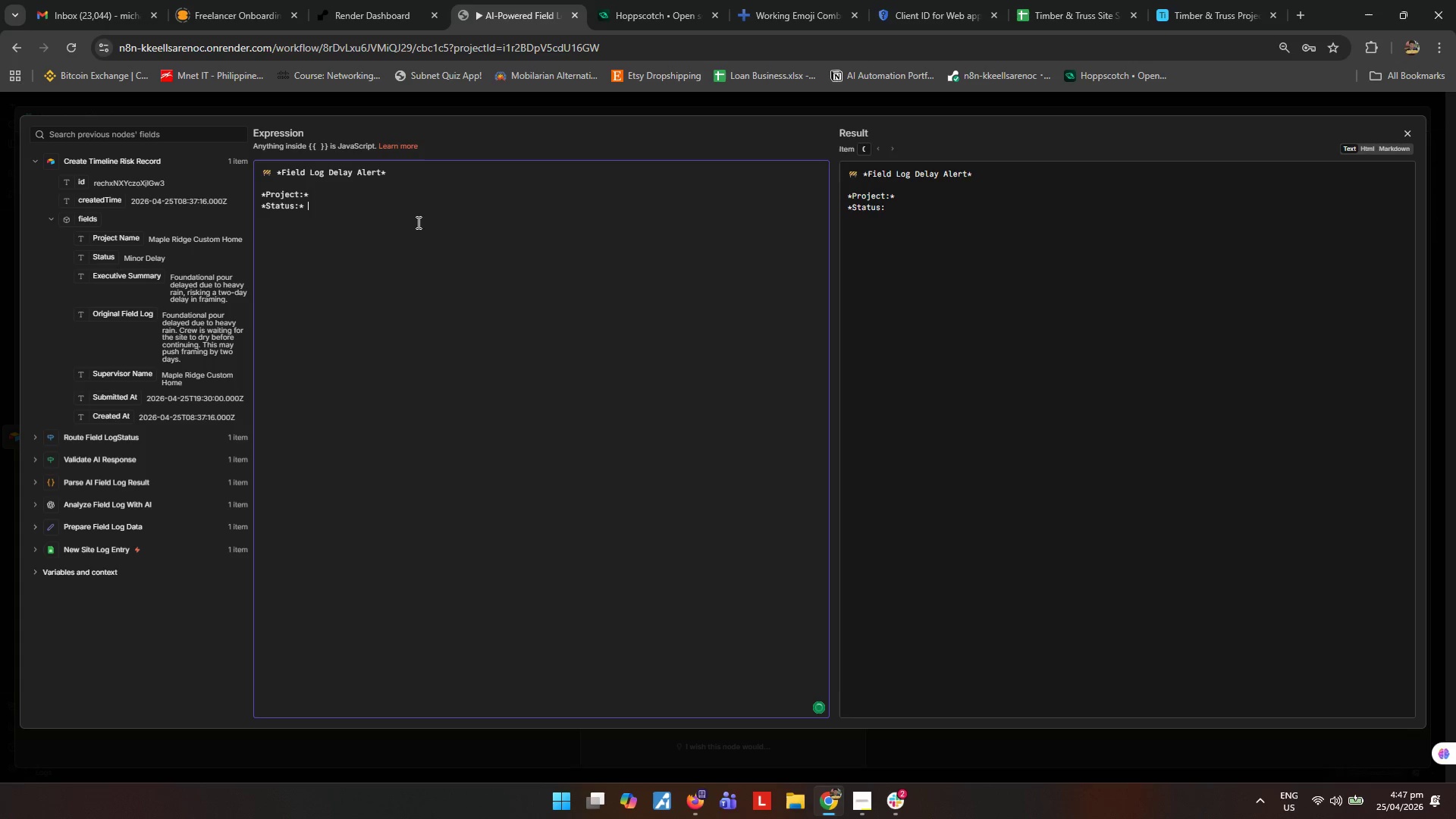 
key(Enter)
 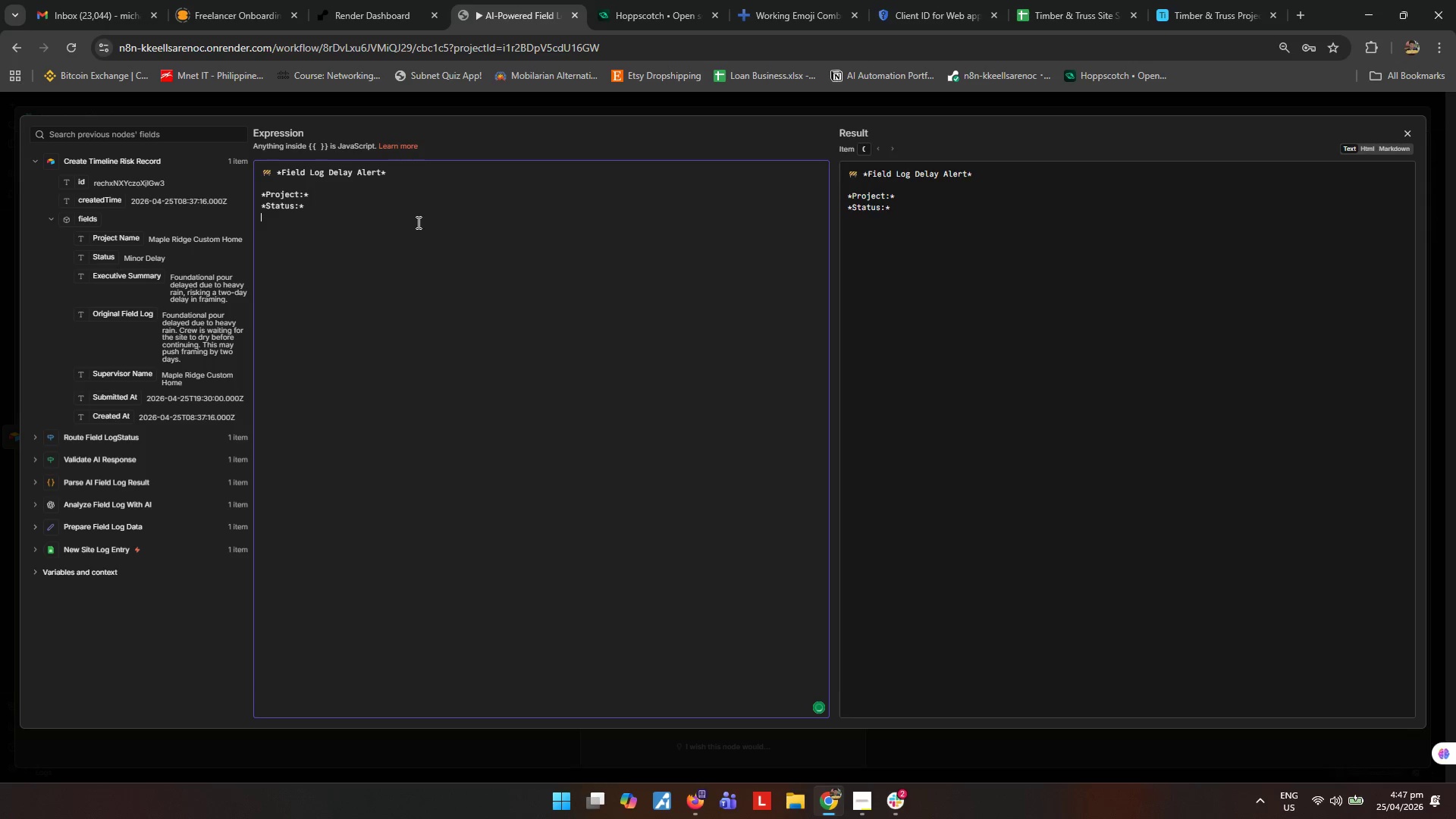 
key(Enter)
 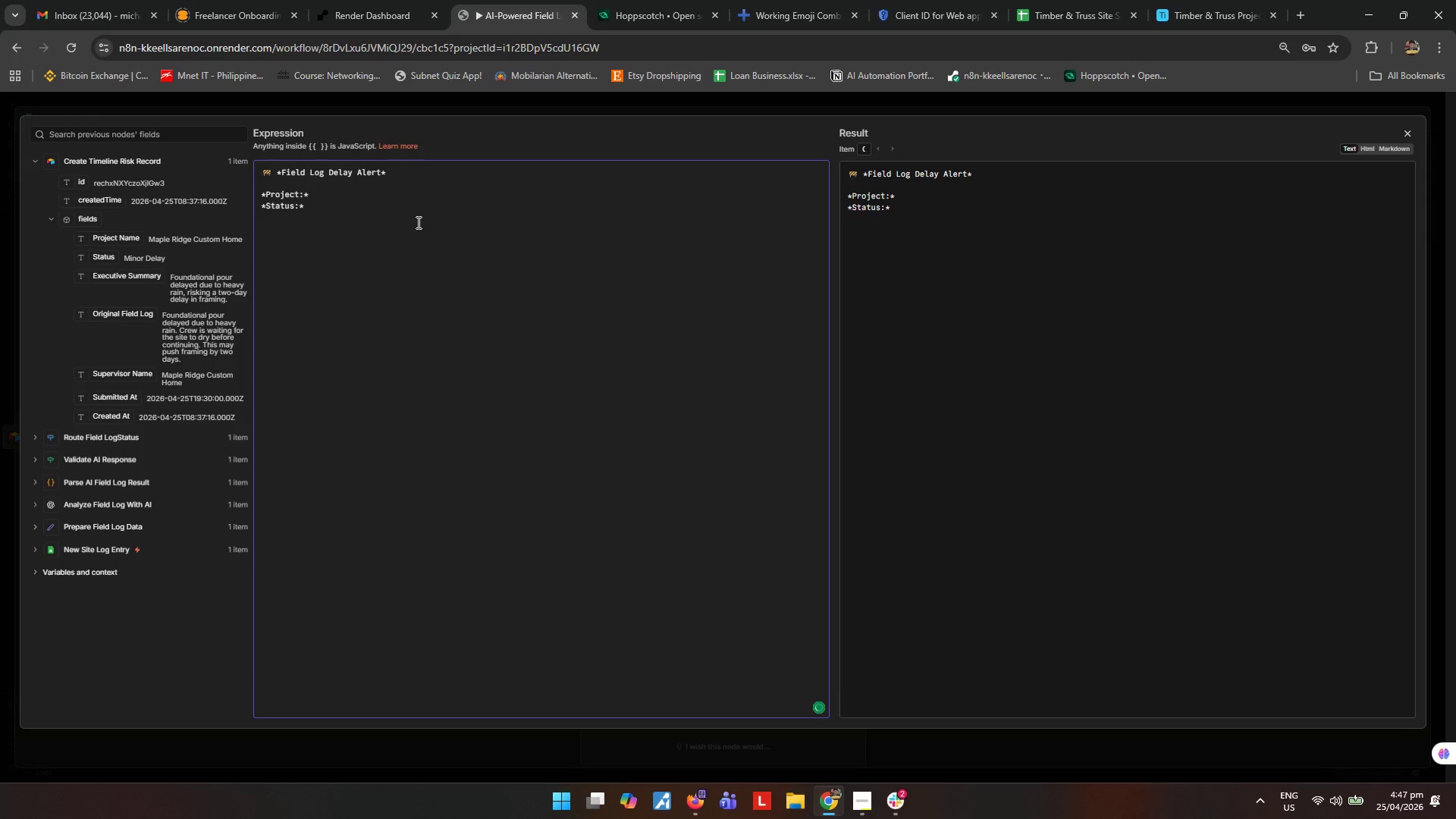 
type(Executive Summary:*)
 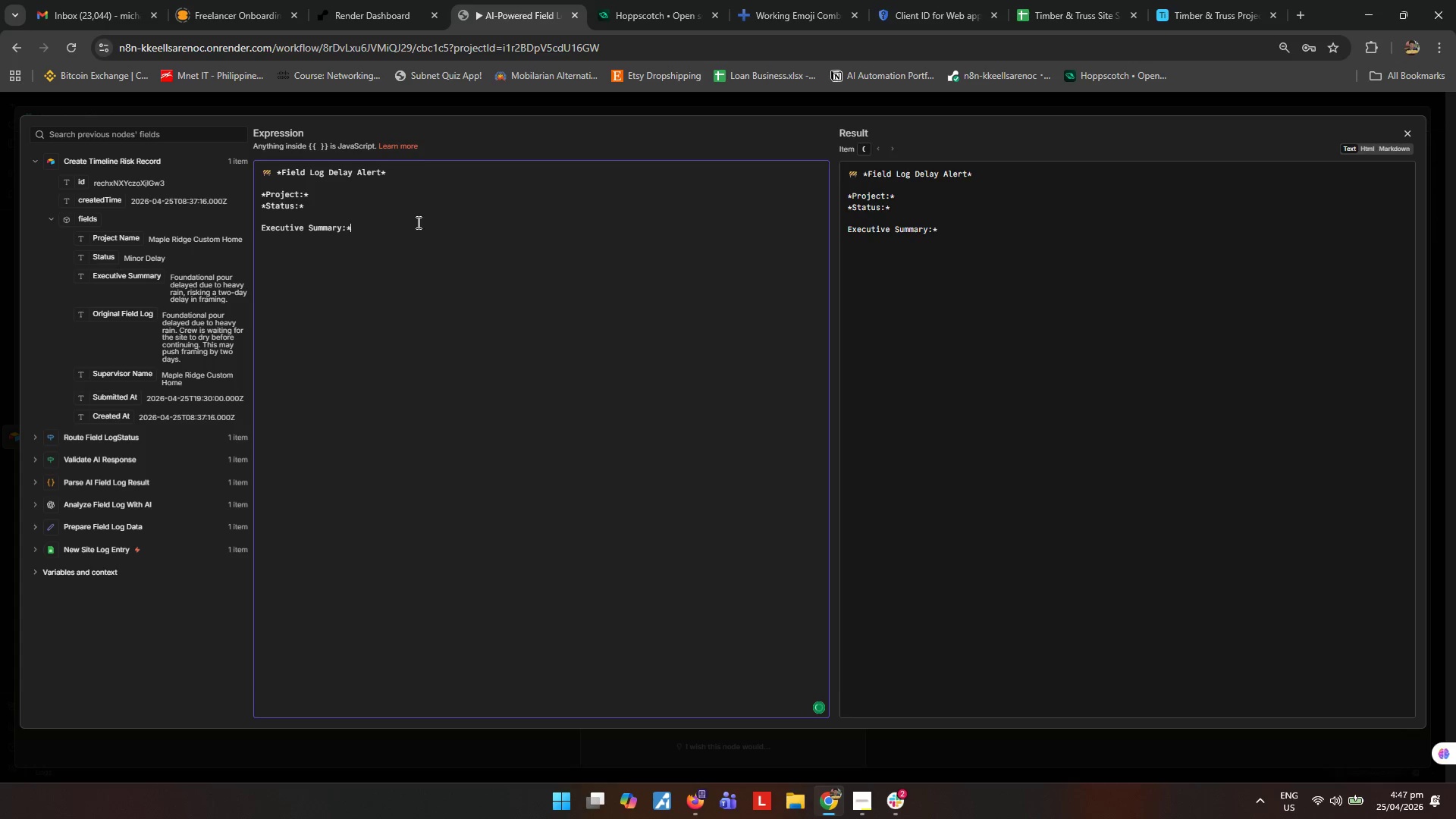 
hold_key(key=ArrowLeft, duration=0.95)
 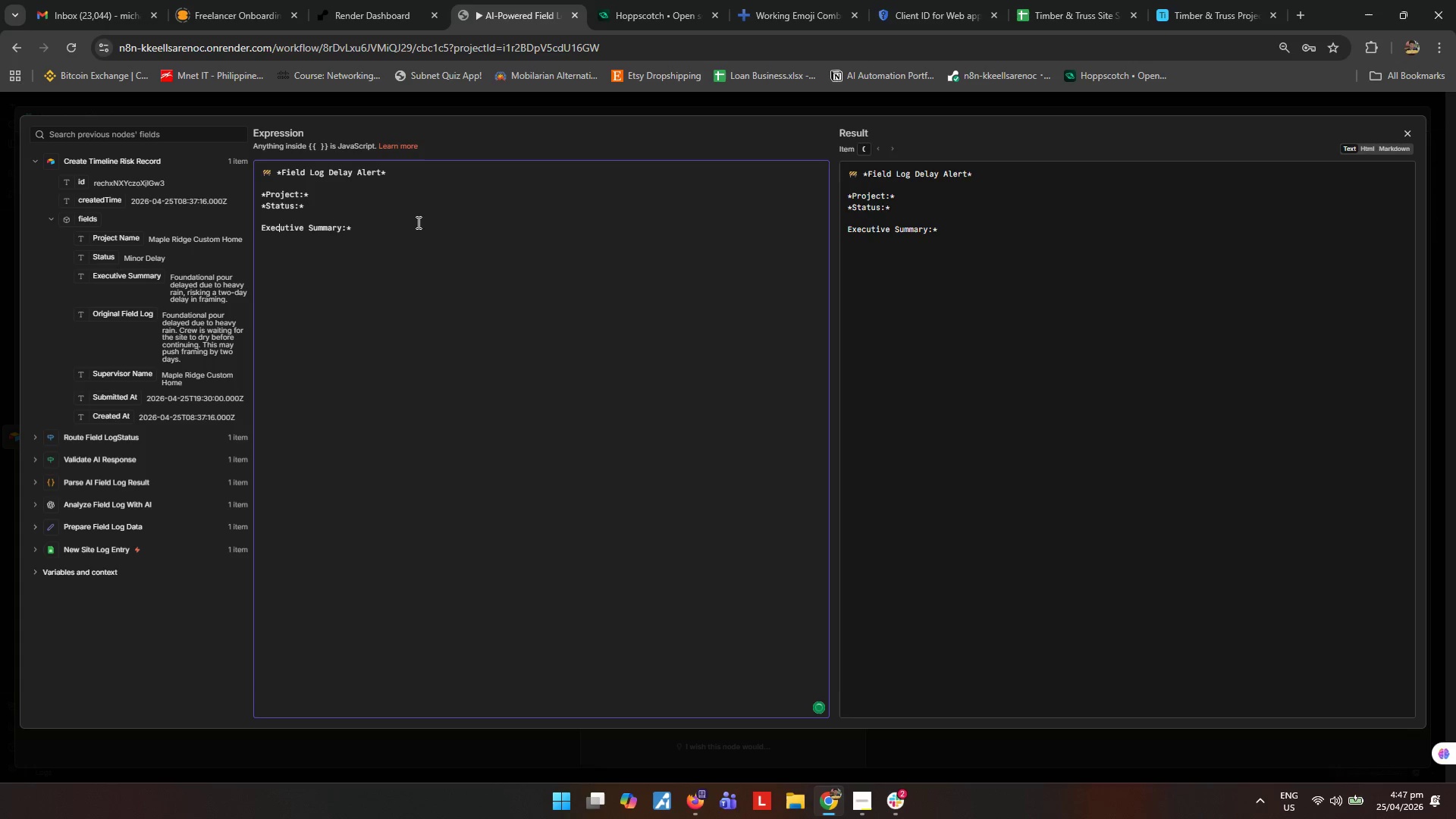 
key(ArrowLeft)
 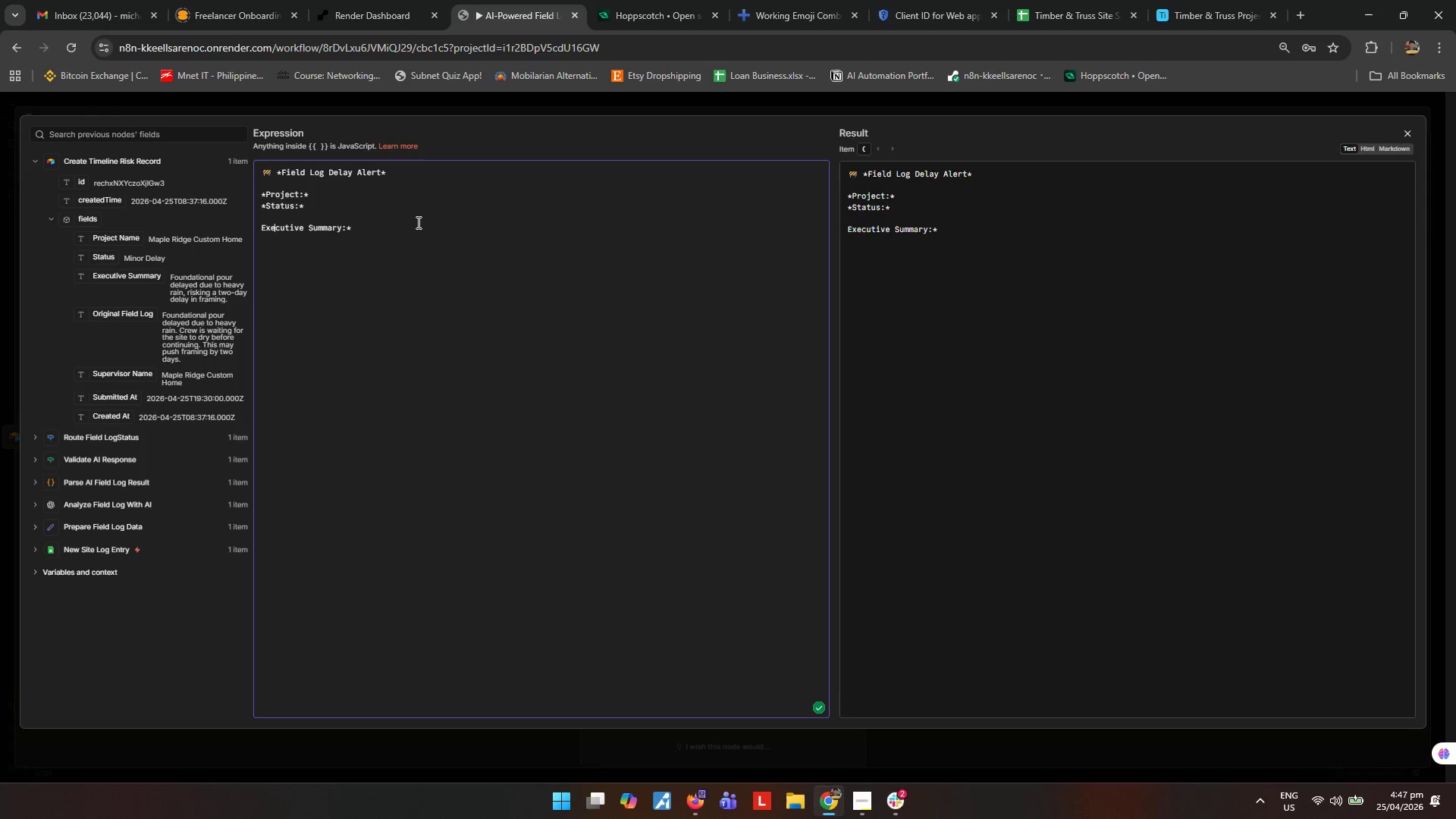 
key(ArrowLeft)
 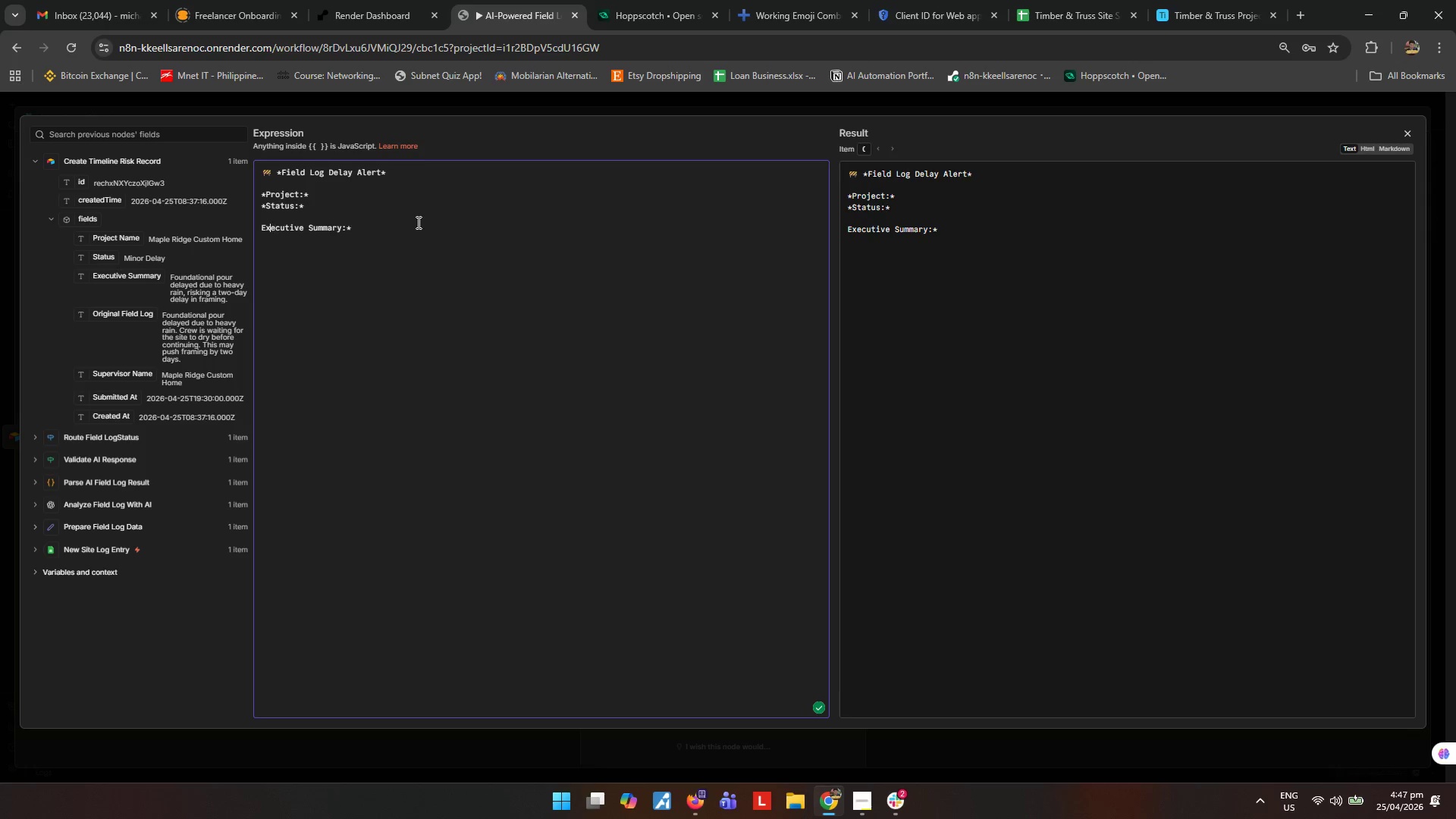 
key(ArrowLeft)
 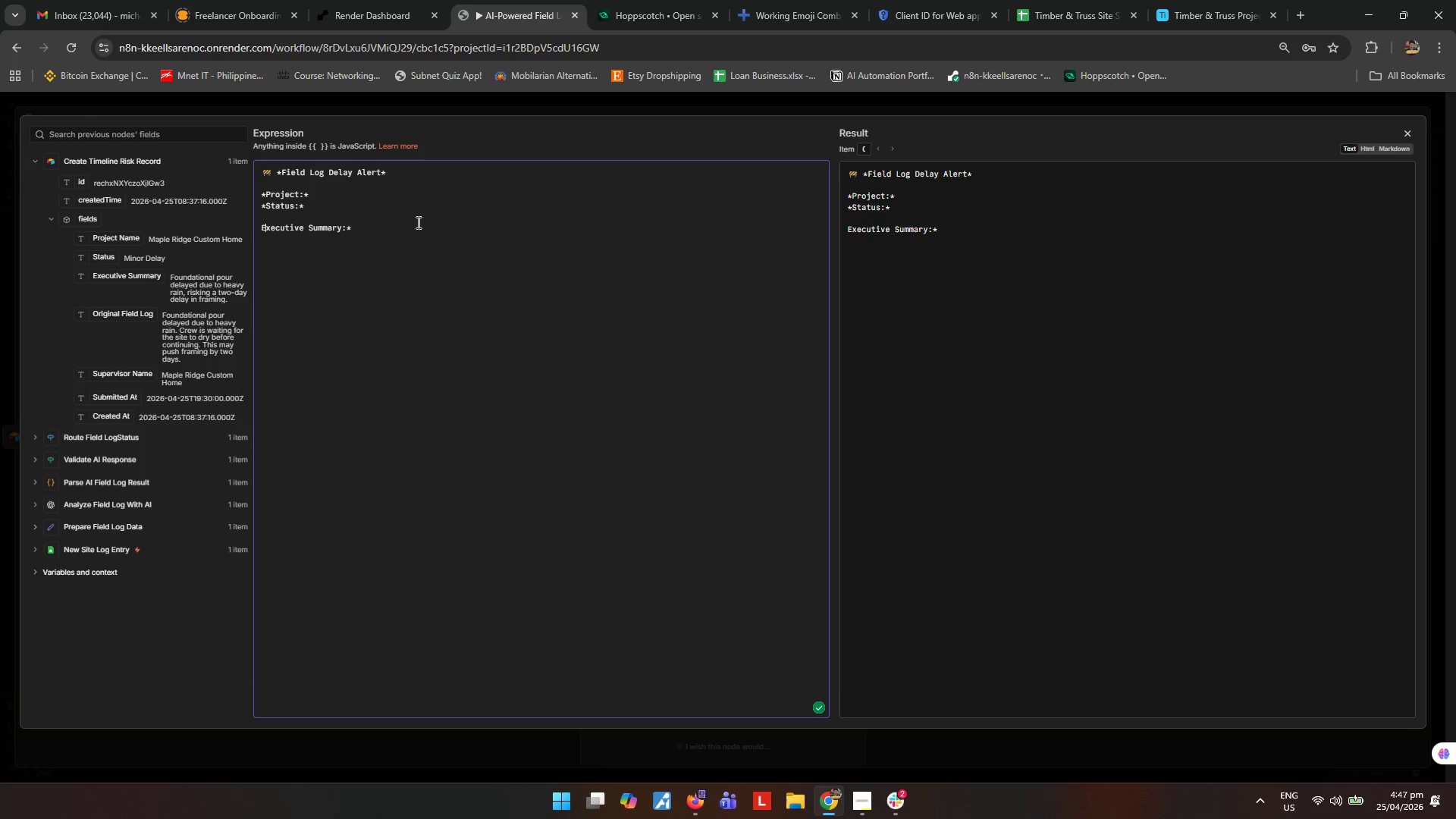 
key(ArrowLeft)
 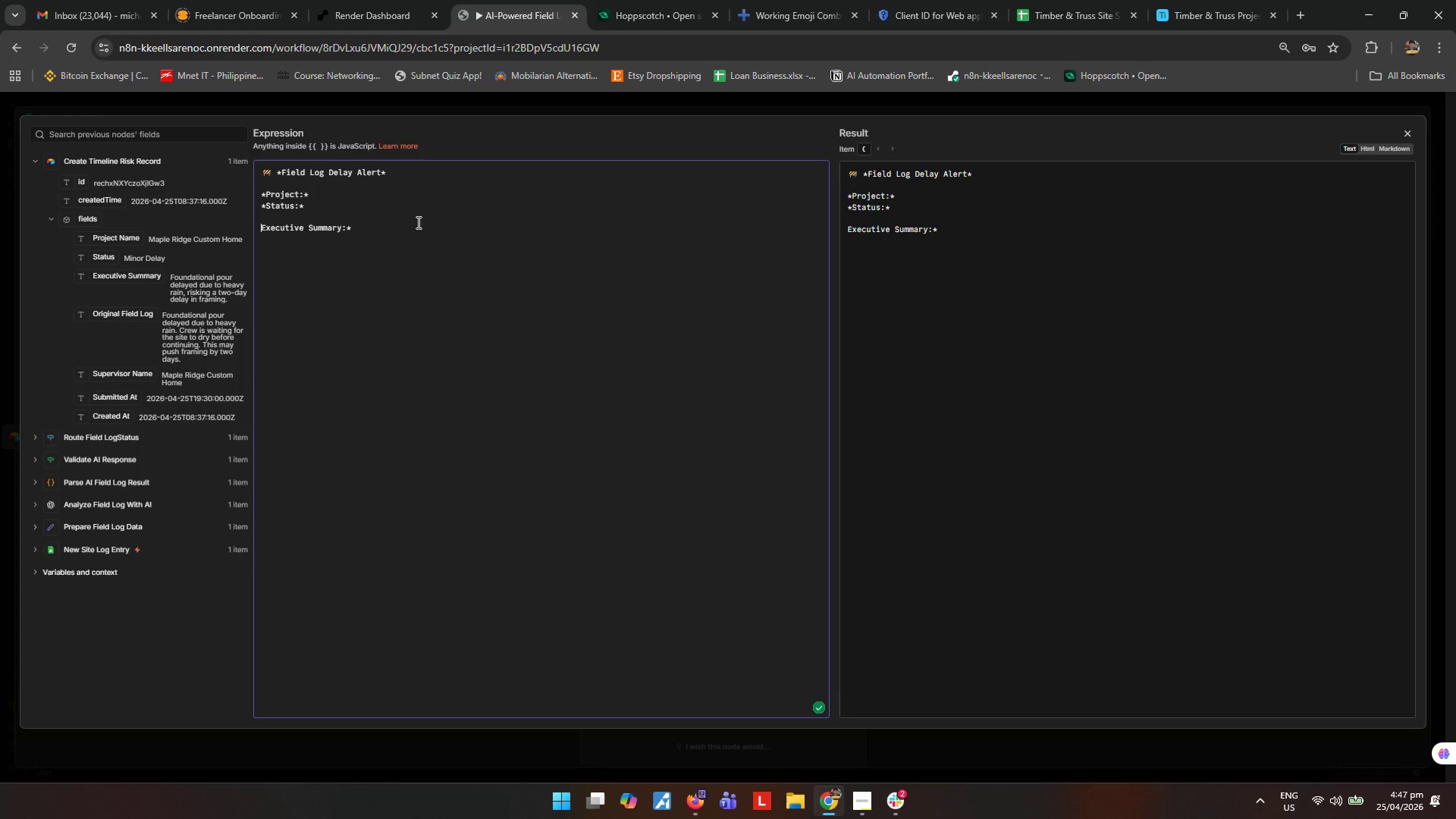 
key(Shift+ShiftLeft)
 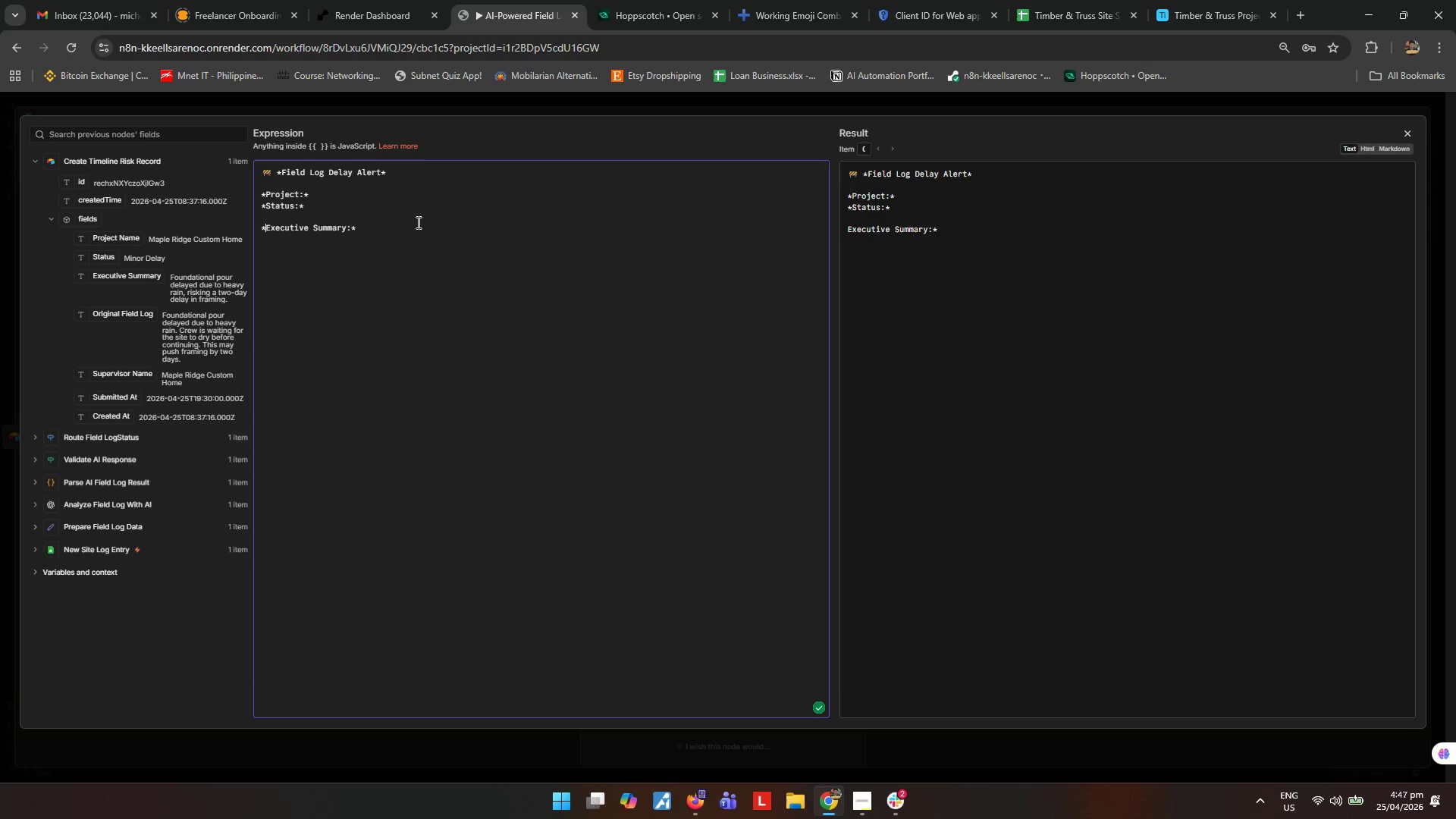 
key(Shift+8)
 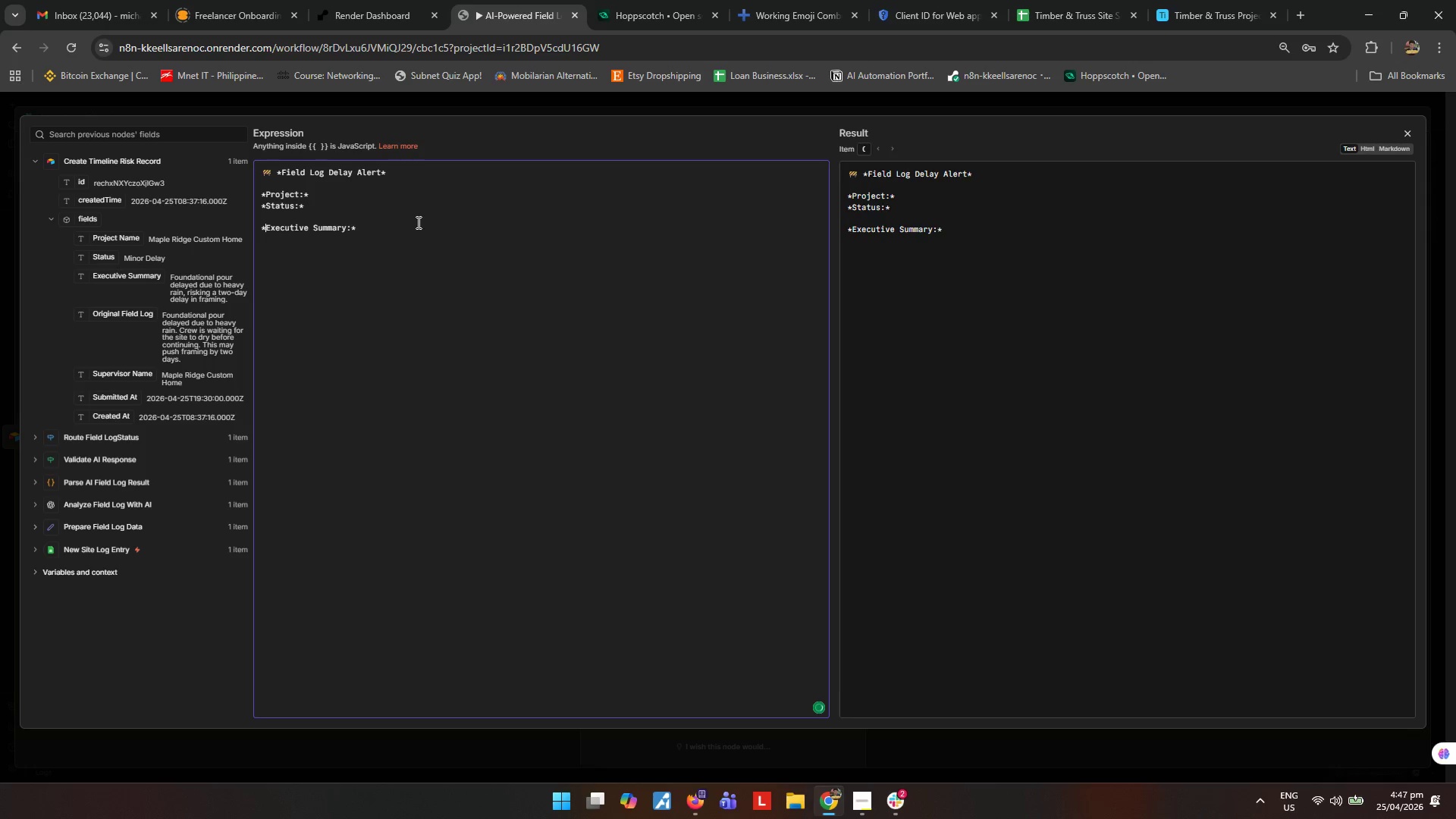 
key(ArrowRight)
 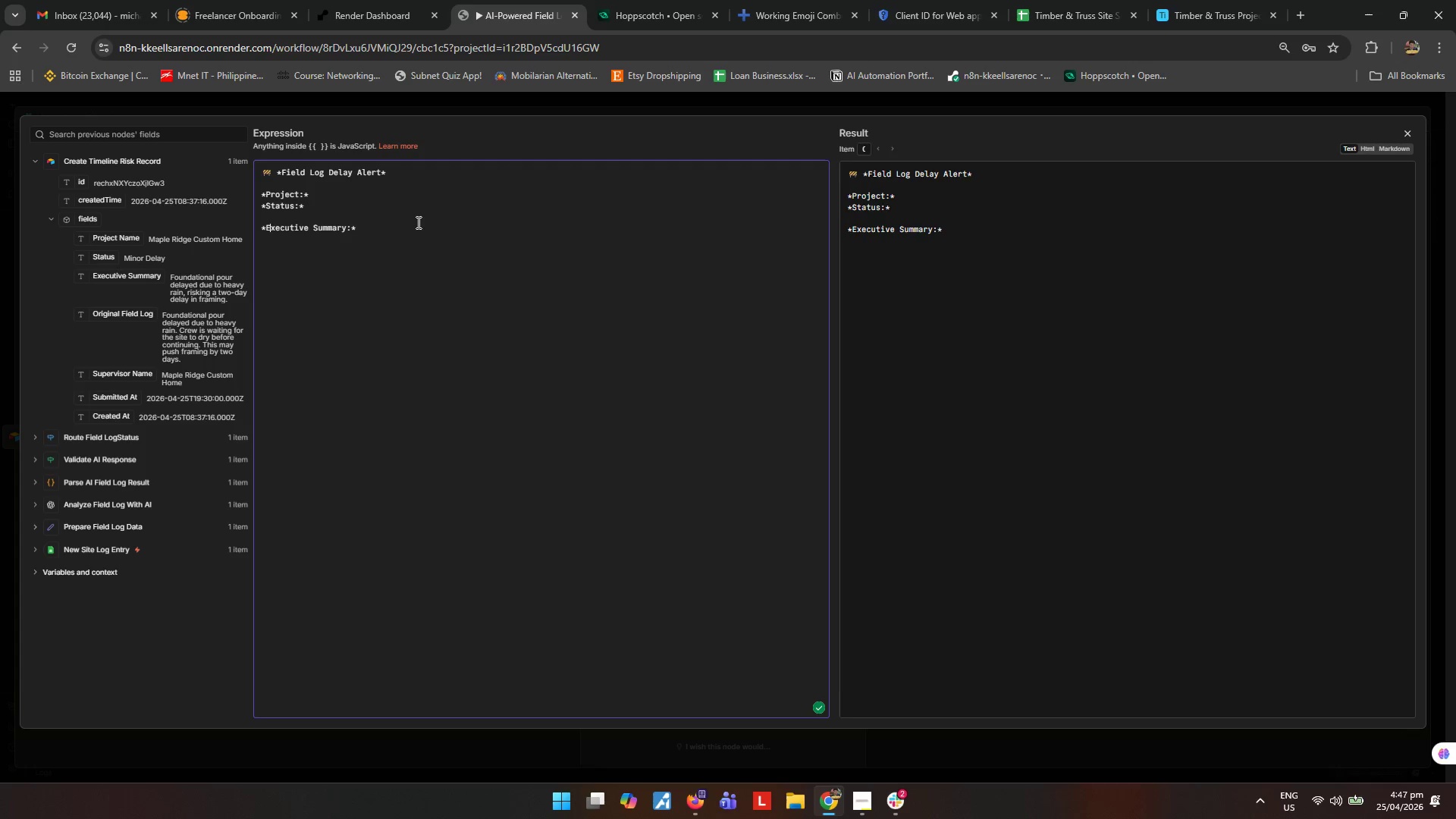 
left_click([407, 224])
 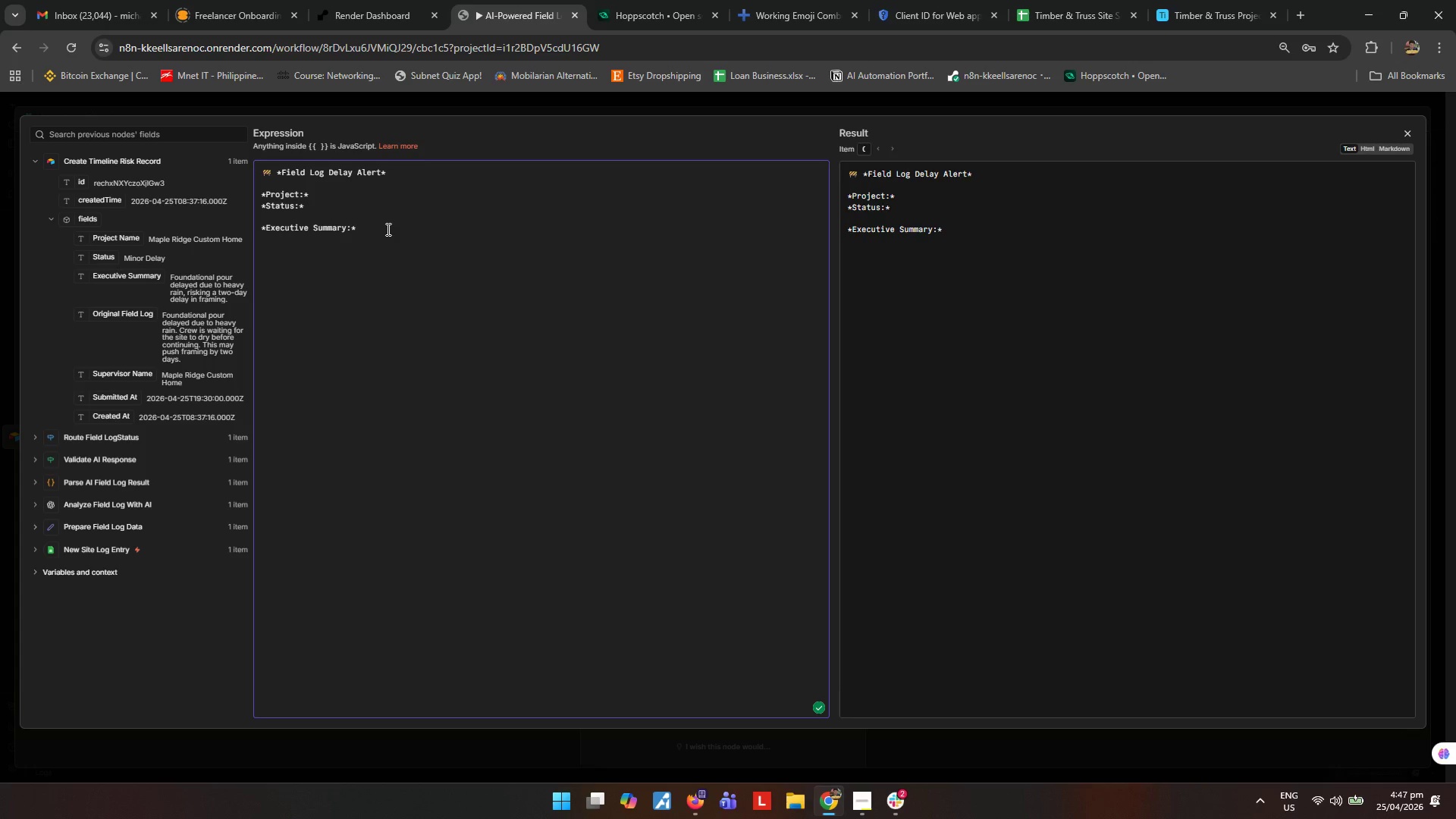 
key(Enter)
 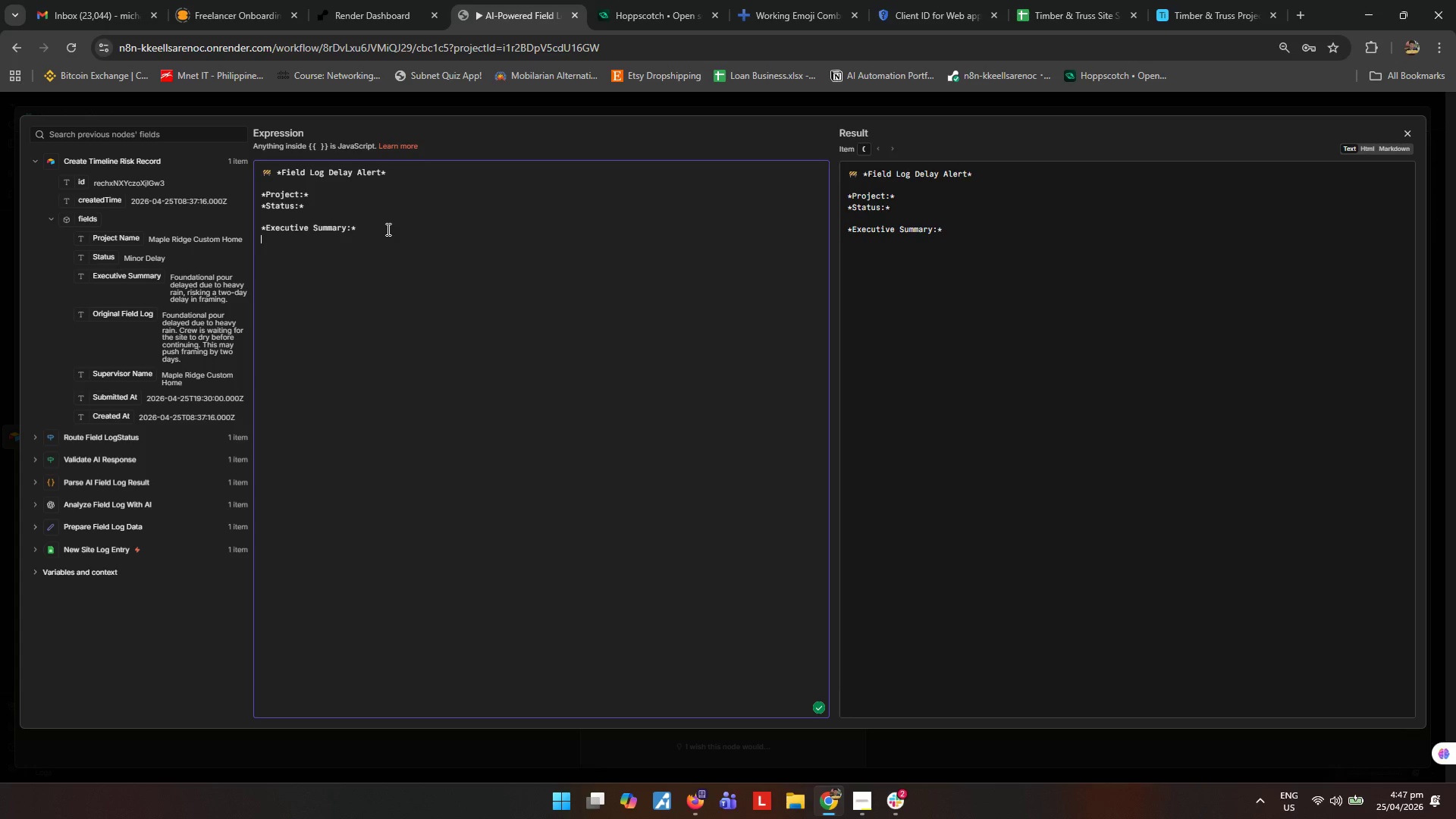 
key(Enter)
 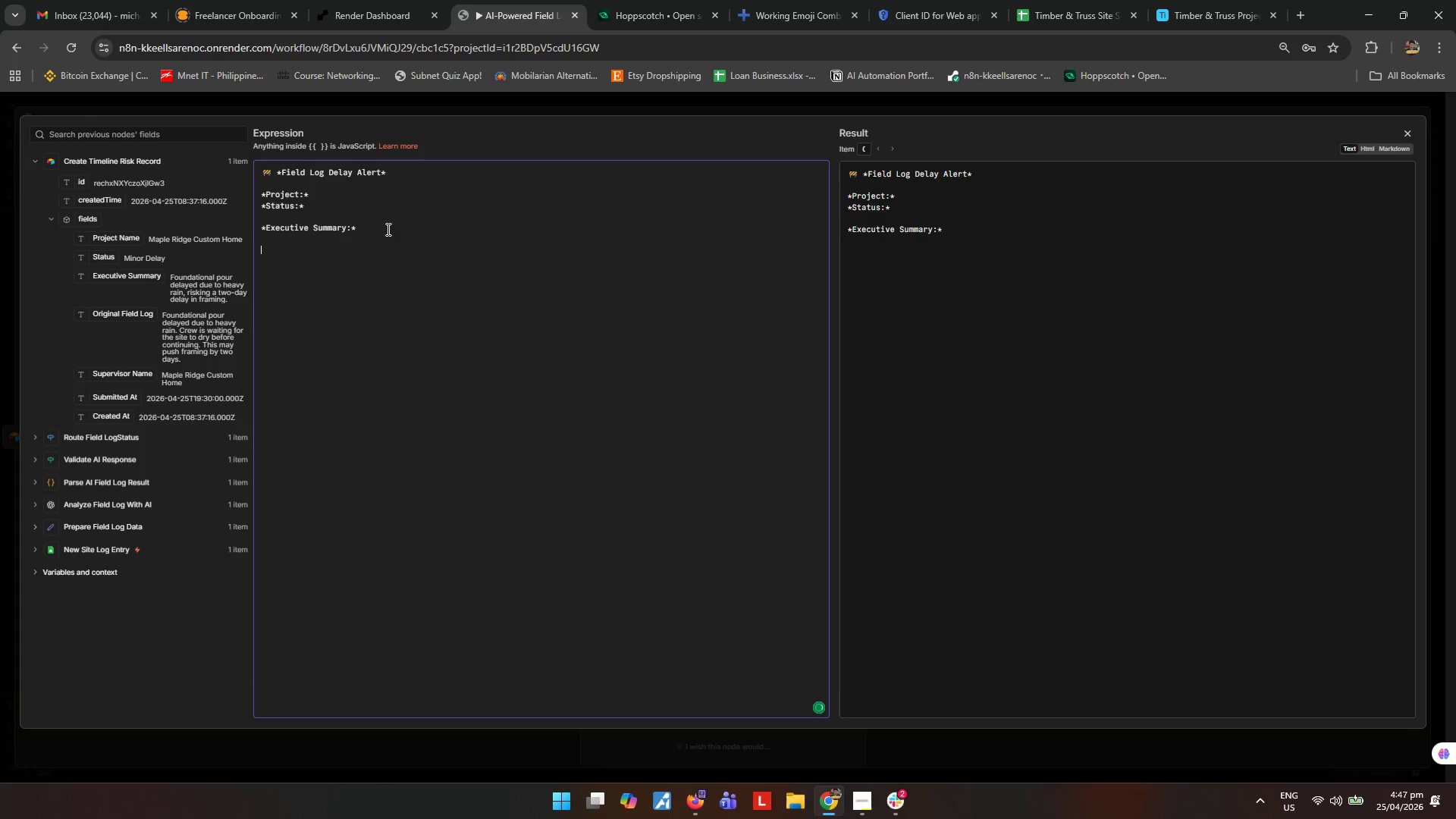 
key(Enter)
 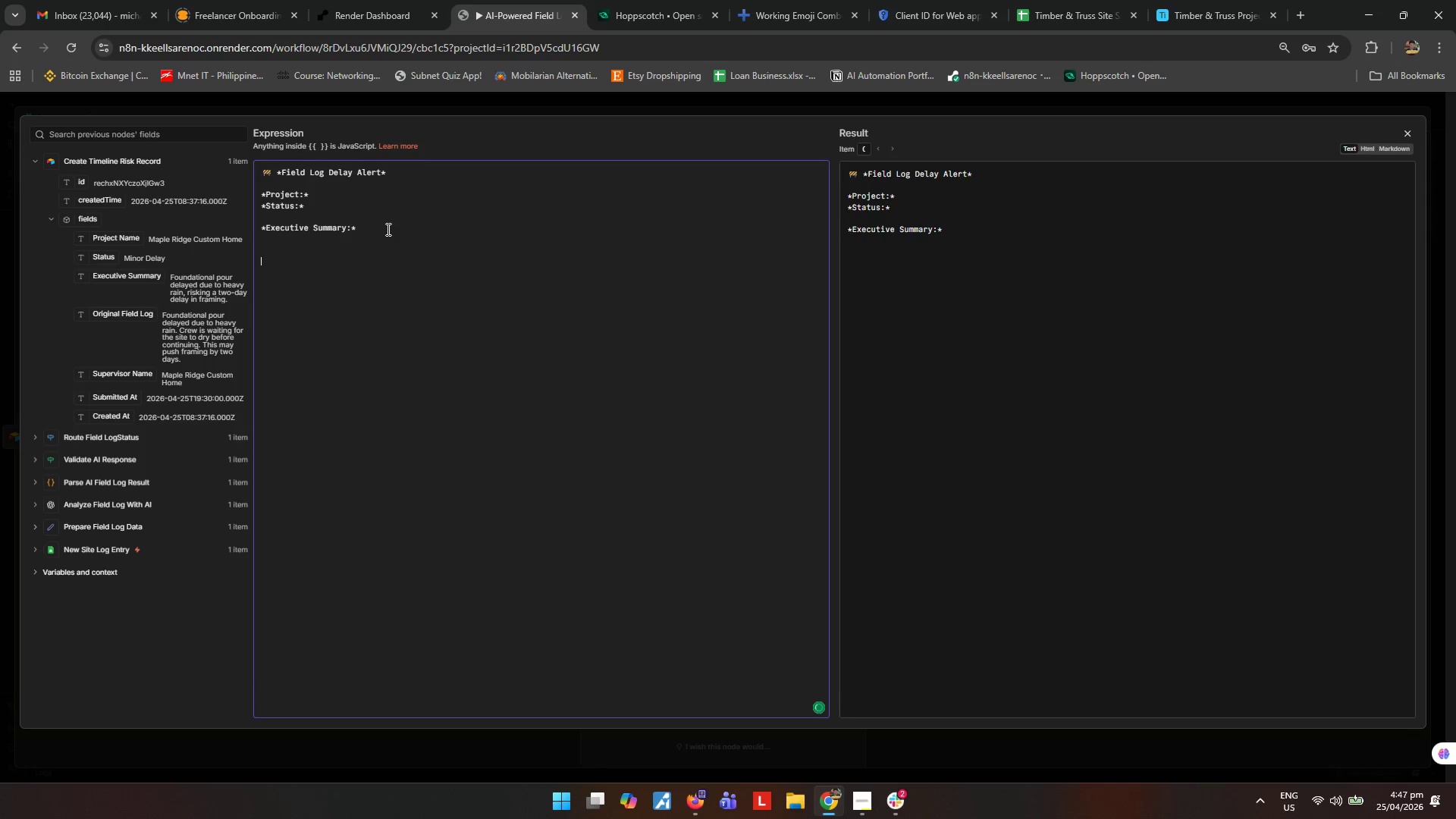 
type(*Original Field Log:*)
 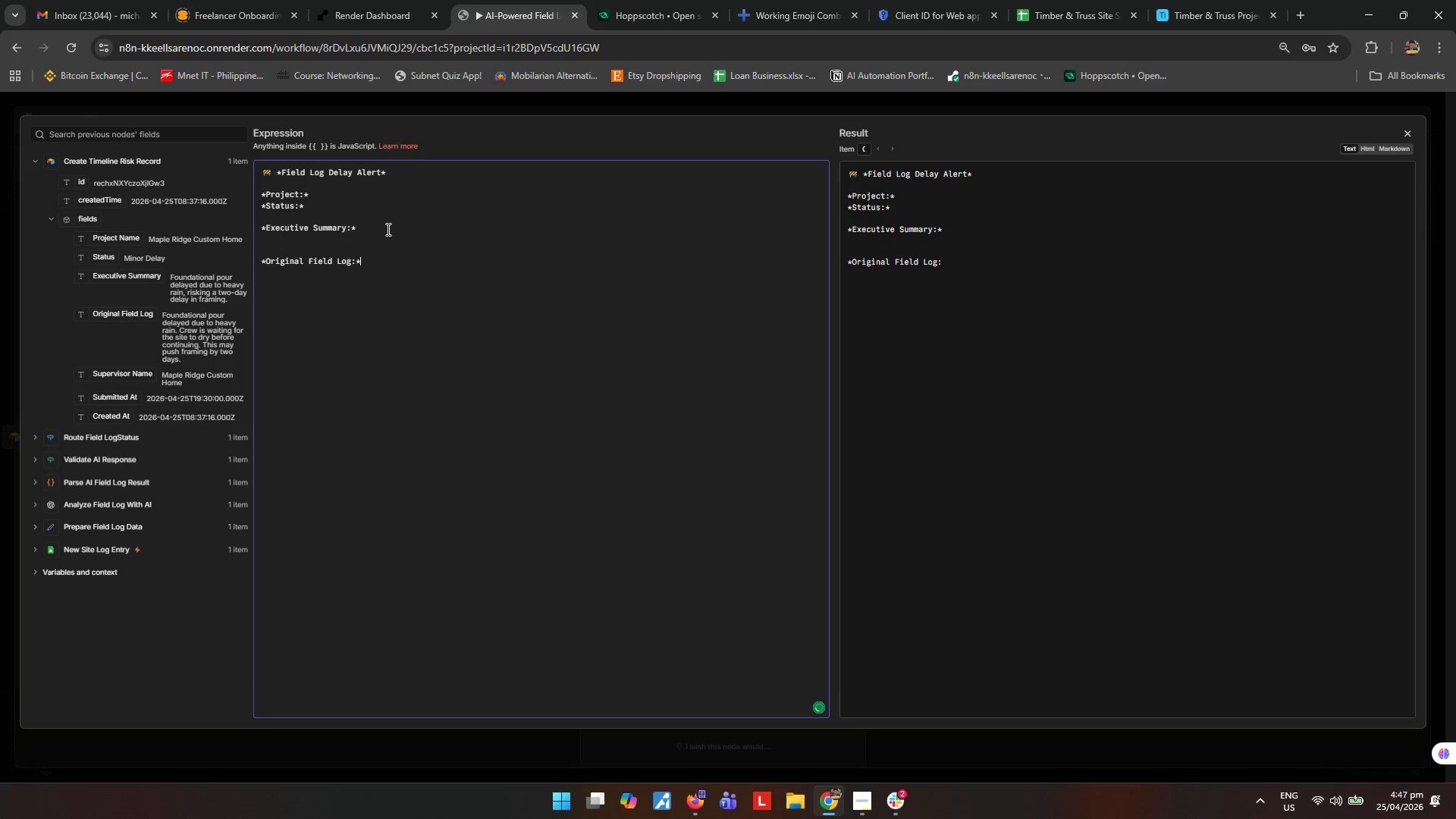 
key(Enter)
 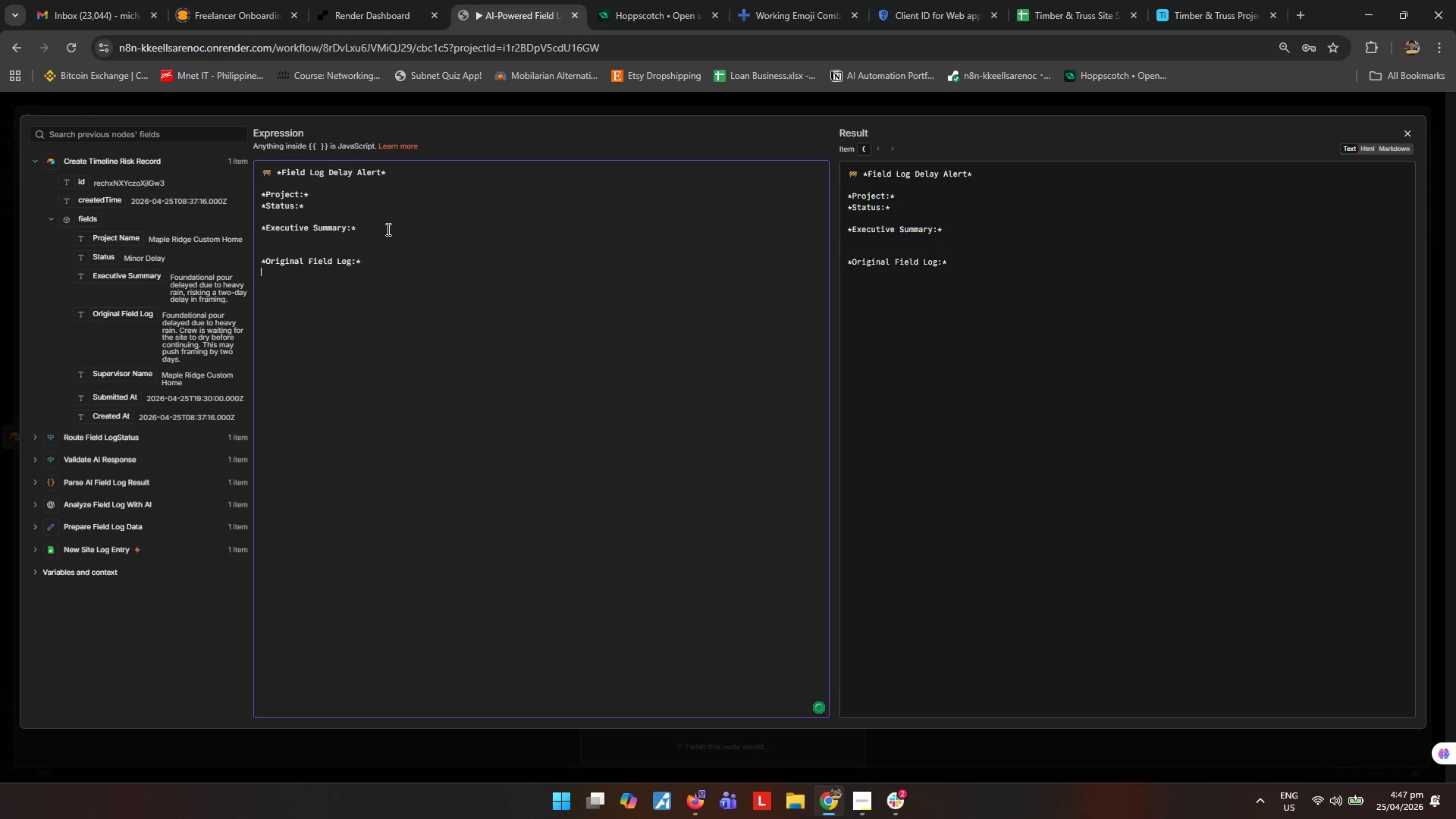 
key(Enter)
 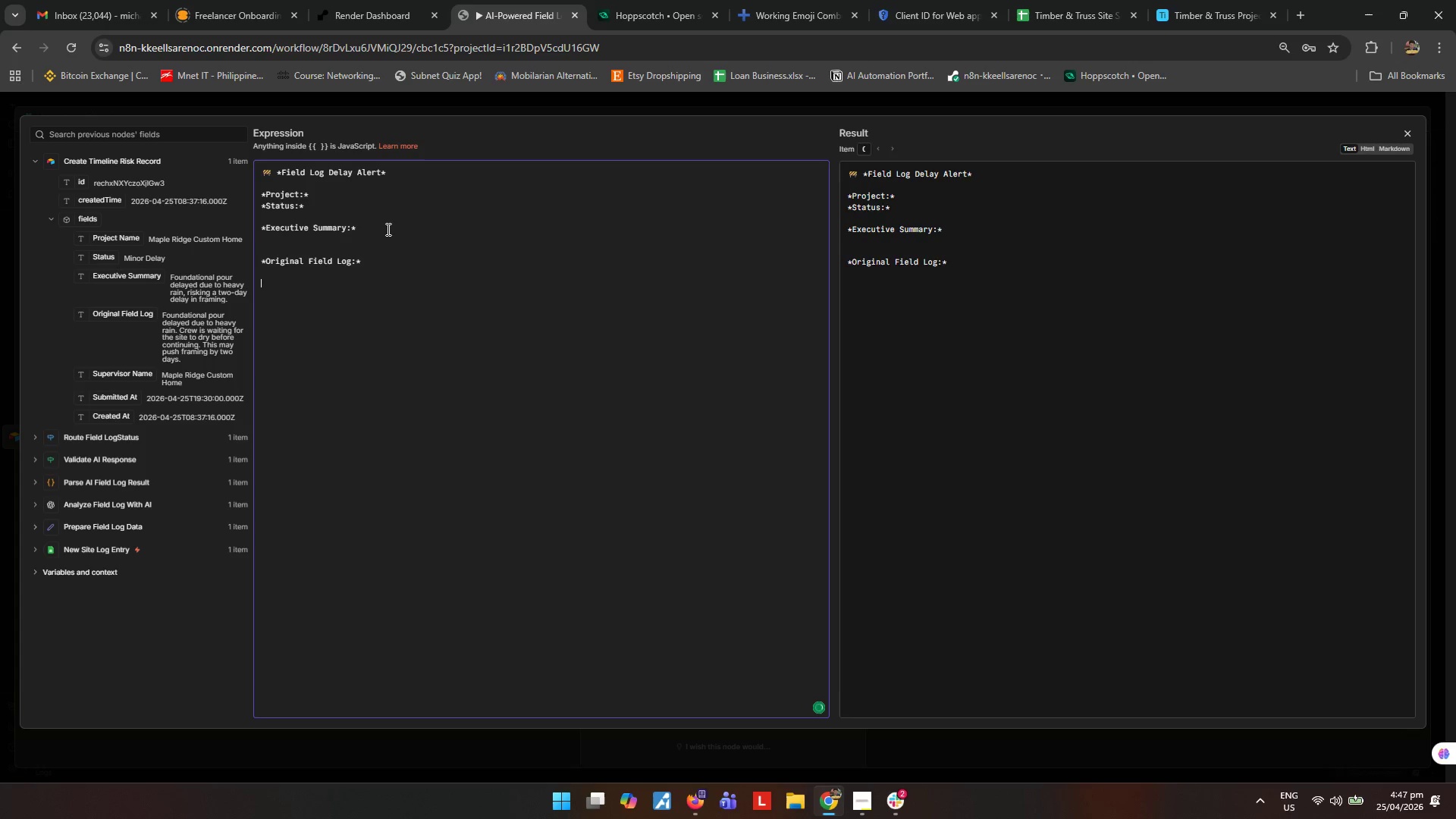 
key(Enter)
 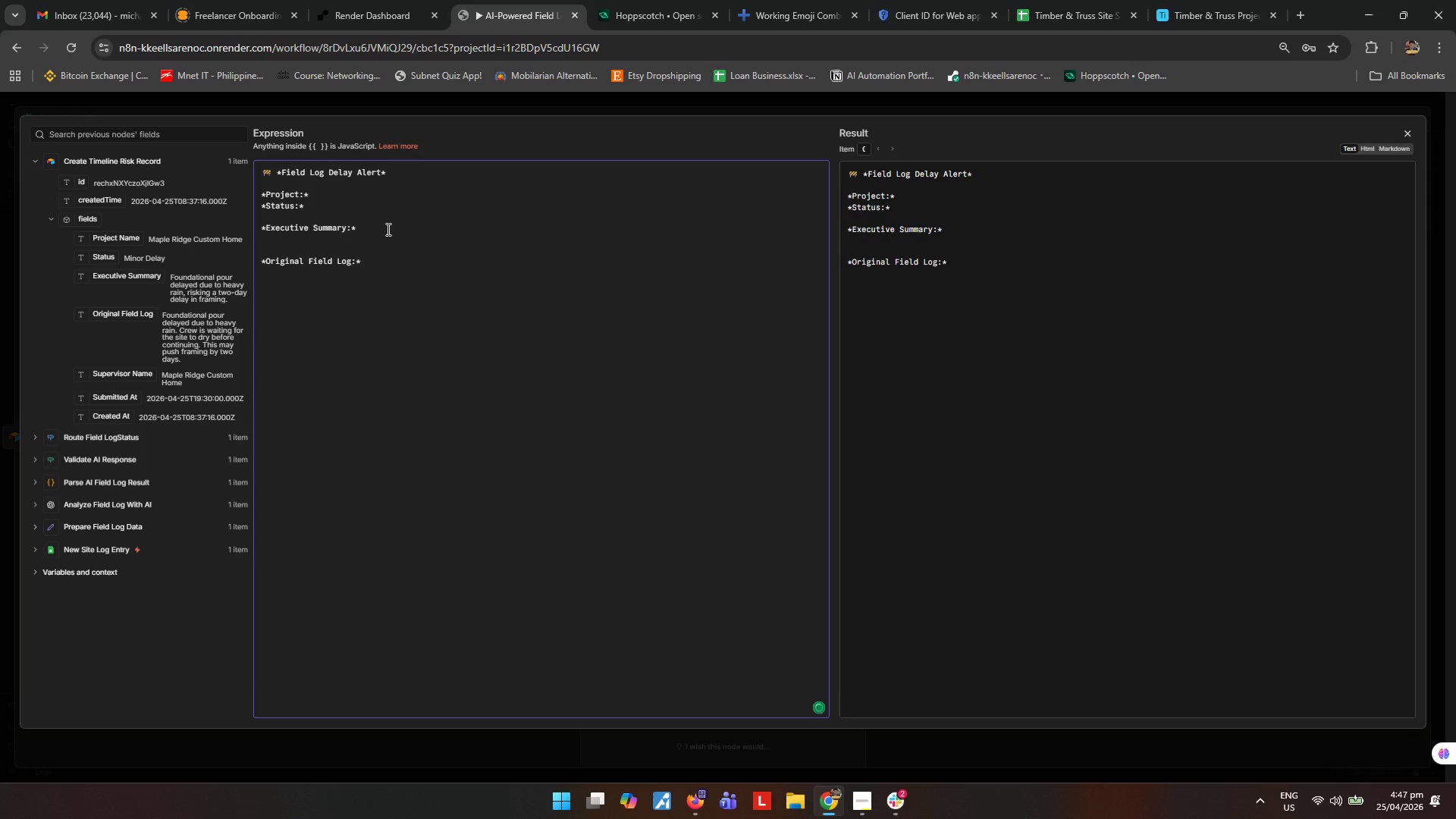 
type(Supervisor)
 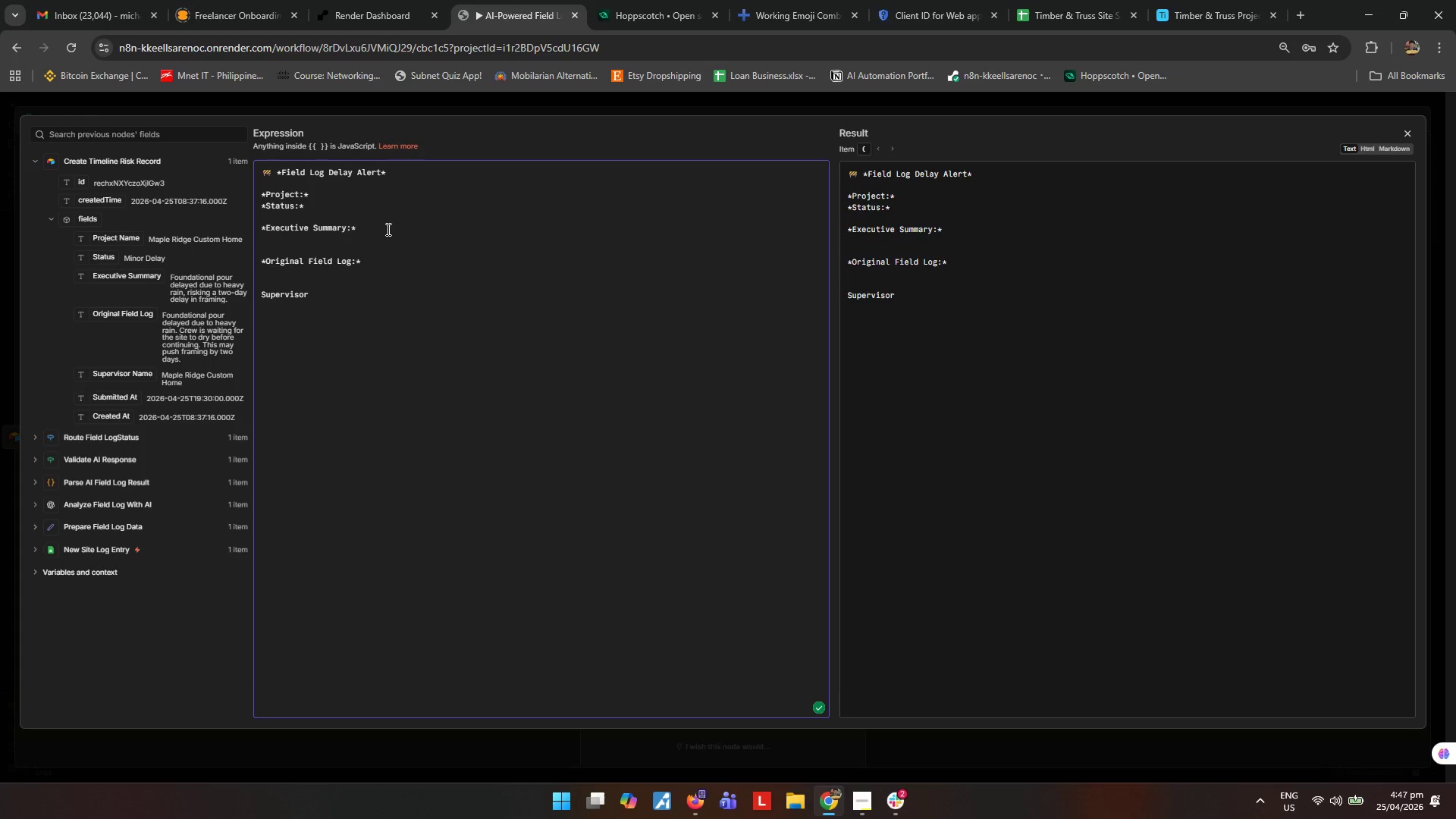 
wait(5.05)
 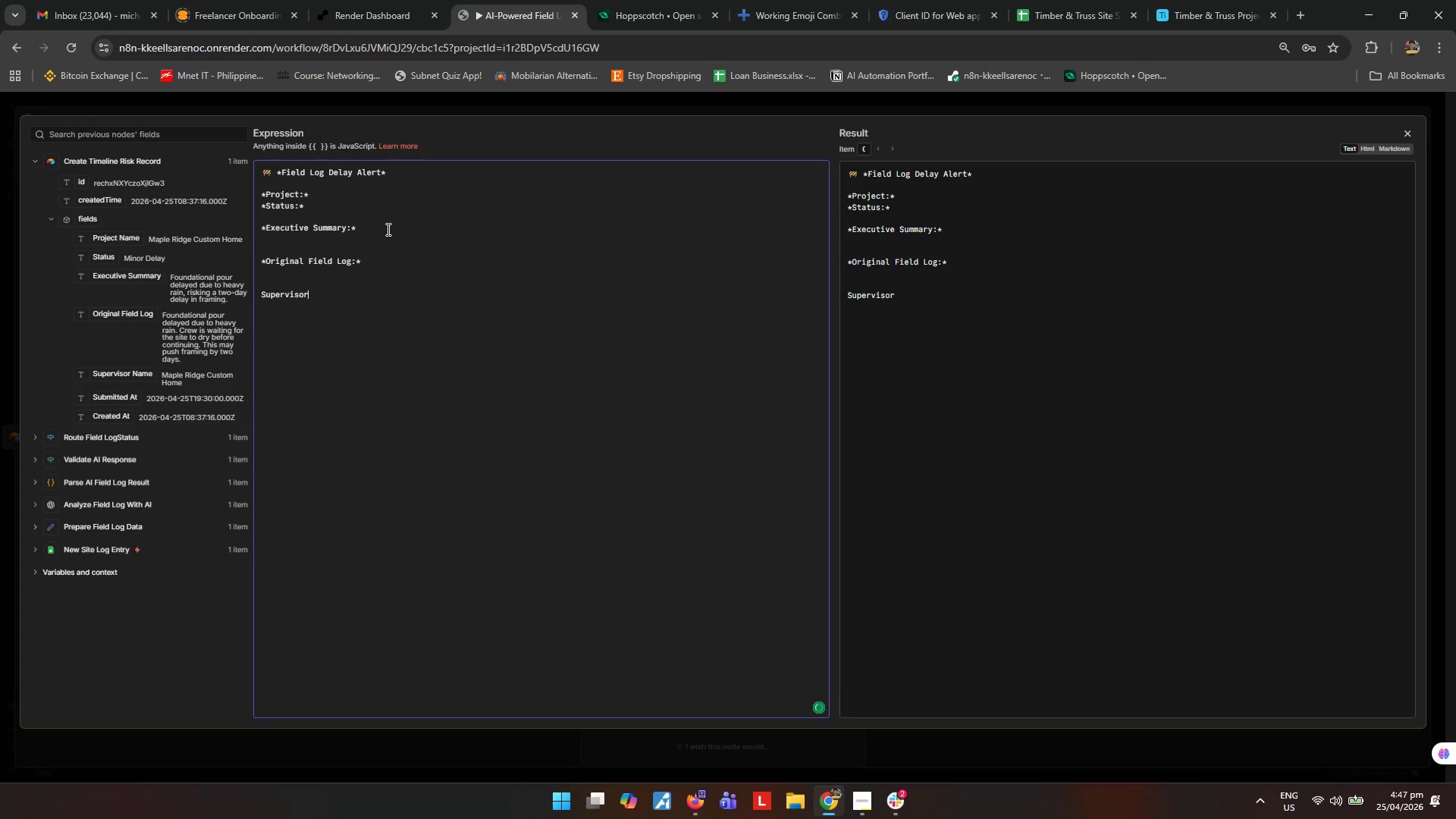 
key(Shift+ShiftRight)
 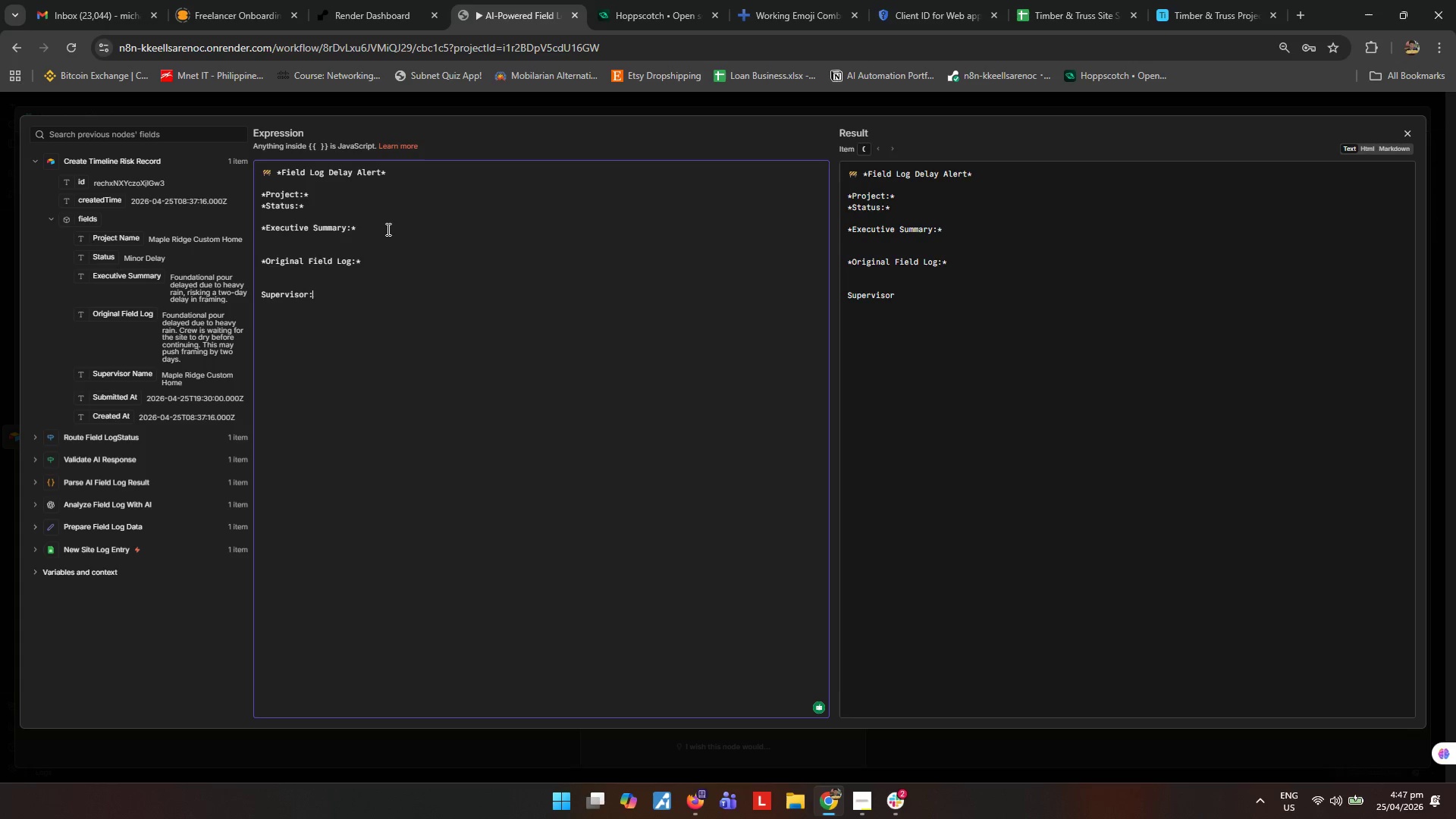 
key(Shift+Semicolon)
 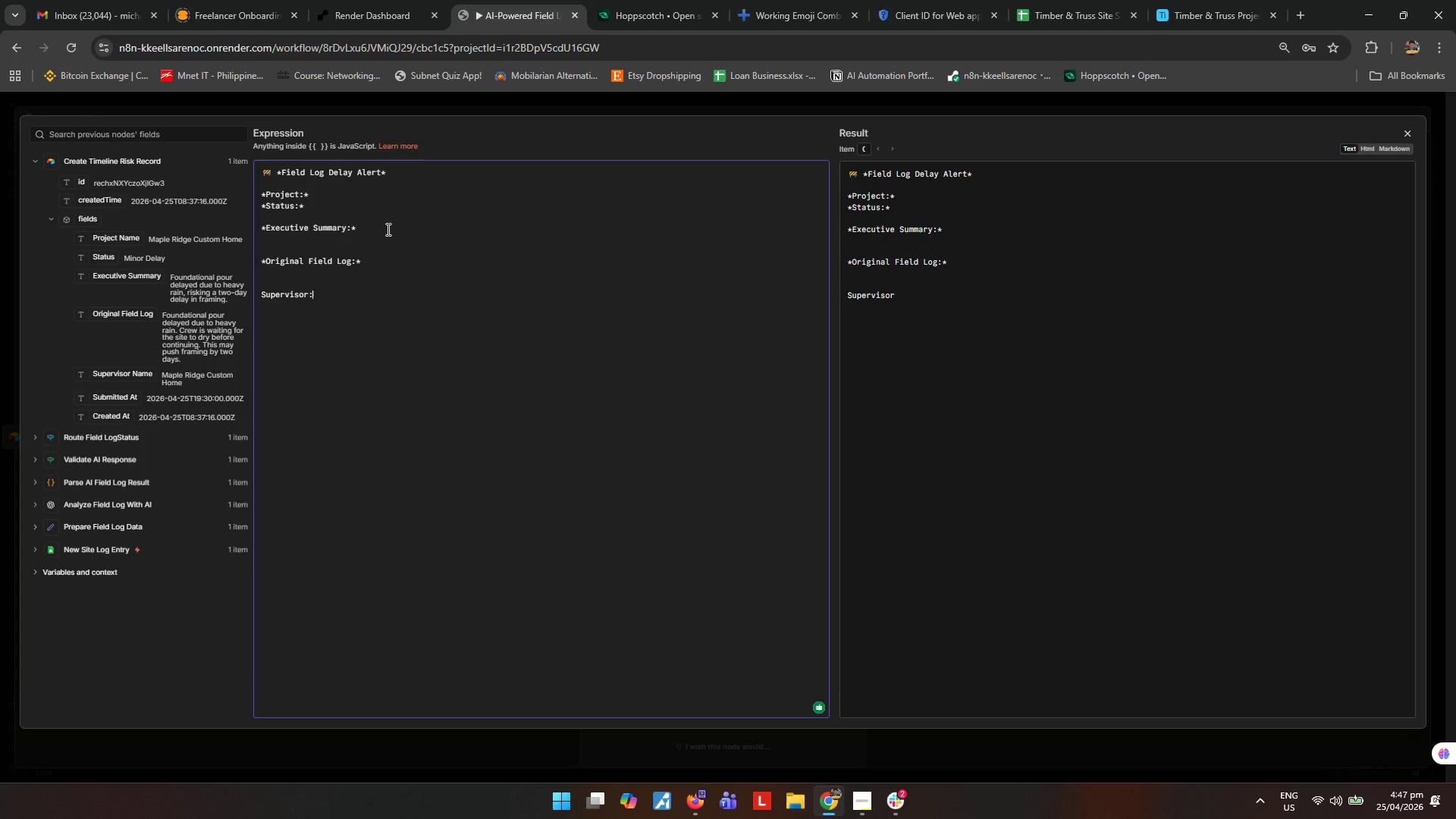 
key(Shift+ShiftLeft)
 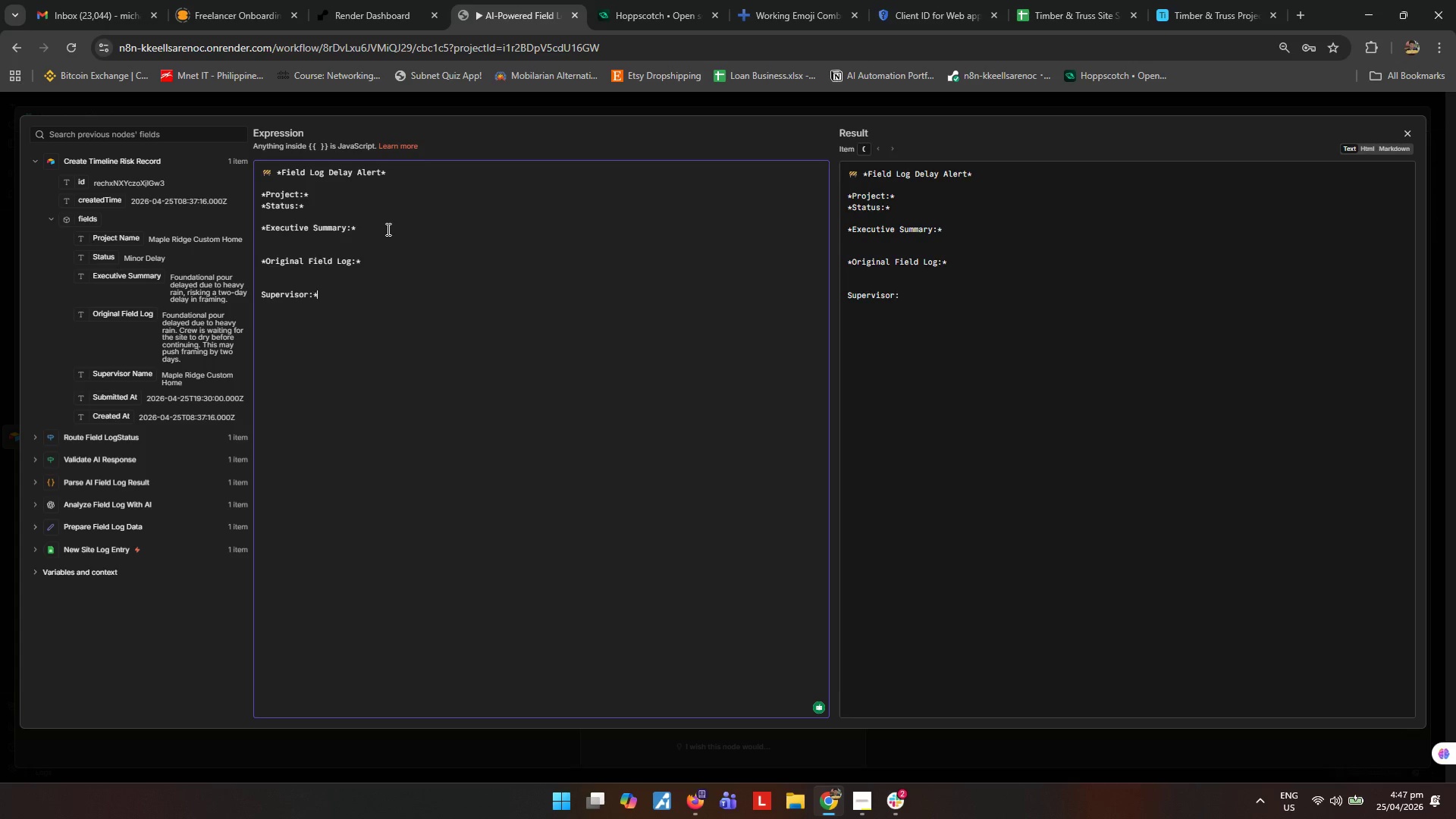 
key(Shift+8)
 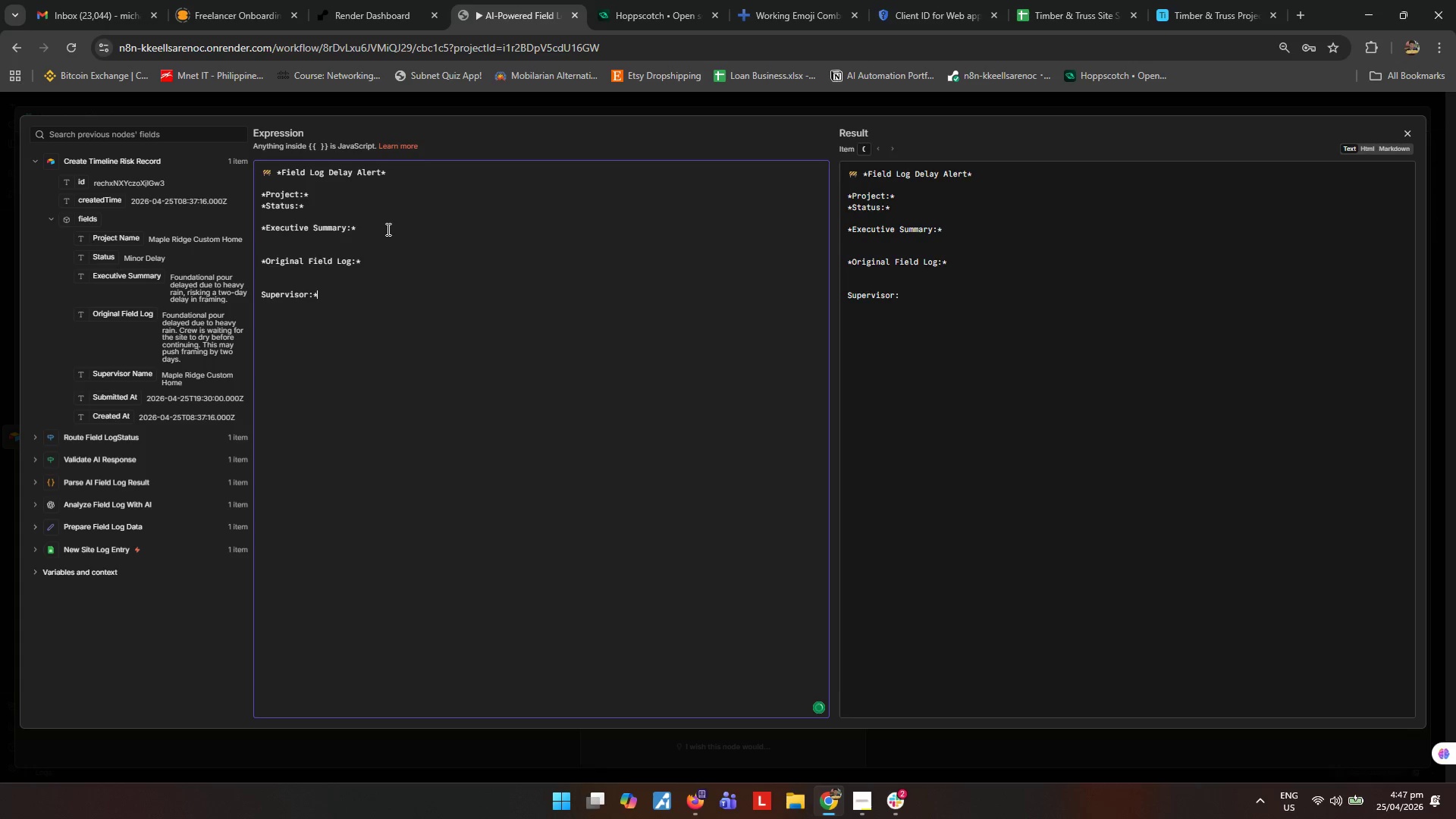 
hold_key(key=ArrowLeft, duration=0.78)
 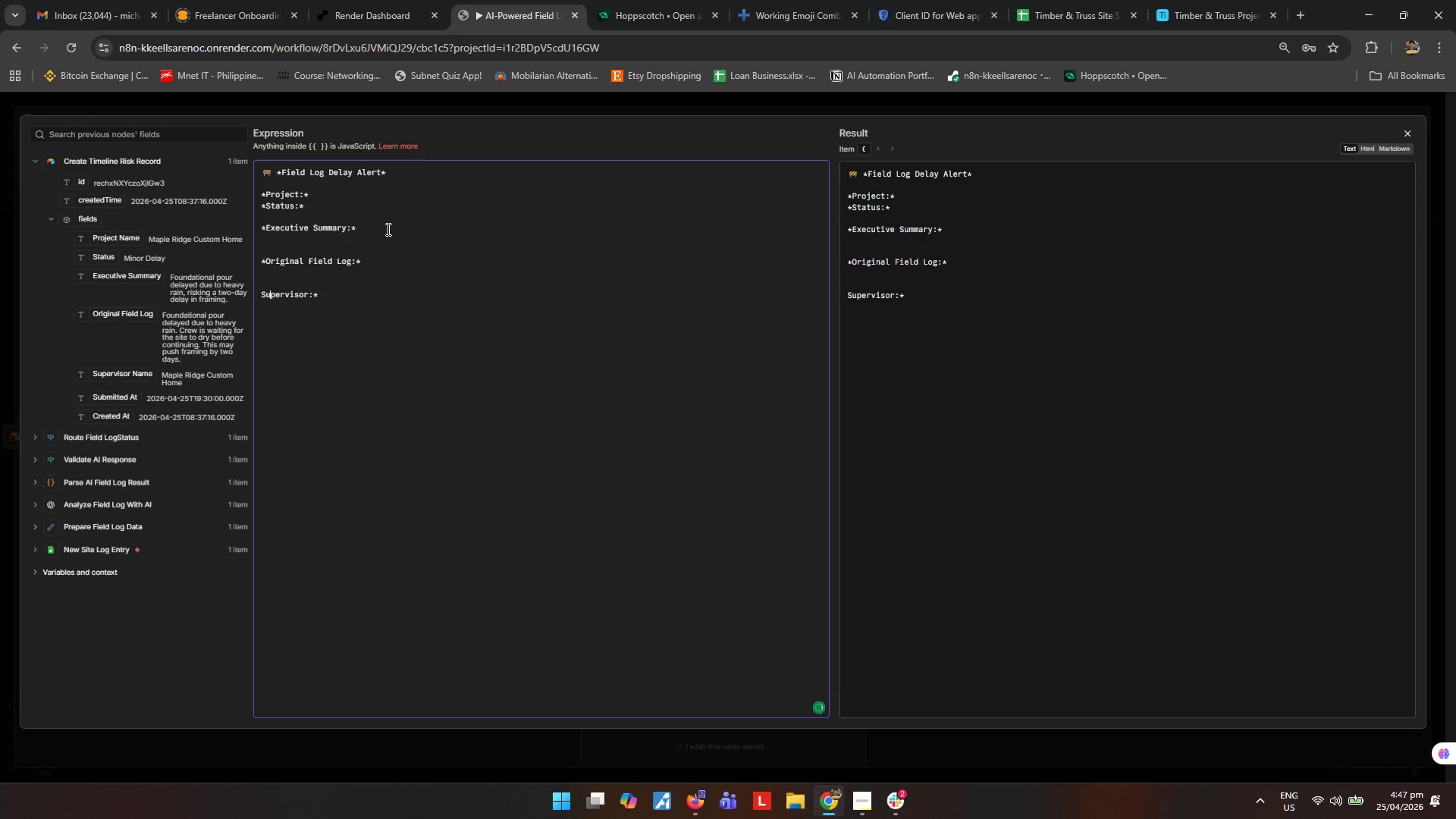 
key(ArrowLeft)
 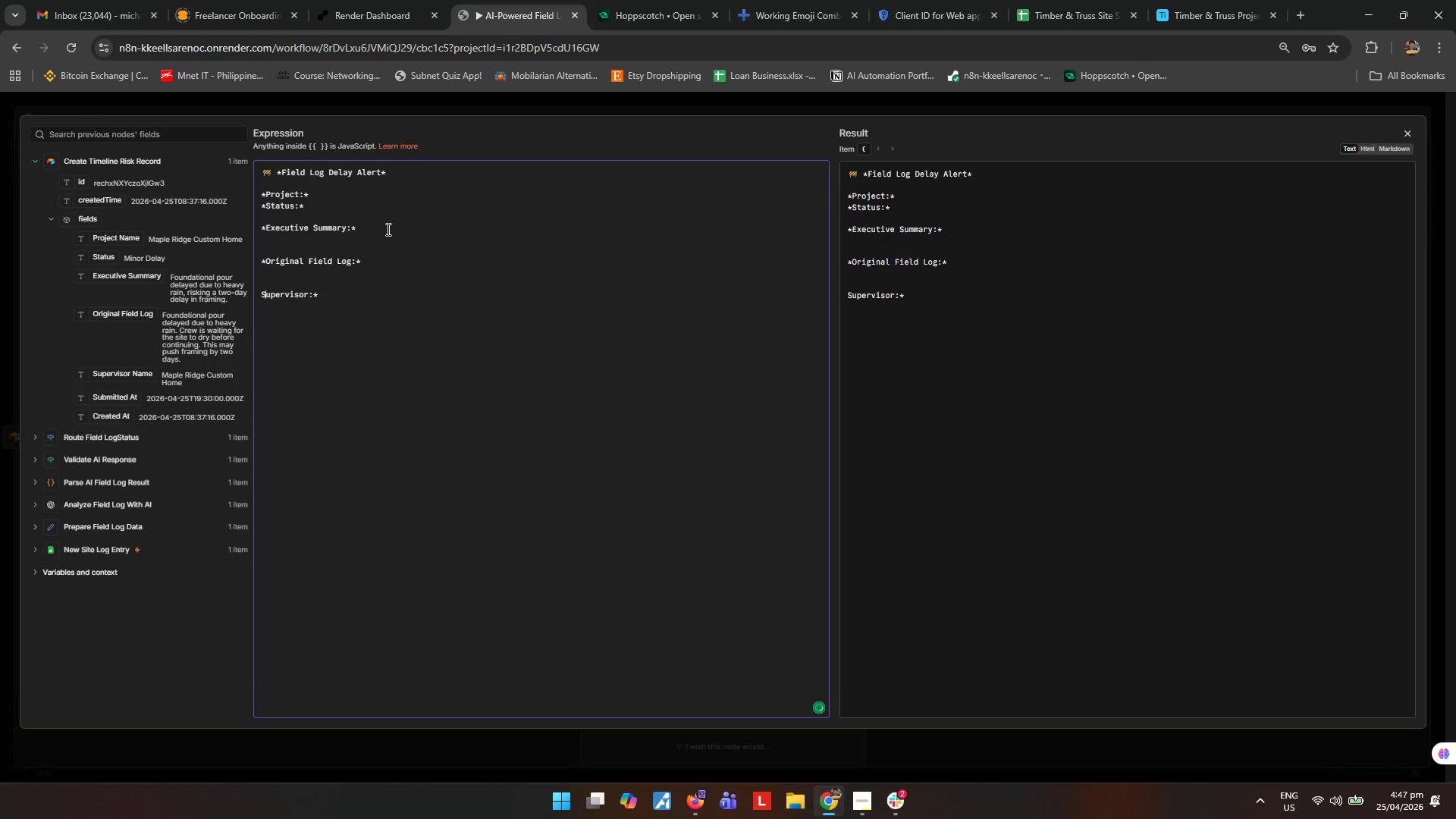 
key(ArrowLeft)
 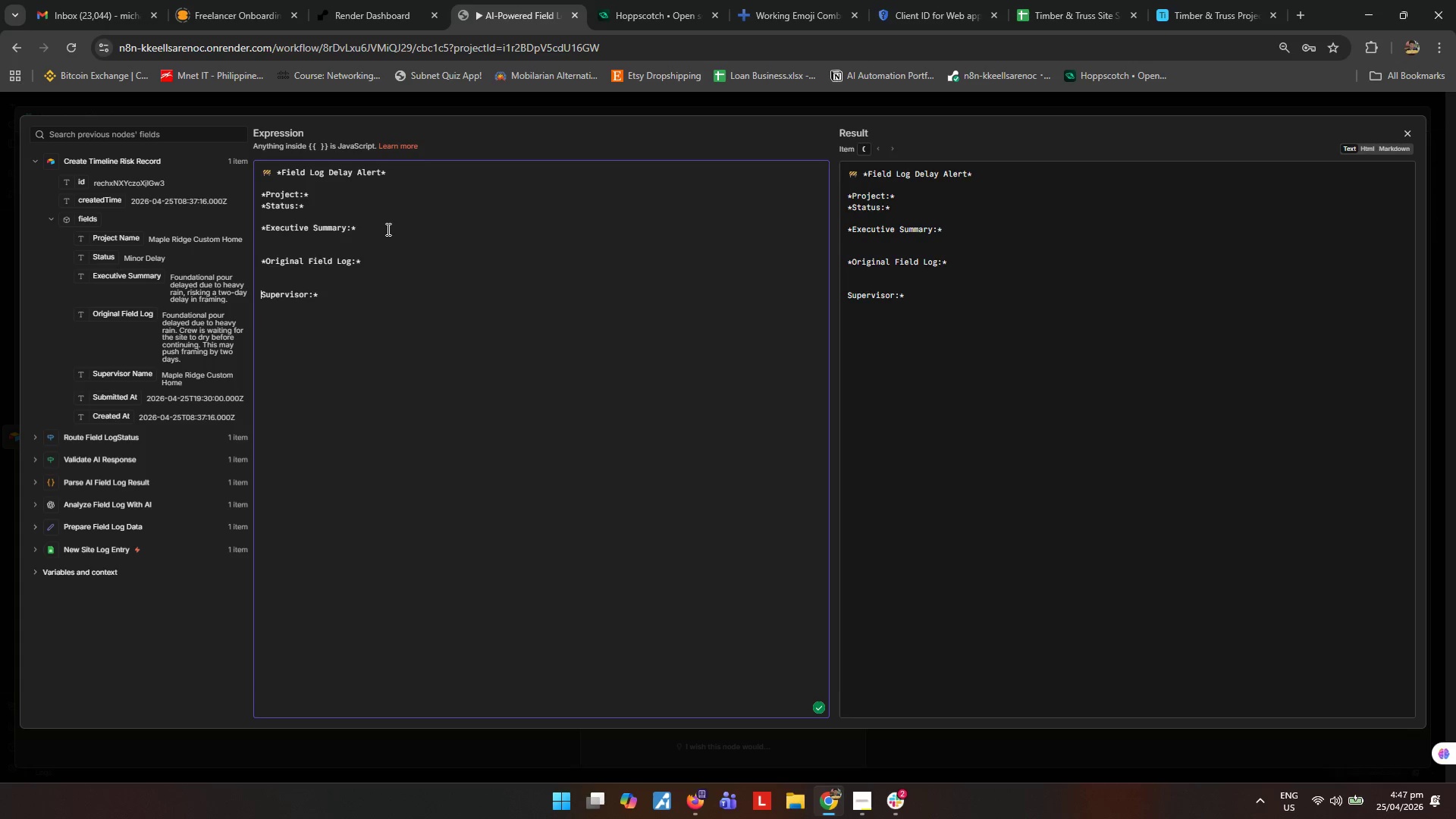 
key(Shift+ShiftLeft)
 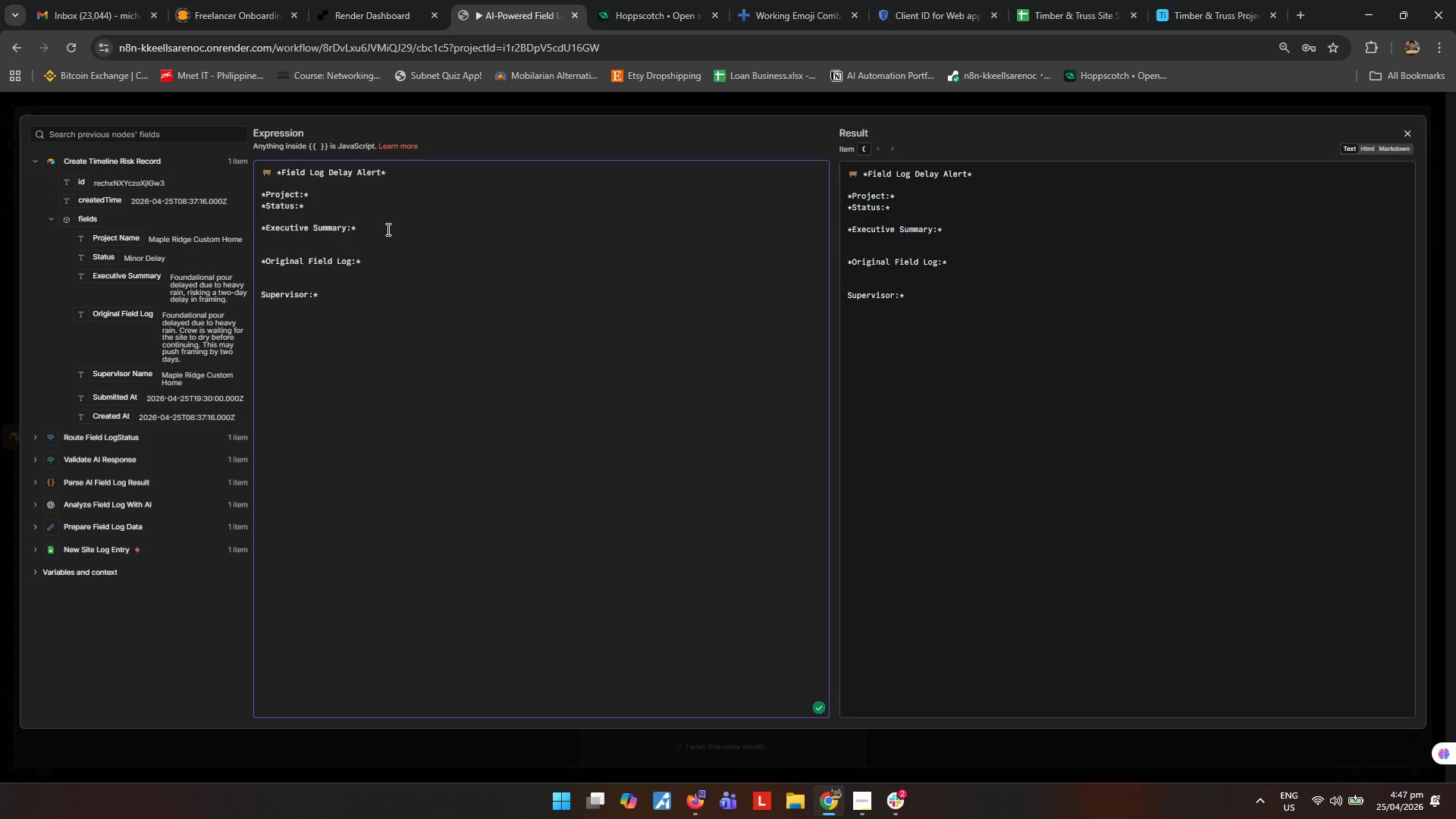 
key(Shift+8)
 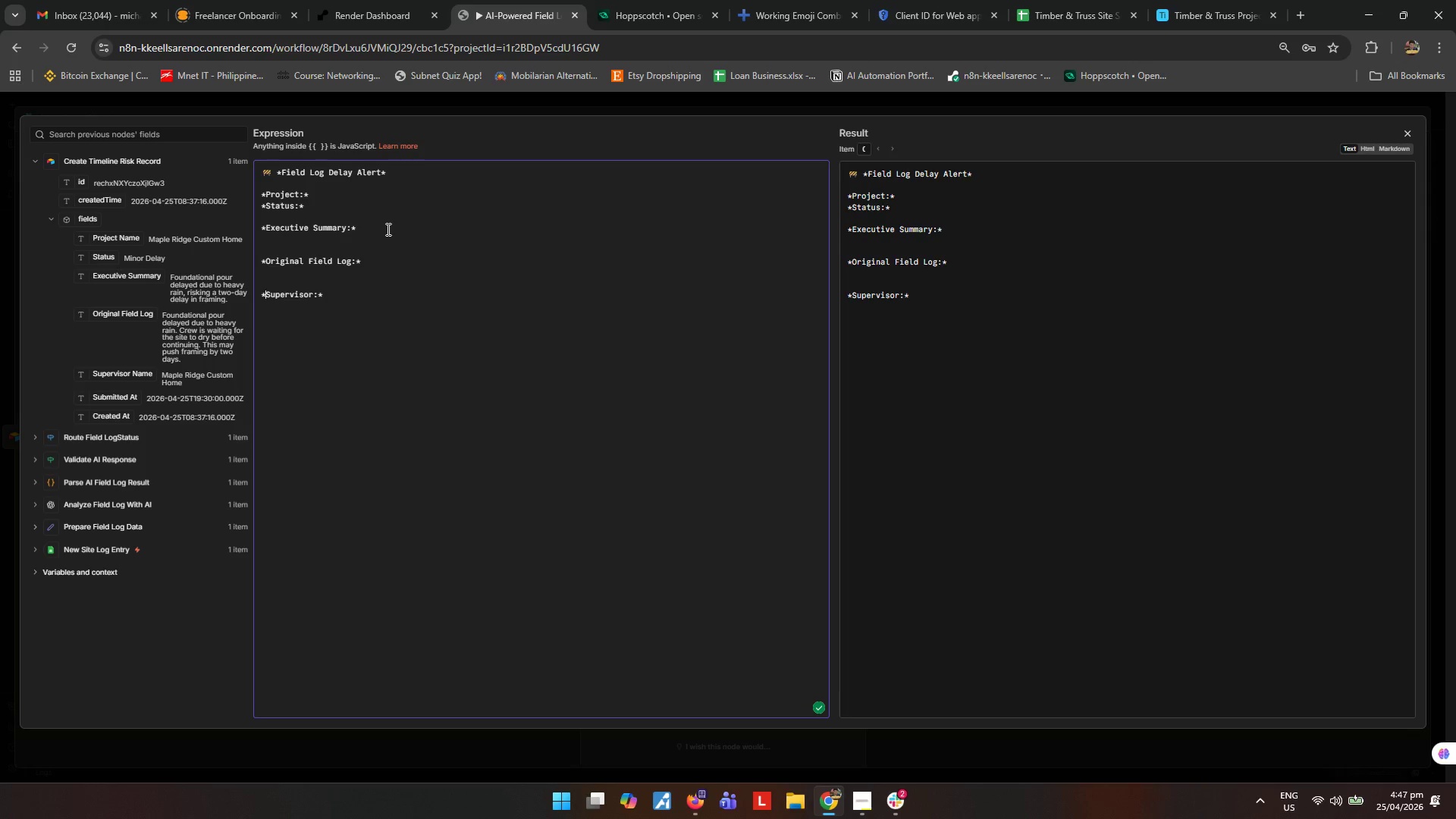 
hold_key(key=ArrowRight, duration=0.91)
 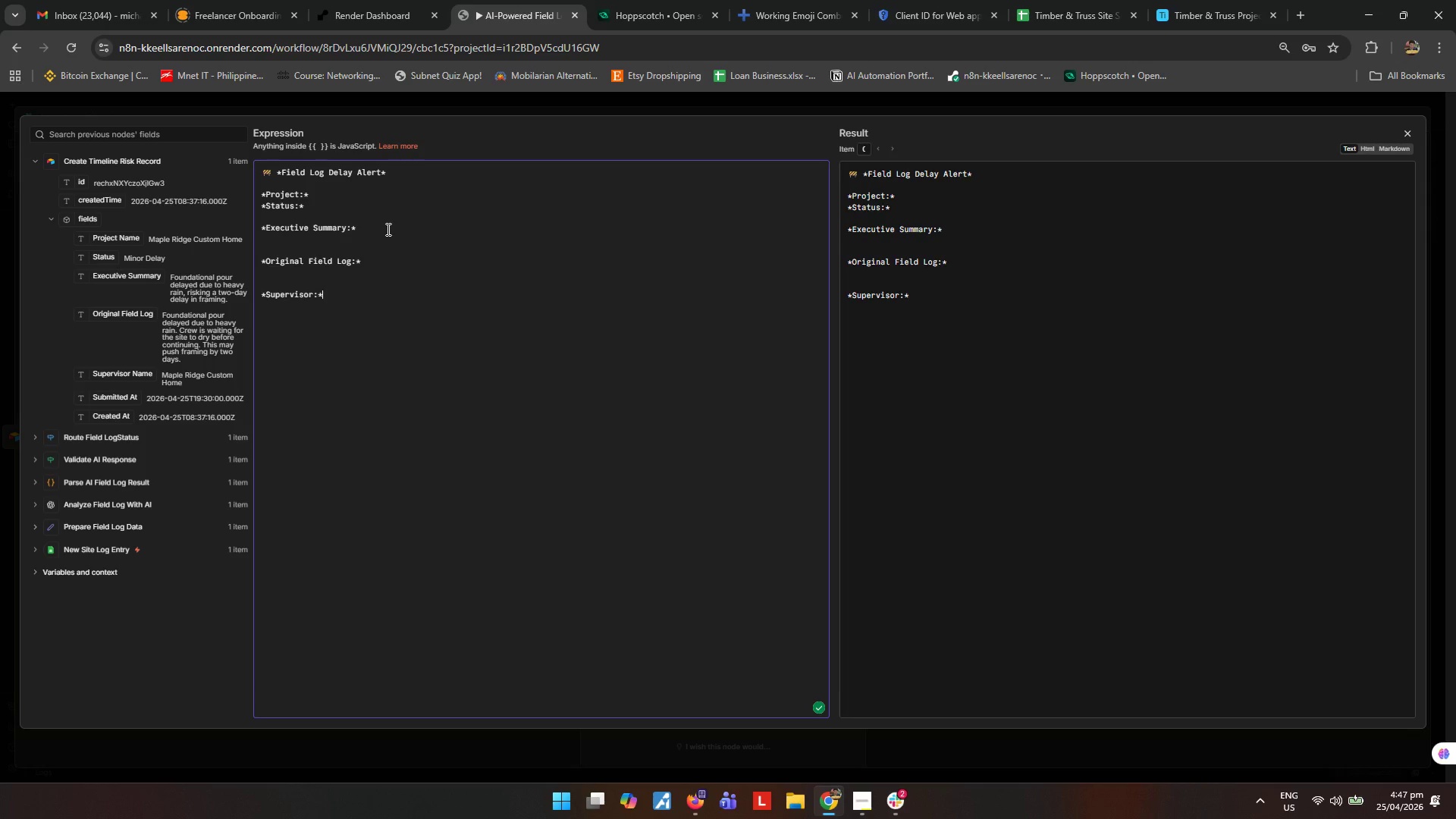 
key(Enter)
 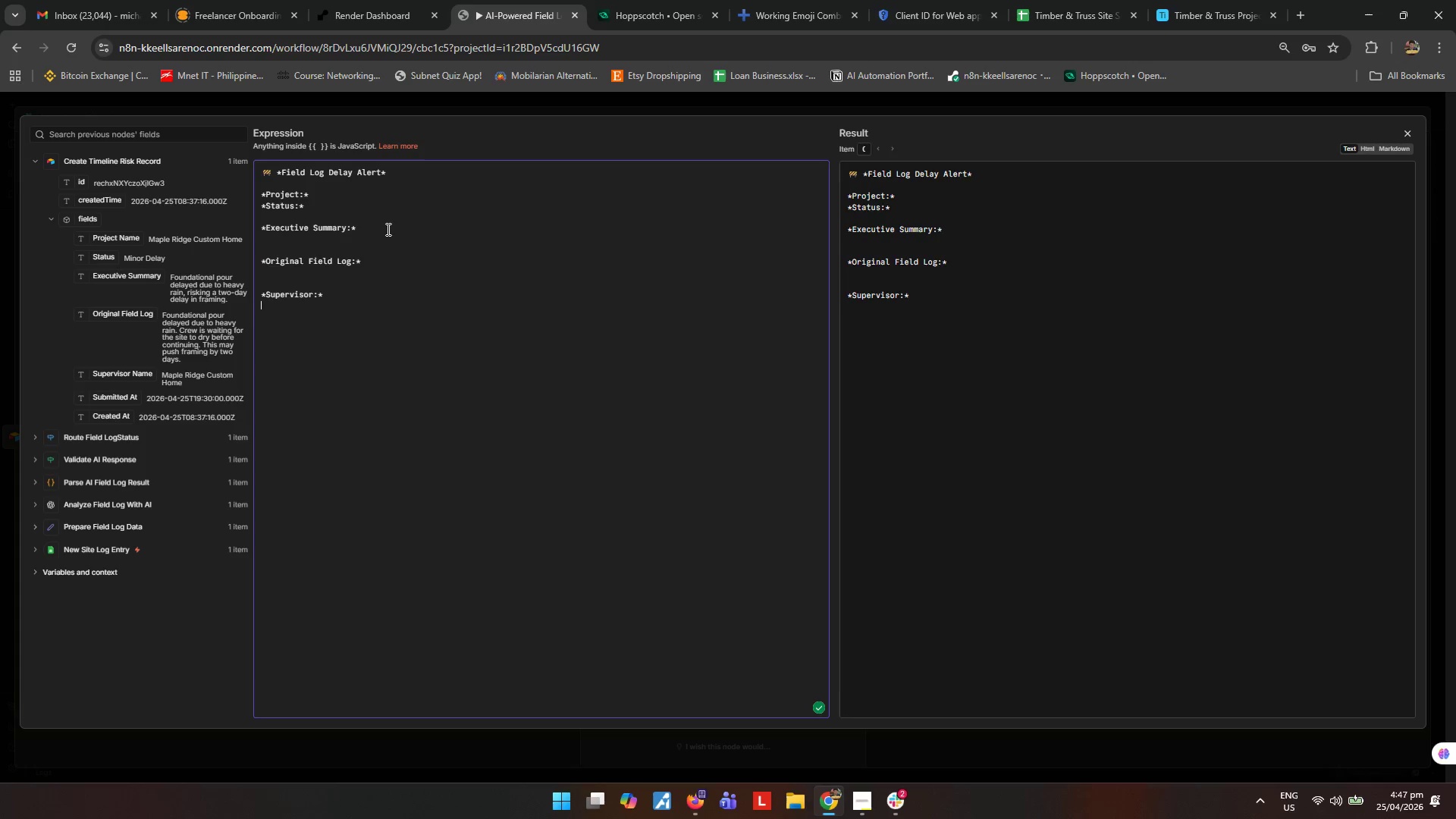 
key(Enter)
 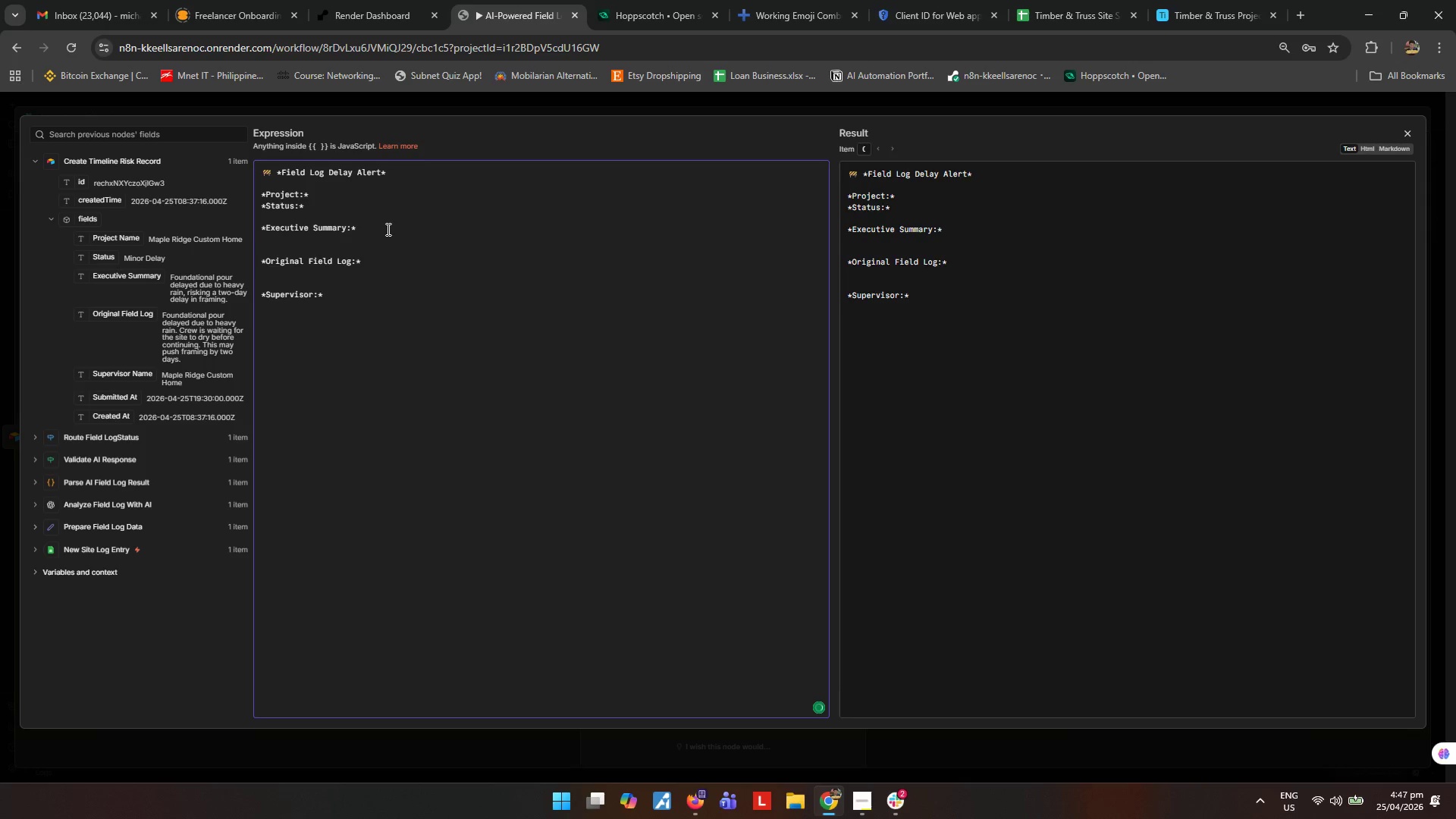 
key(Enter)
 